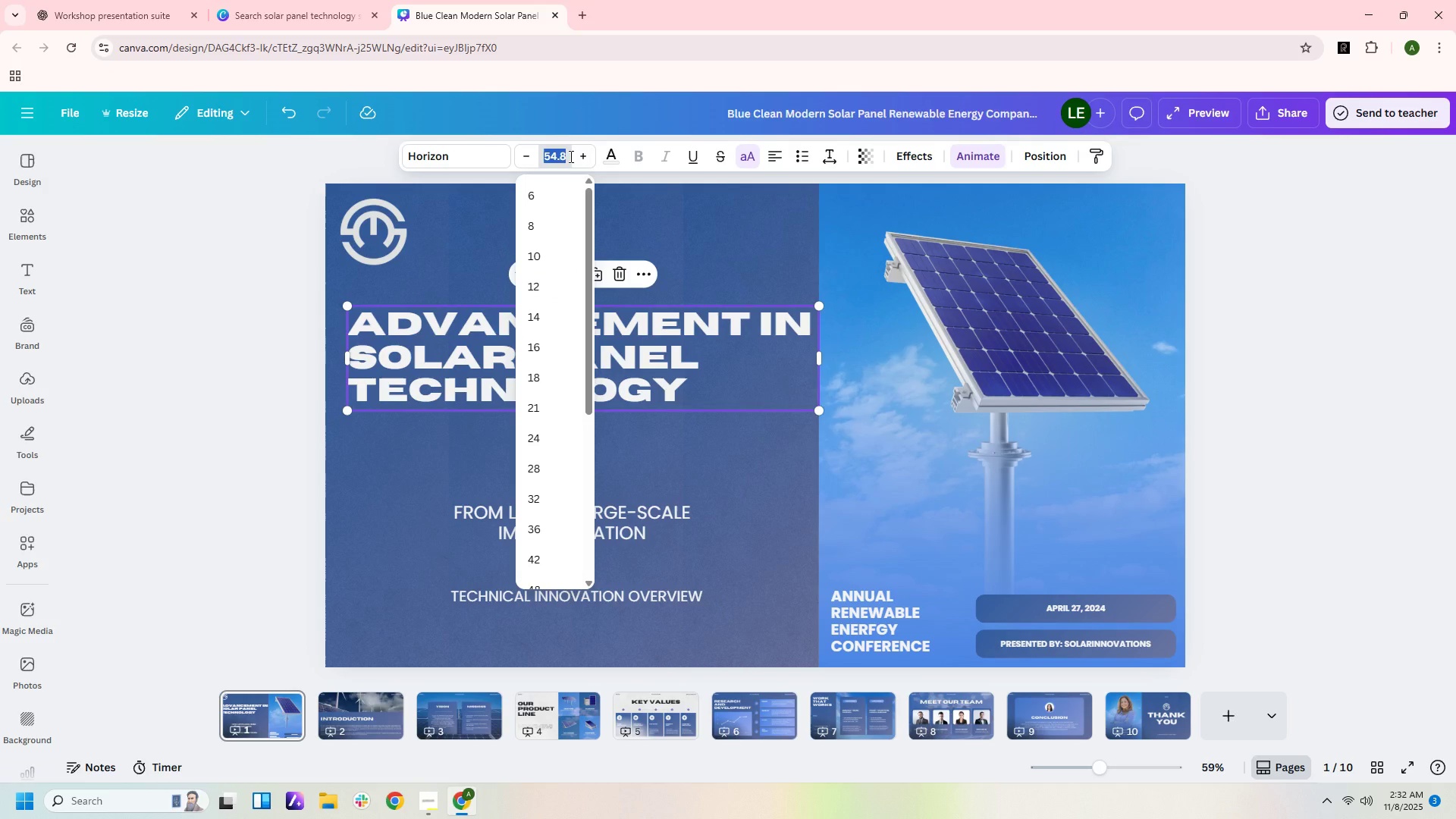 
key(Numpad6)
 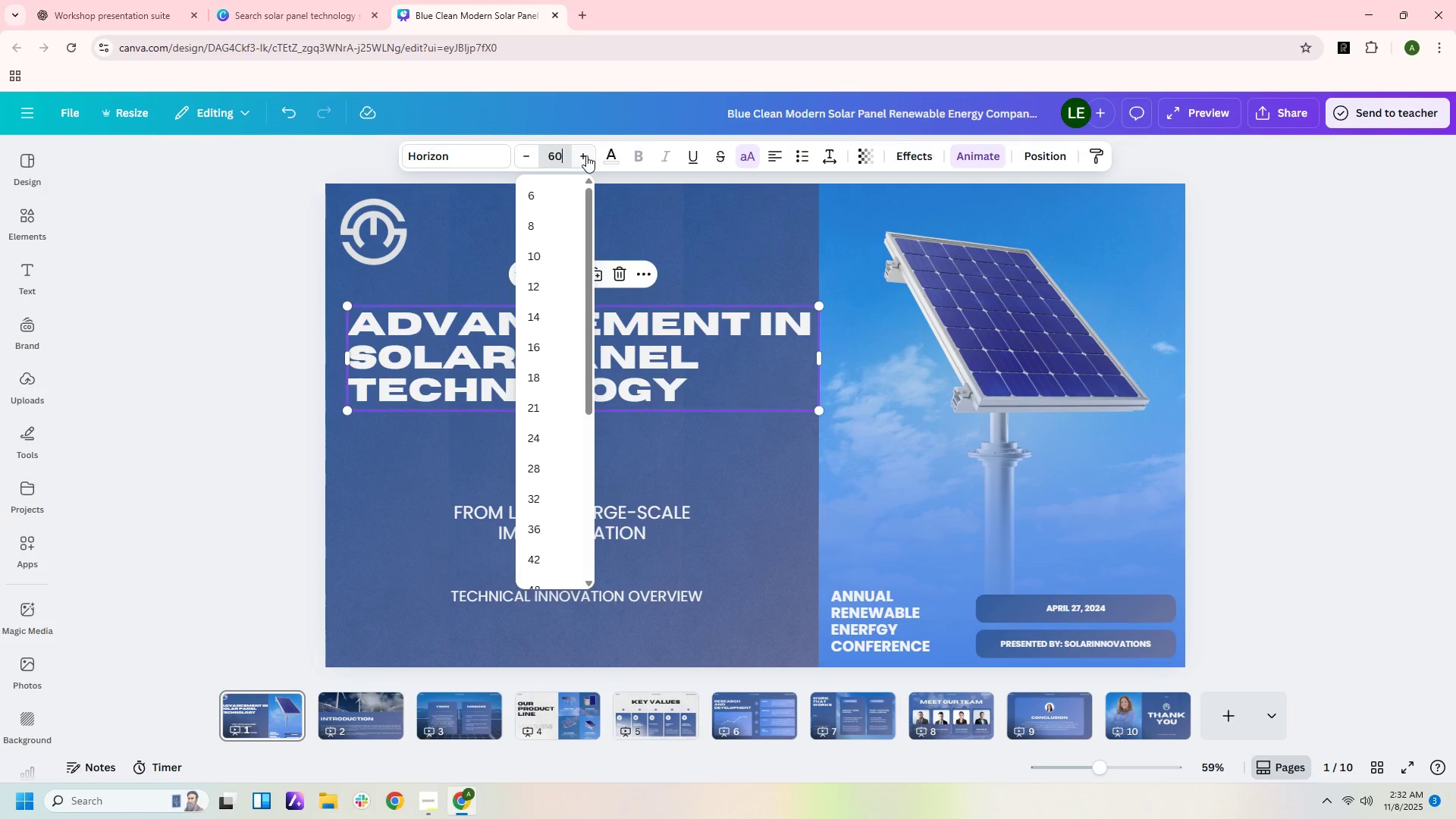 
key(Numpad0)
 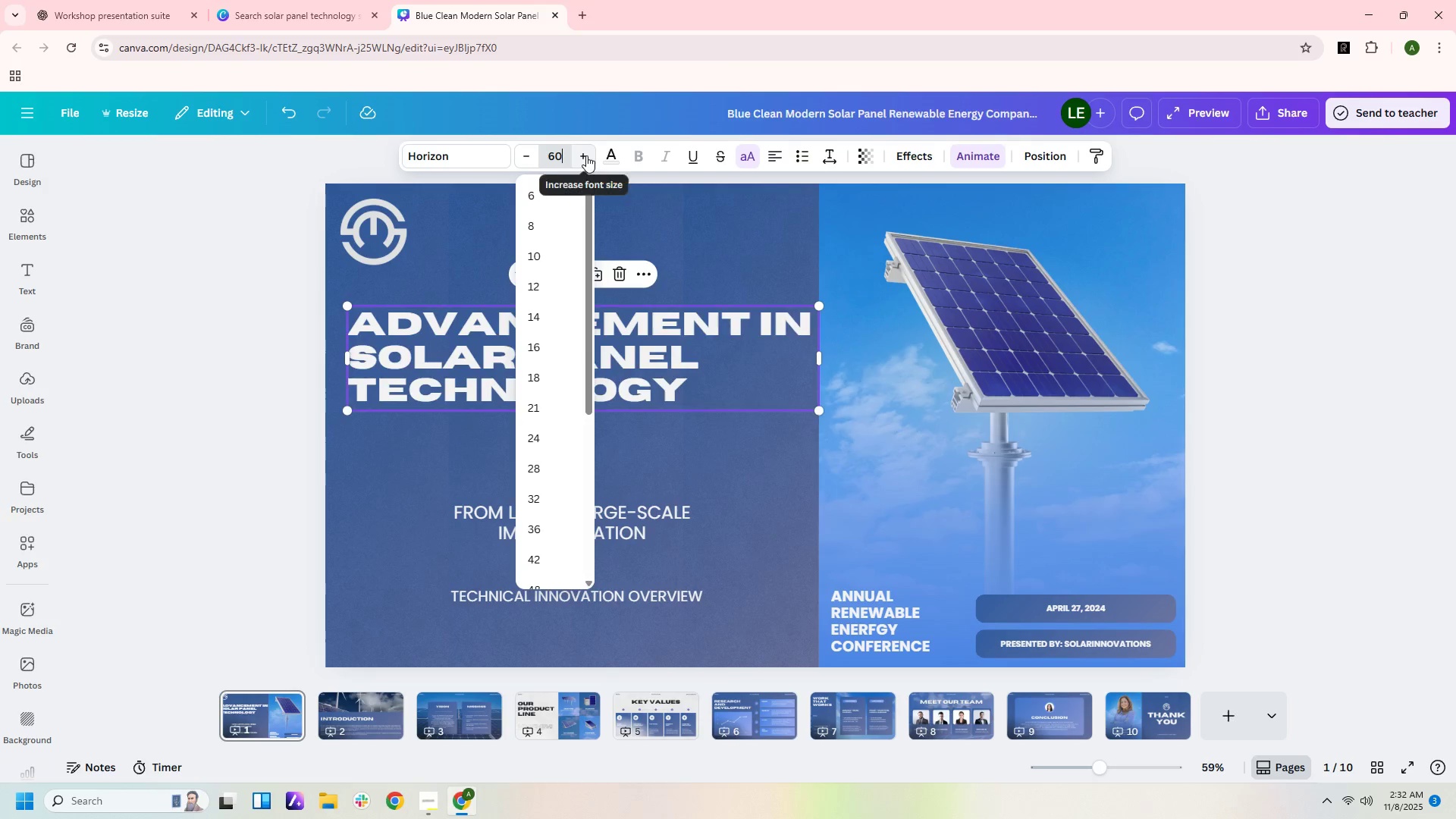 
key(NumpadEnter)
 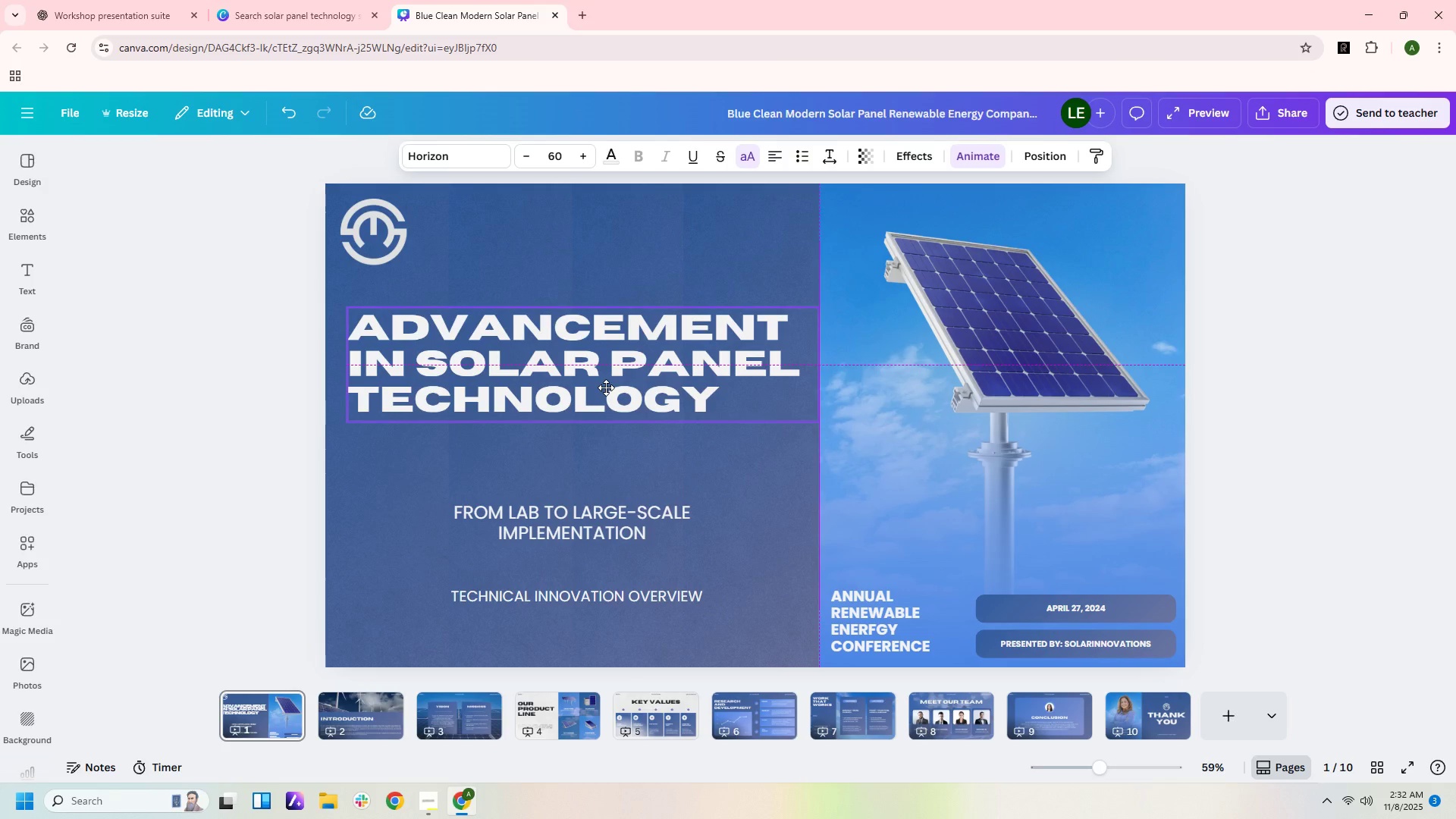 
left_click([585, 527])
 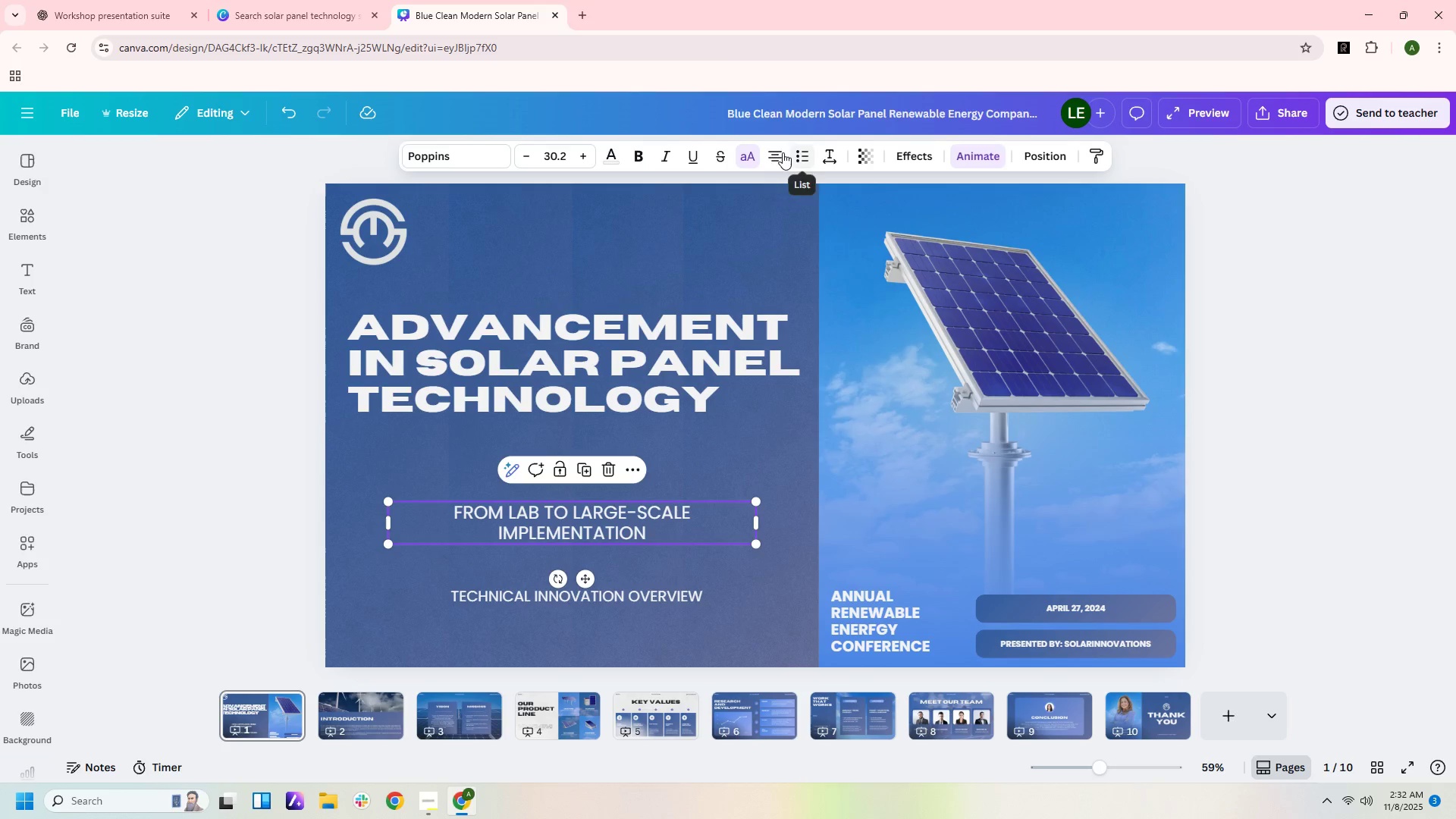 
left_click([775, 152])
 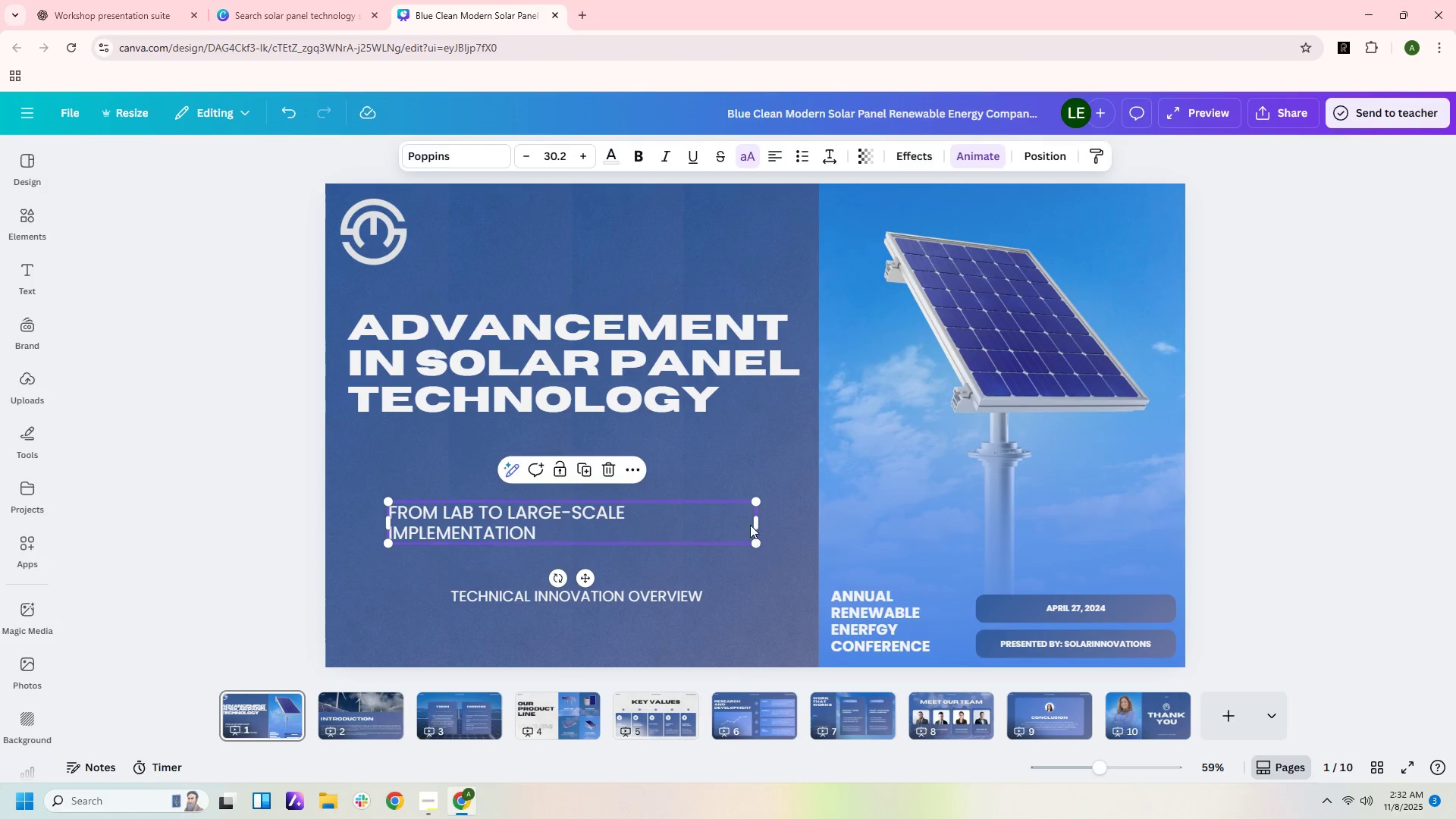 
left_click_drag(start_coordinate=[756, 520], to_coordinate=[629, 516])
 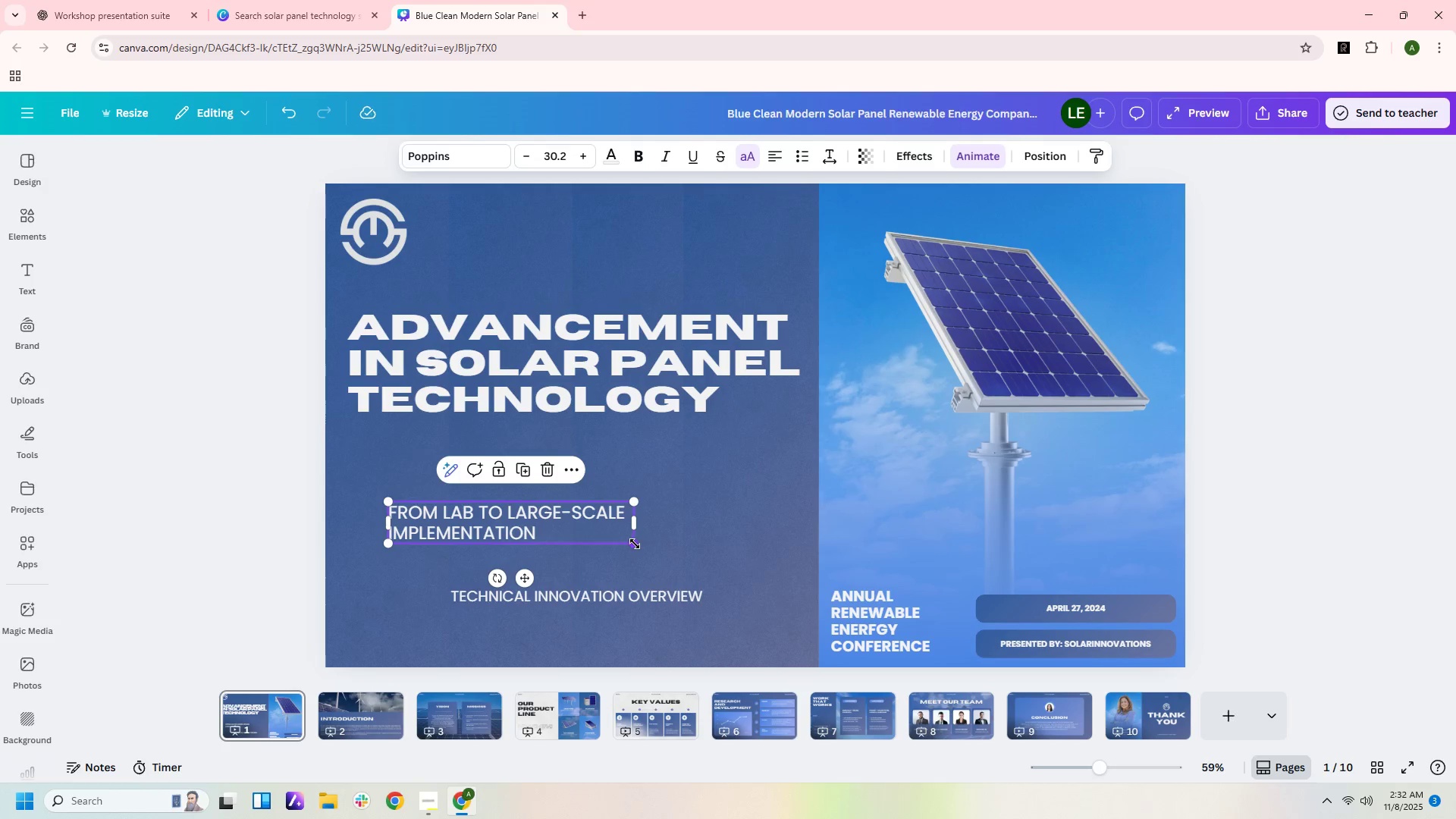 
left_click([635, 544])
 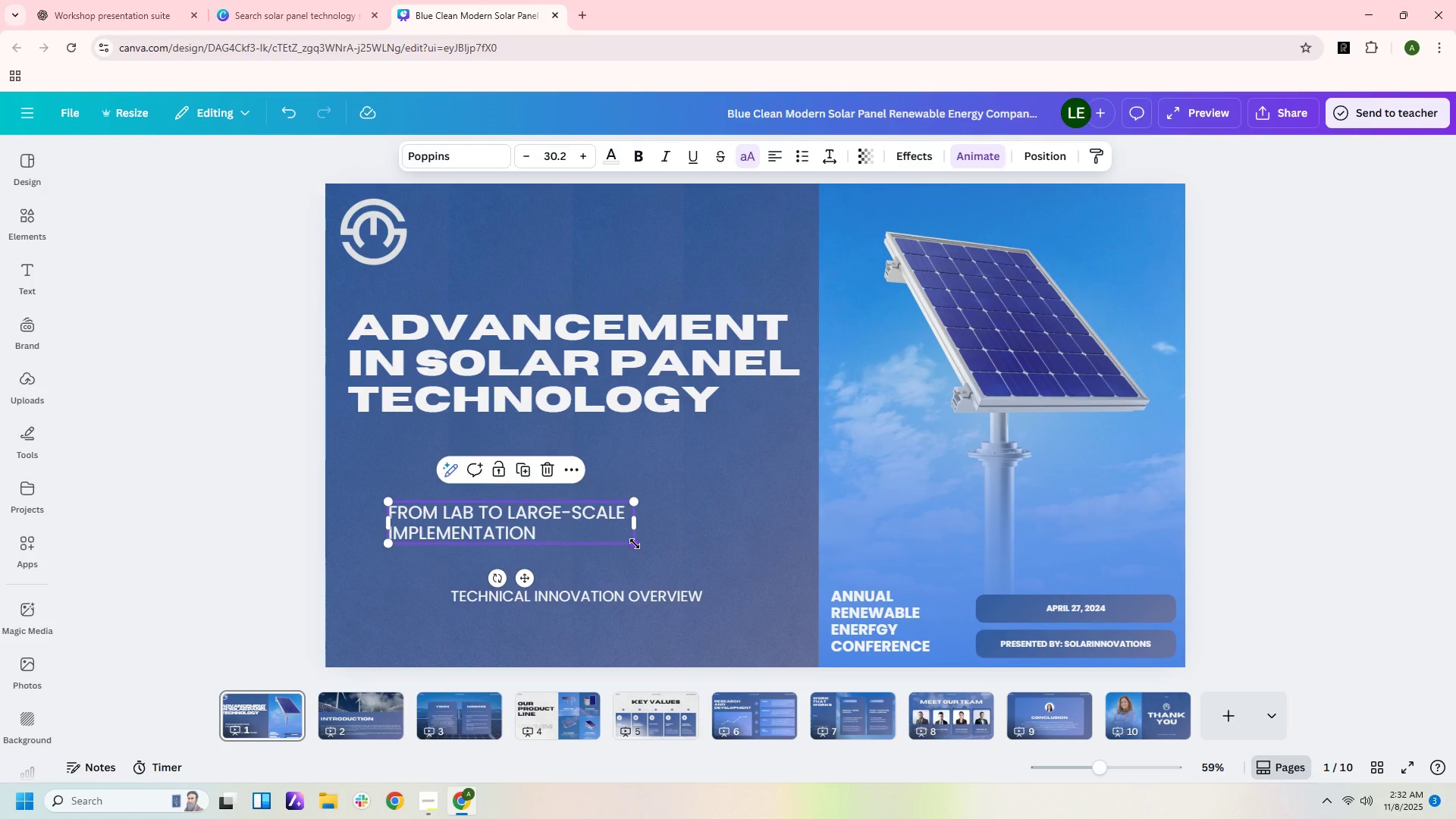 
left_click_drag(start_coordinate=[635, 544], to_coordinate=[727, 560])
 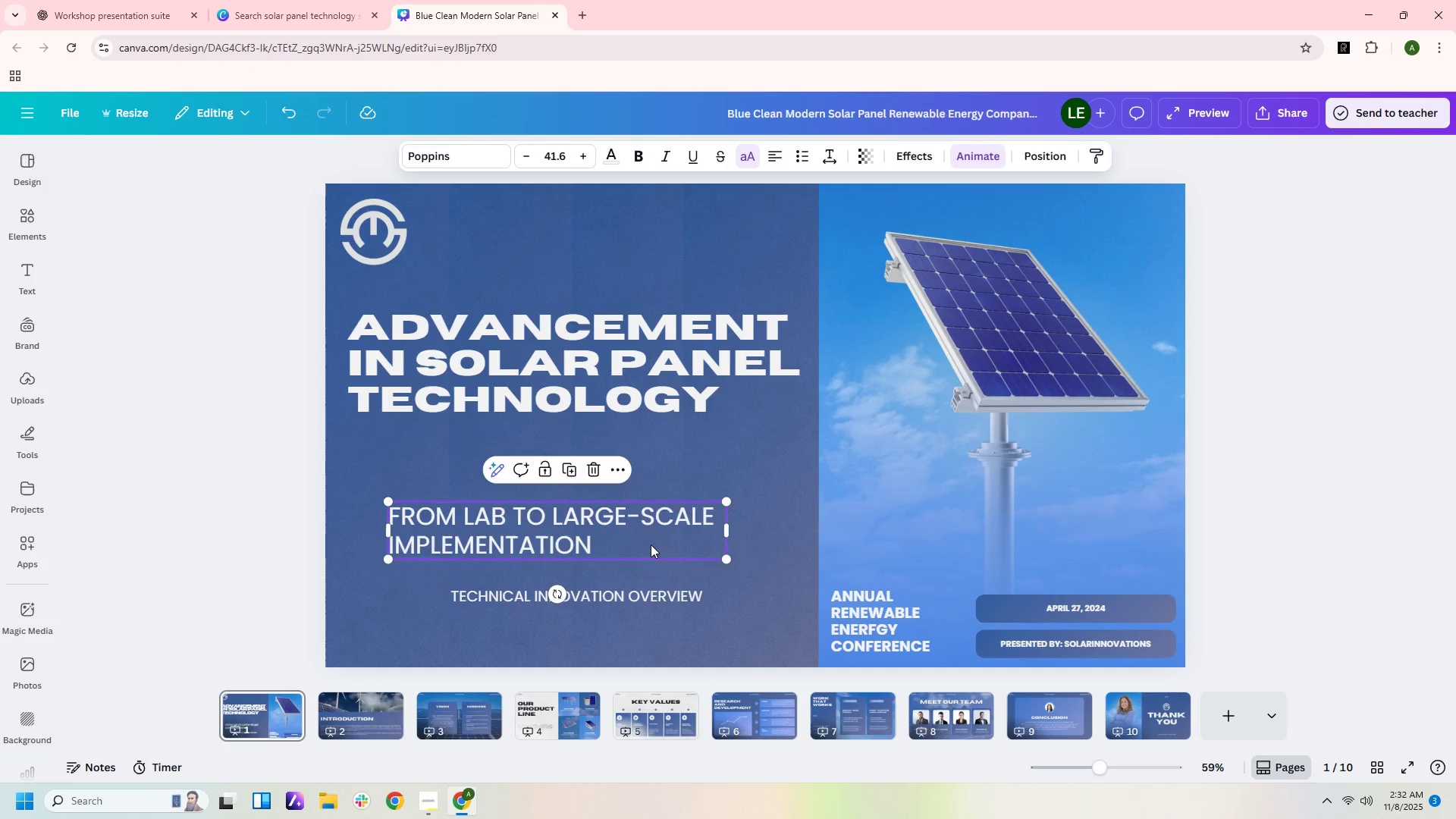 
left_click_drag(start_coordinate=[651, 544], to_coordinate=[610, 488])
 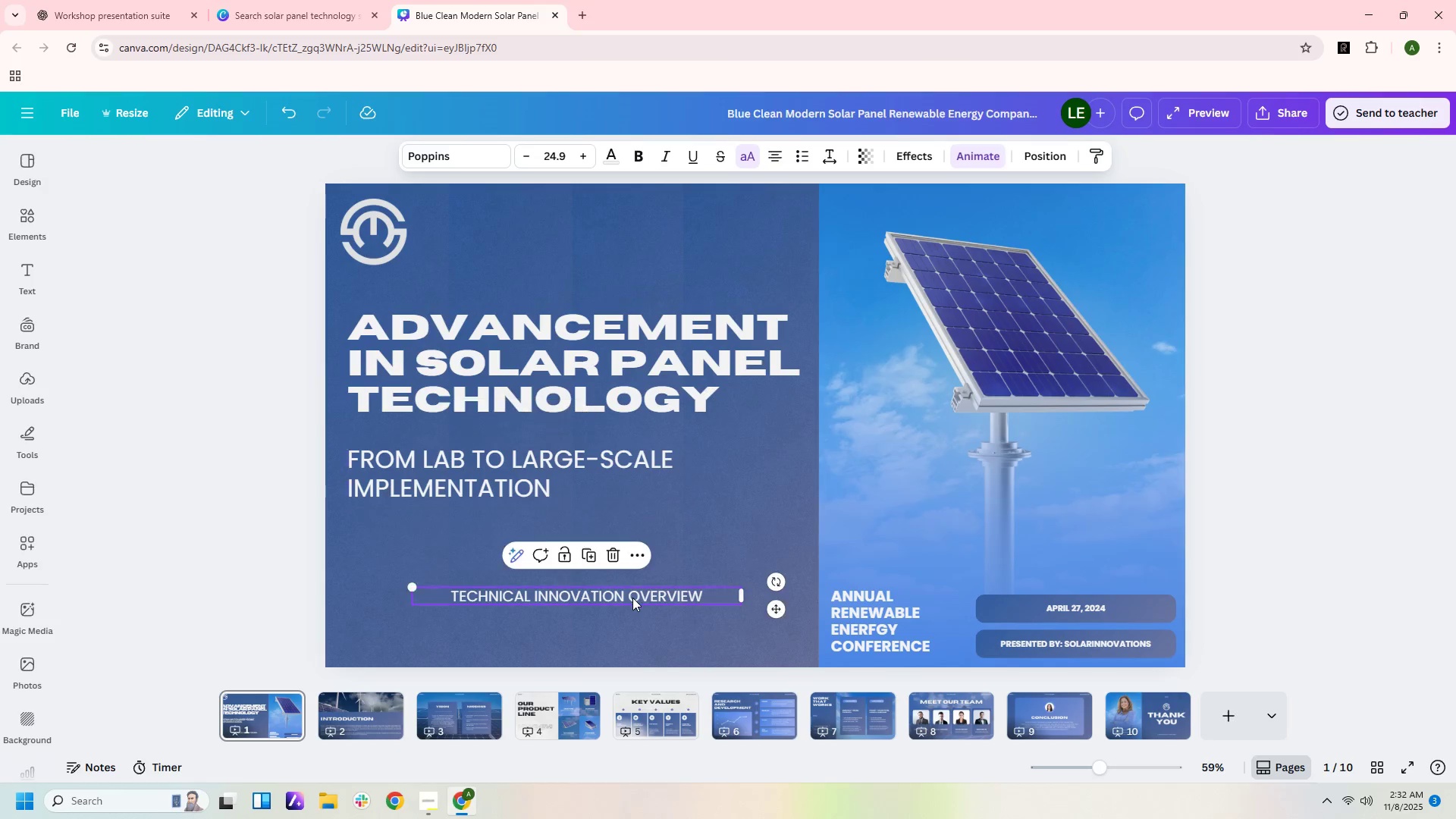 
left_click_drag(start_coordinate=[632, 598], to_coordinate=[553, 548])
 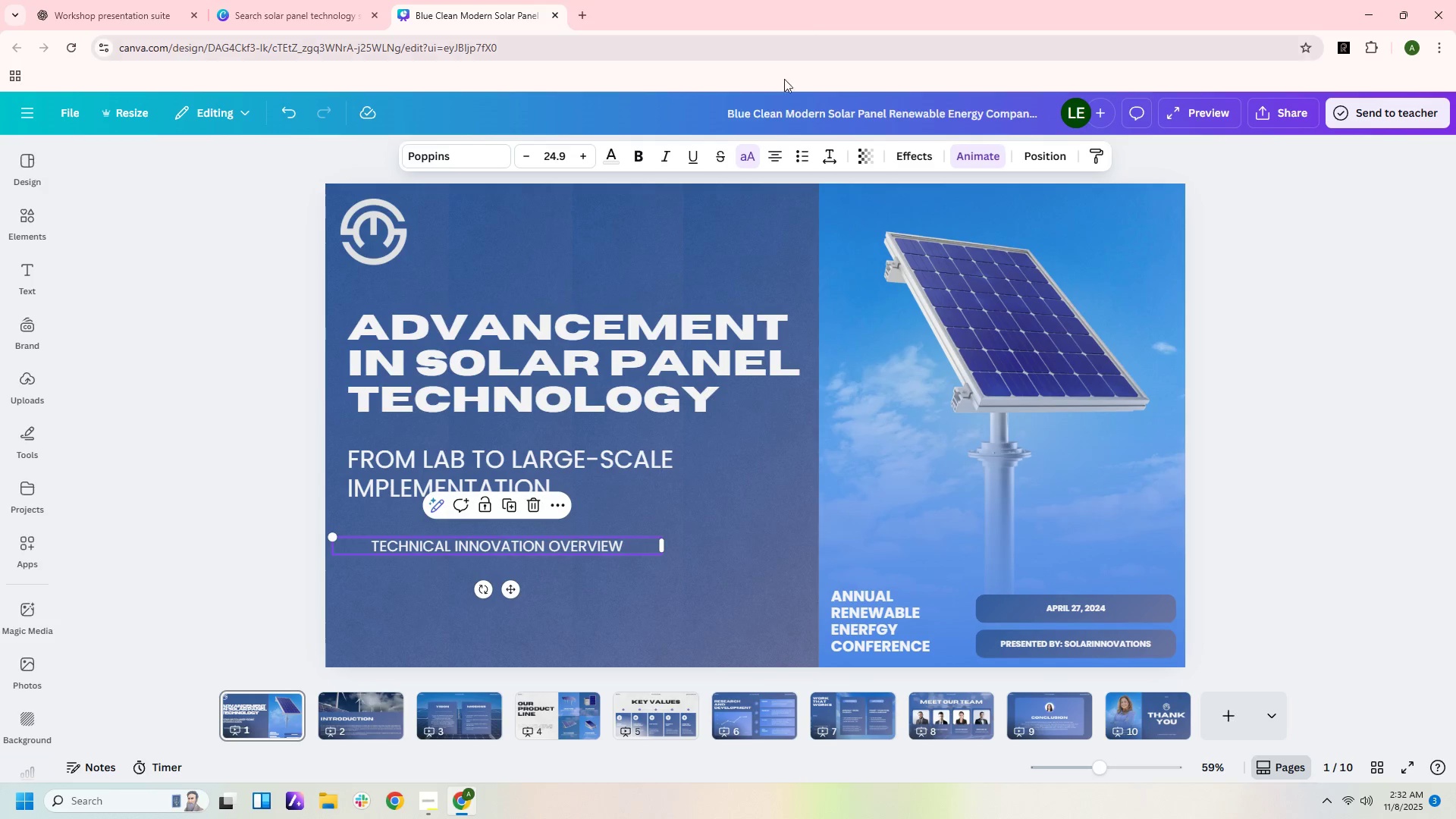 
left_click([781, 153])
 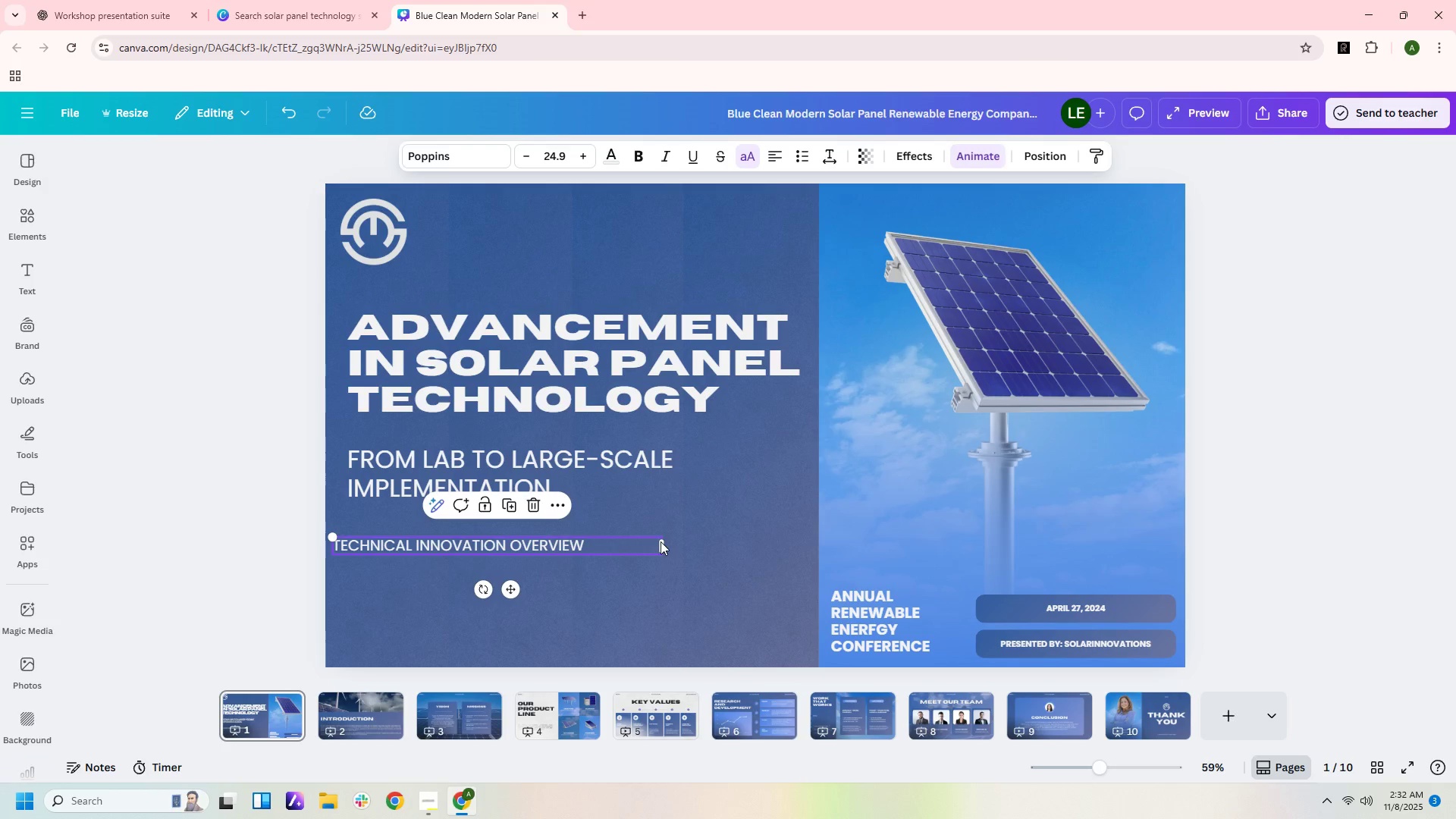 
left_click_drag(start_coordinate=[663, 542], to_coordinate=[595, 542])
 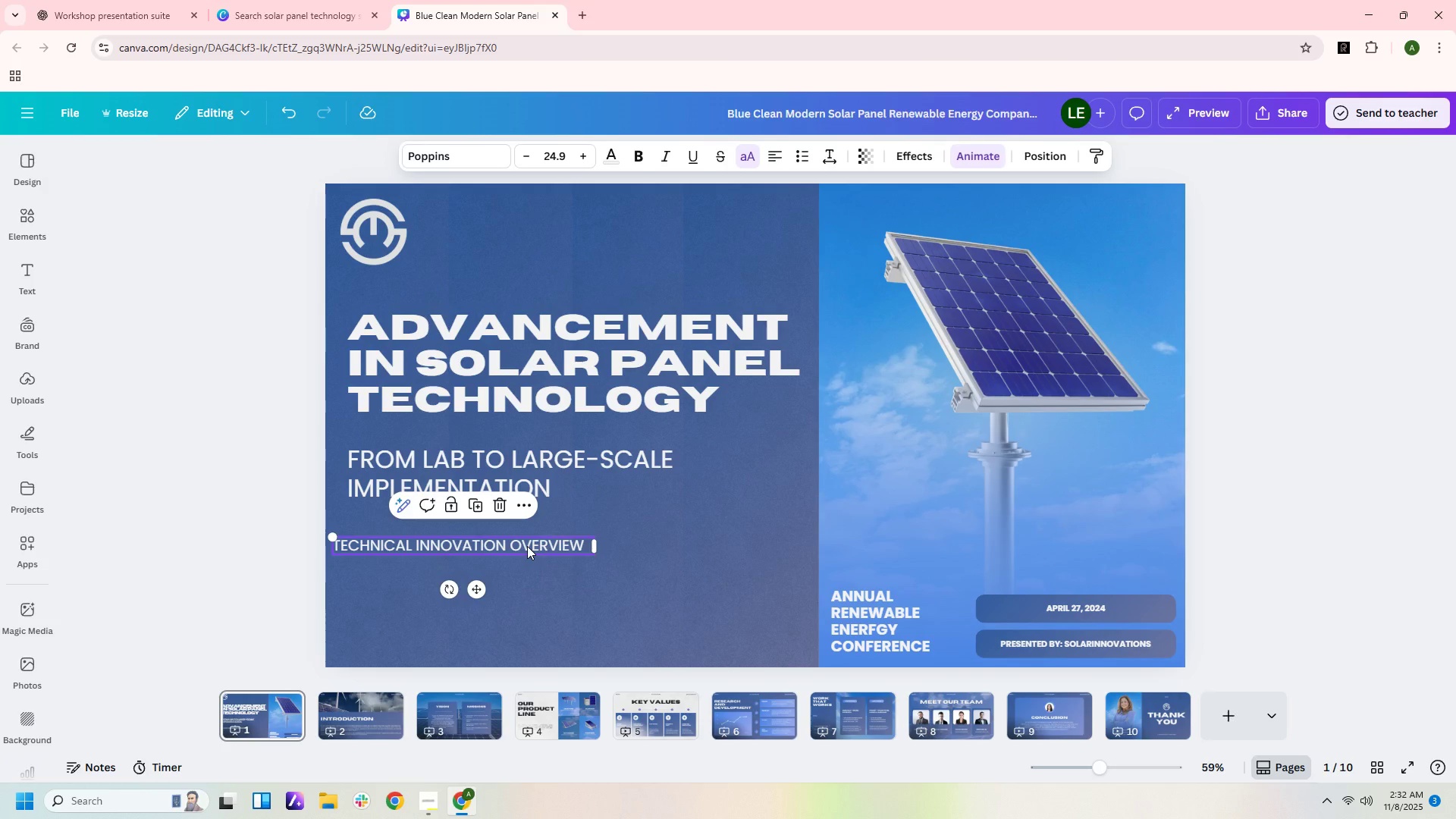 
left_click_drag(start_coordinate=[527, 546], to_coordinate=[541, 547])
 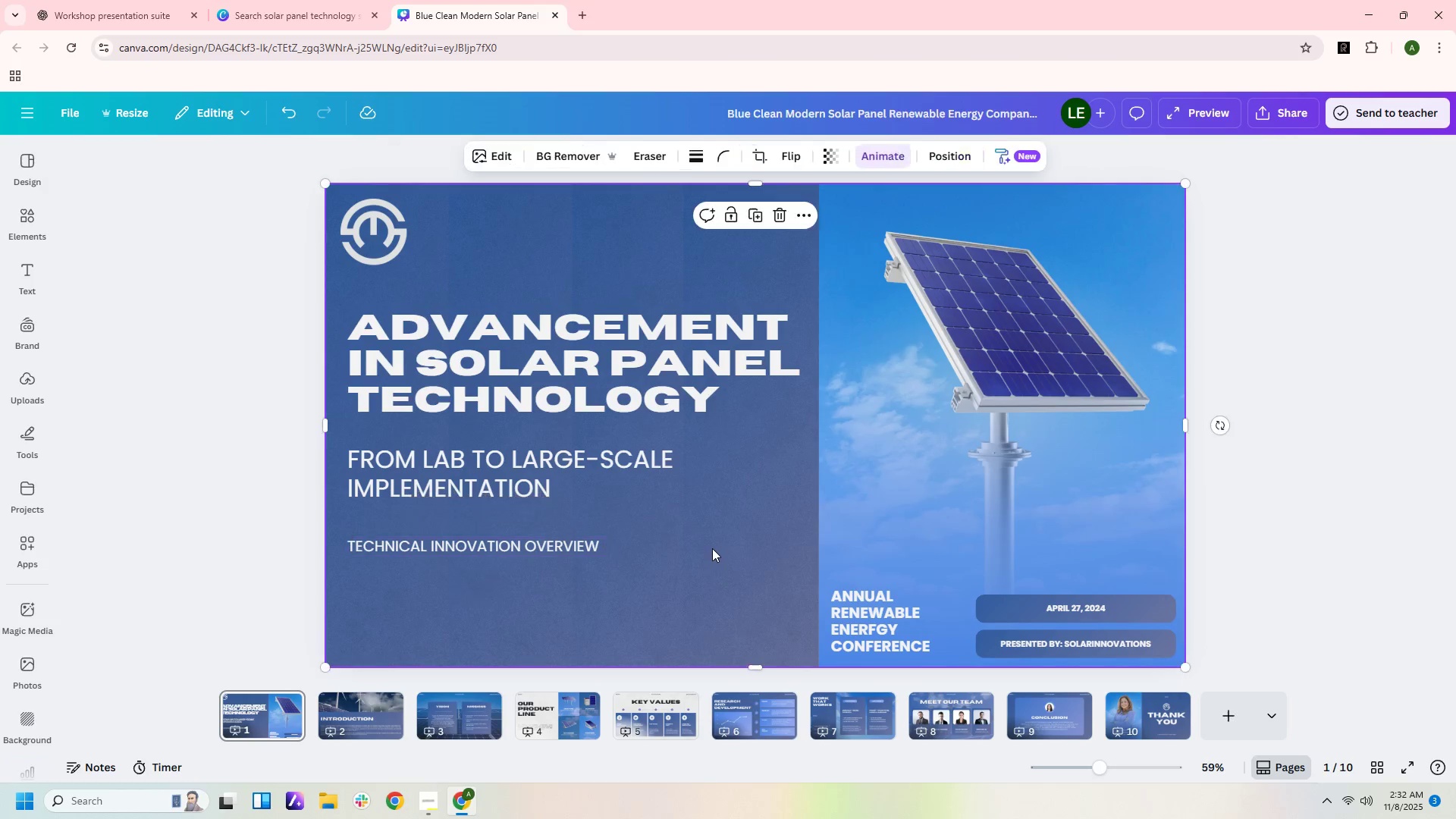 
left_click([712, 548])
 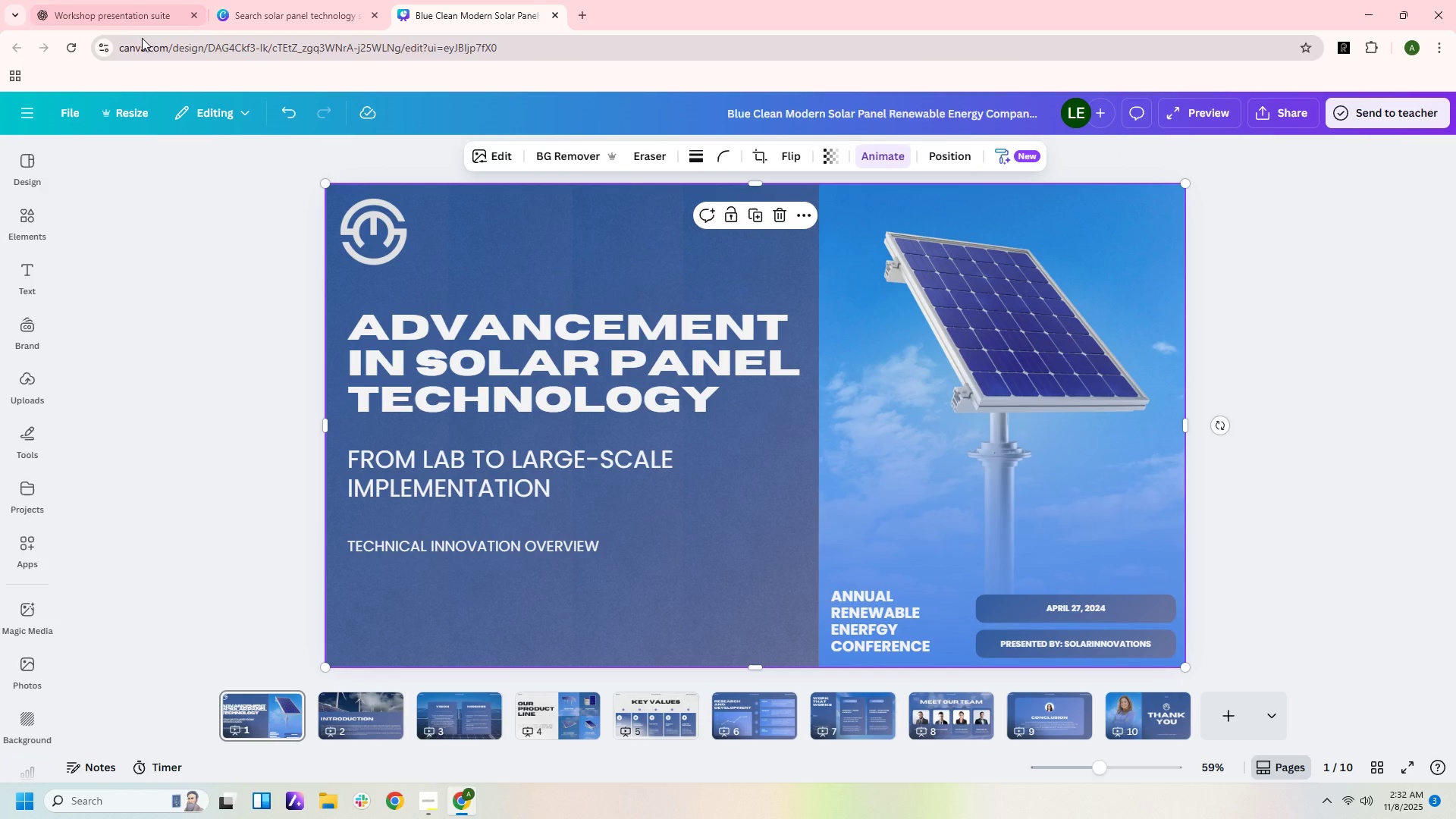 
left_click([140, 19])
 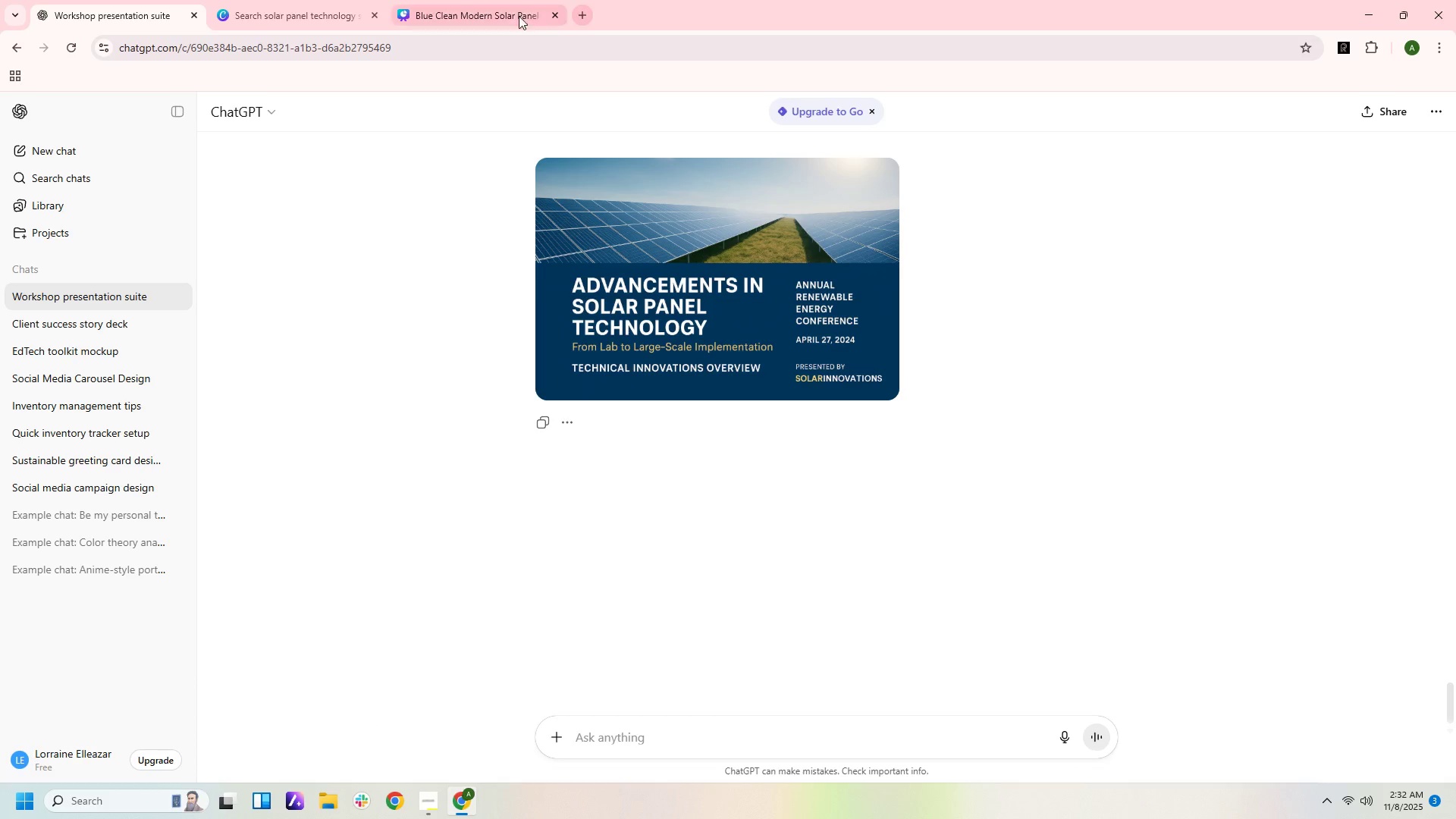 
left_click([515, 8])
 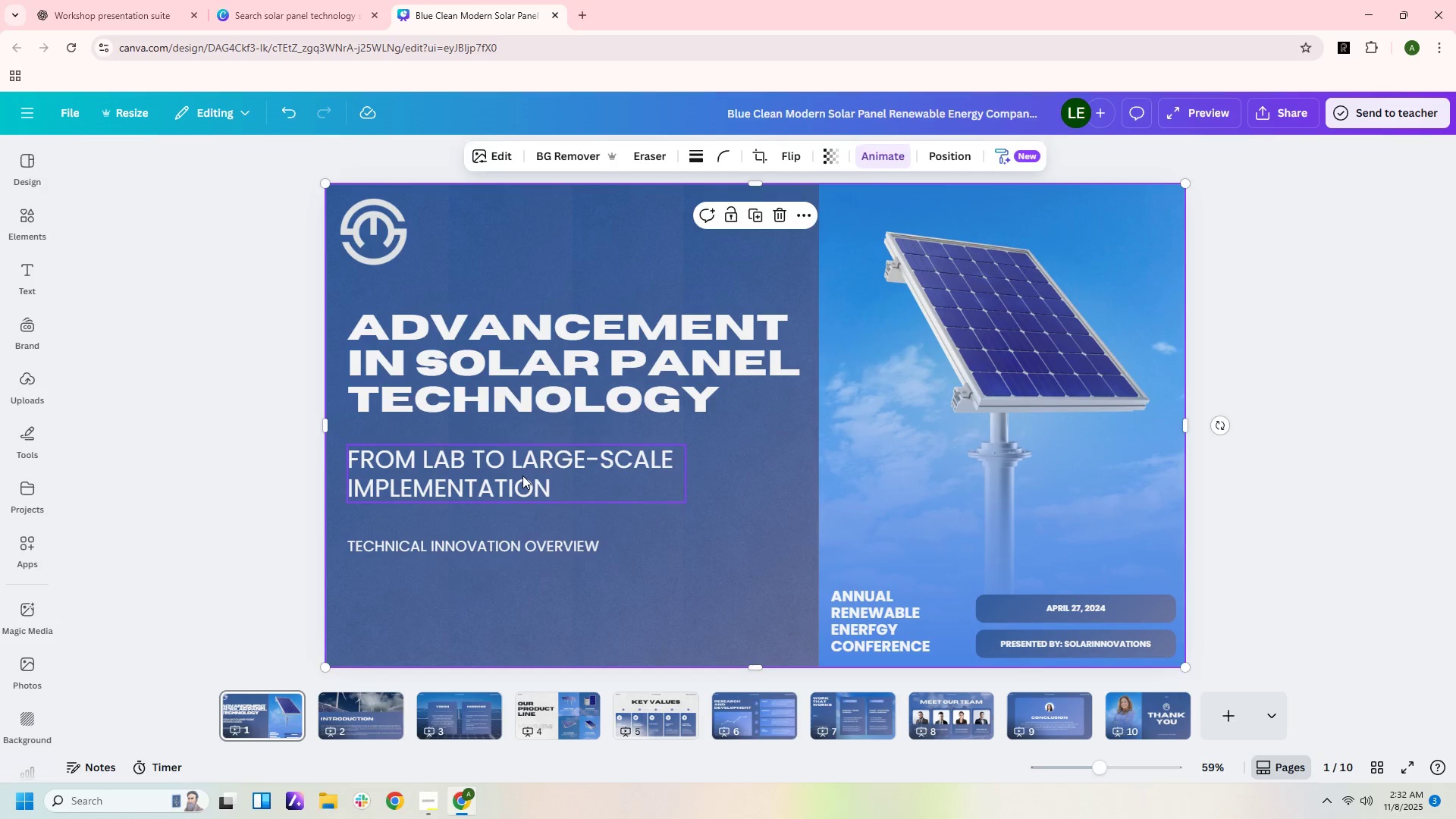 
left_click([522, 475])
 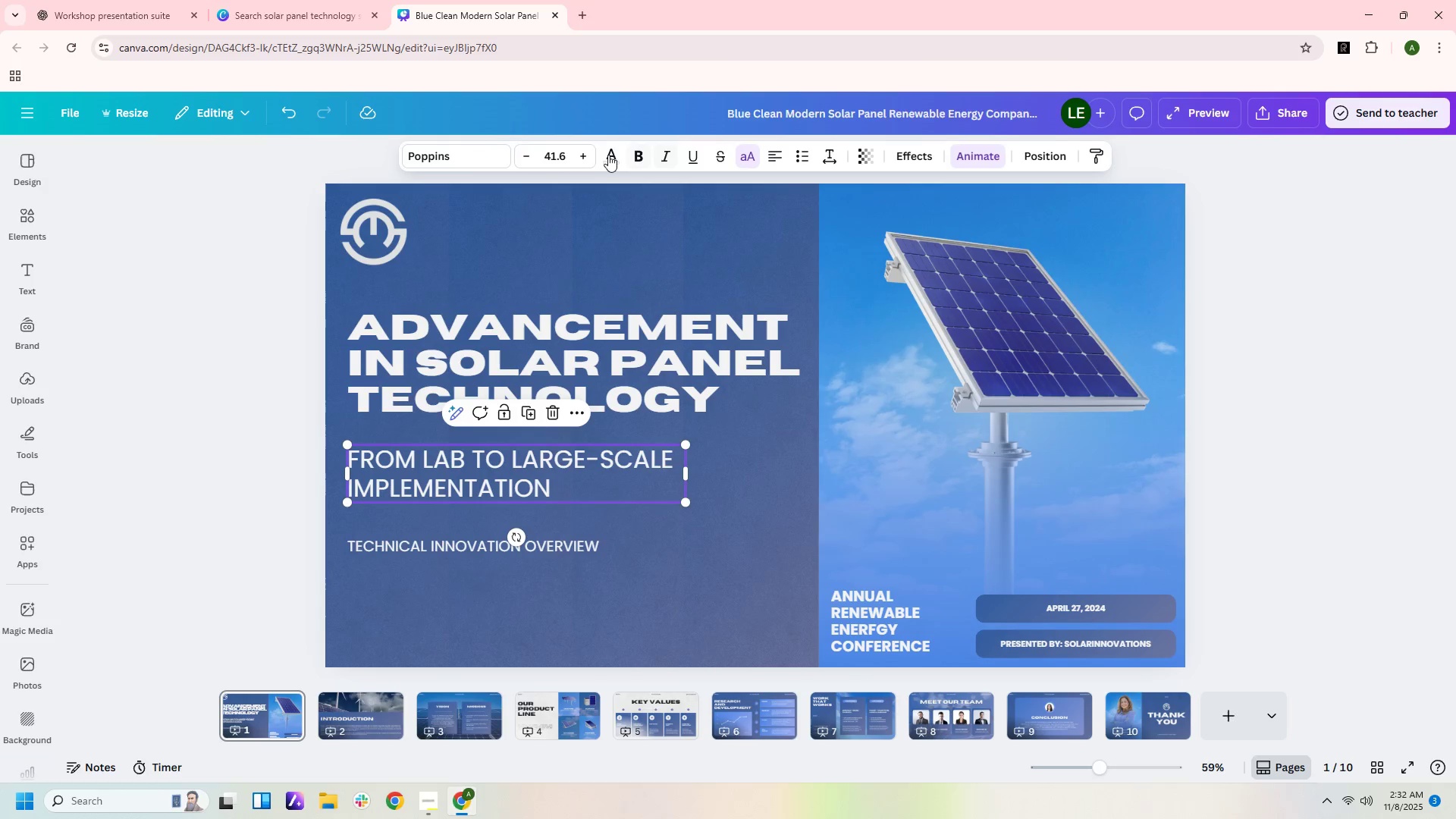 
left_click([604, 155])
 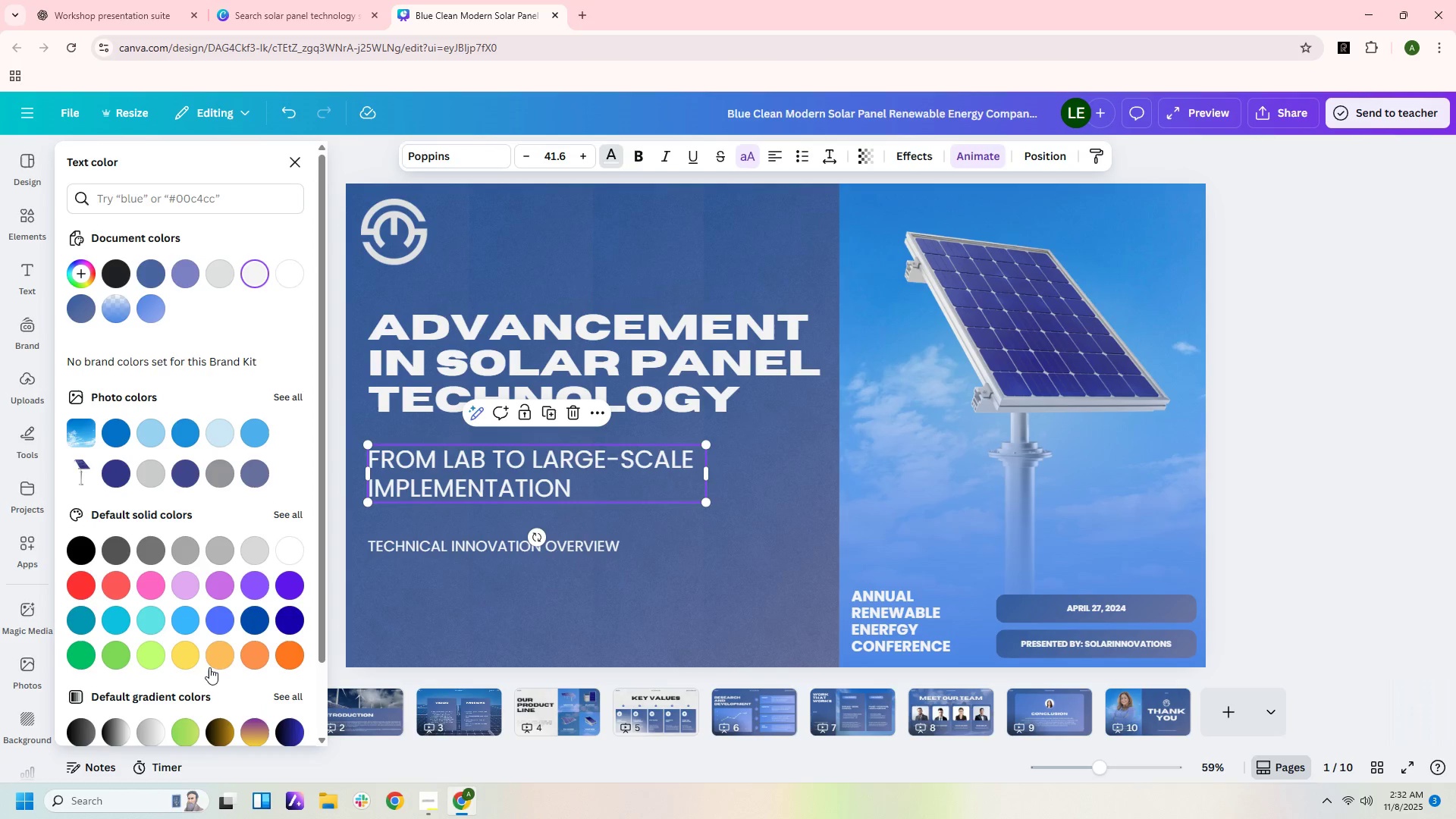 
left_click([219, 657])
 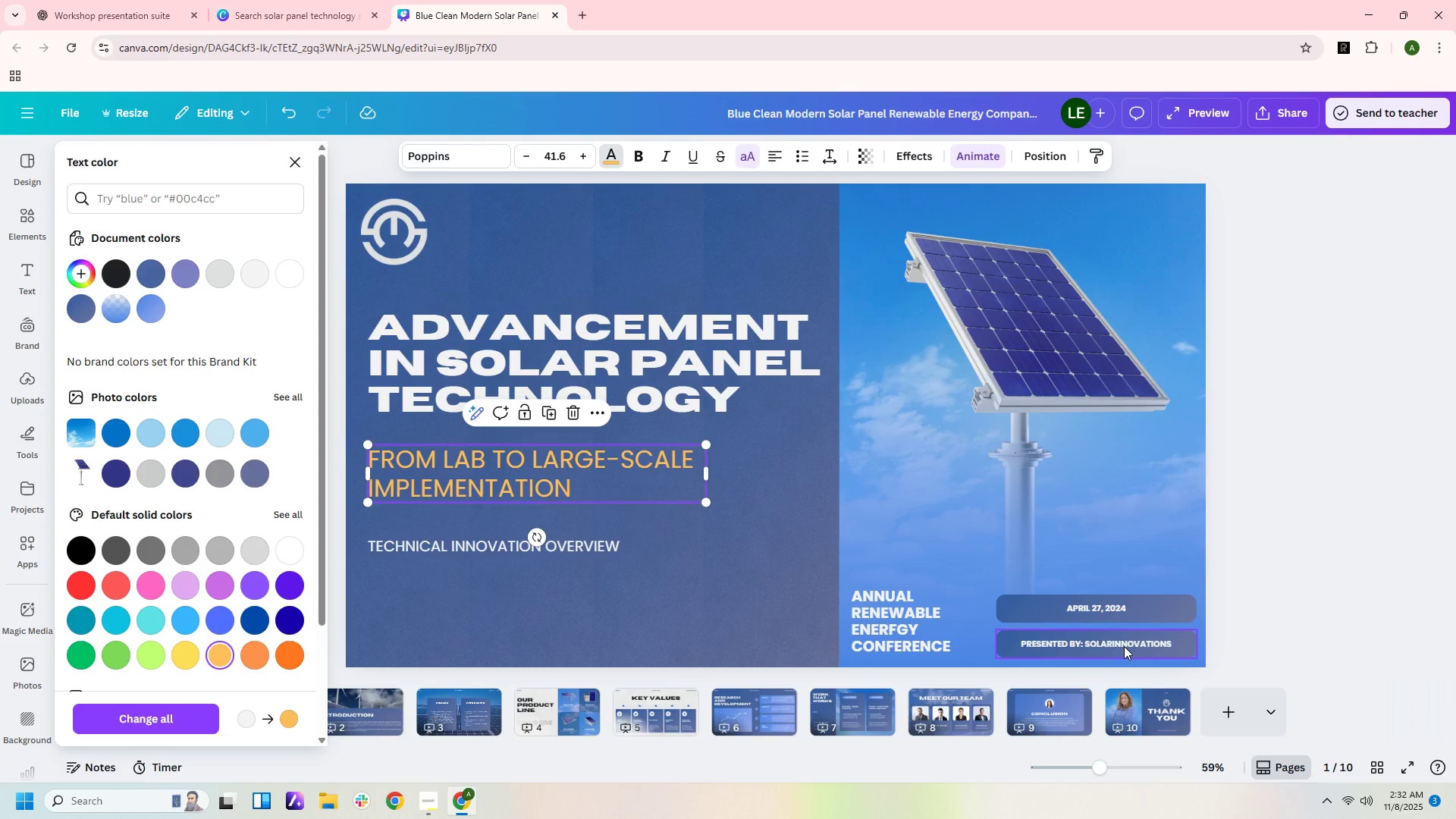 
left_click([1124, 647])
 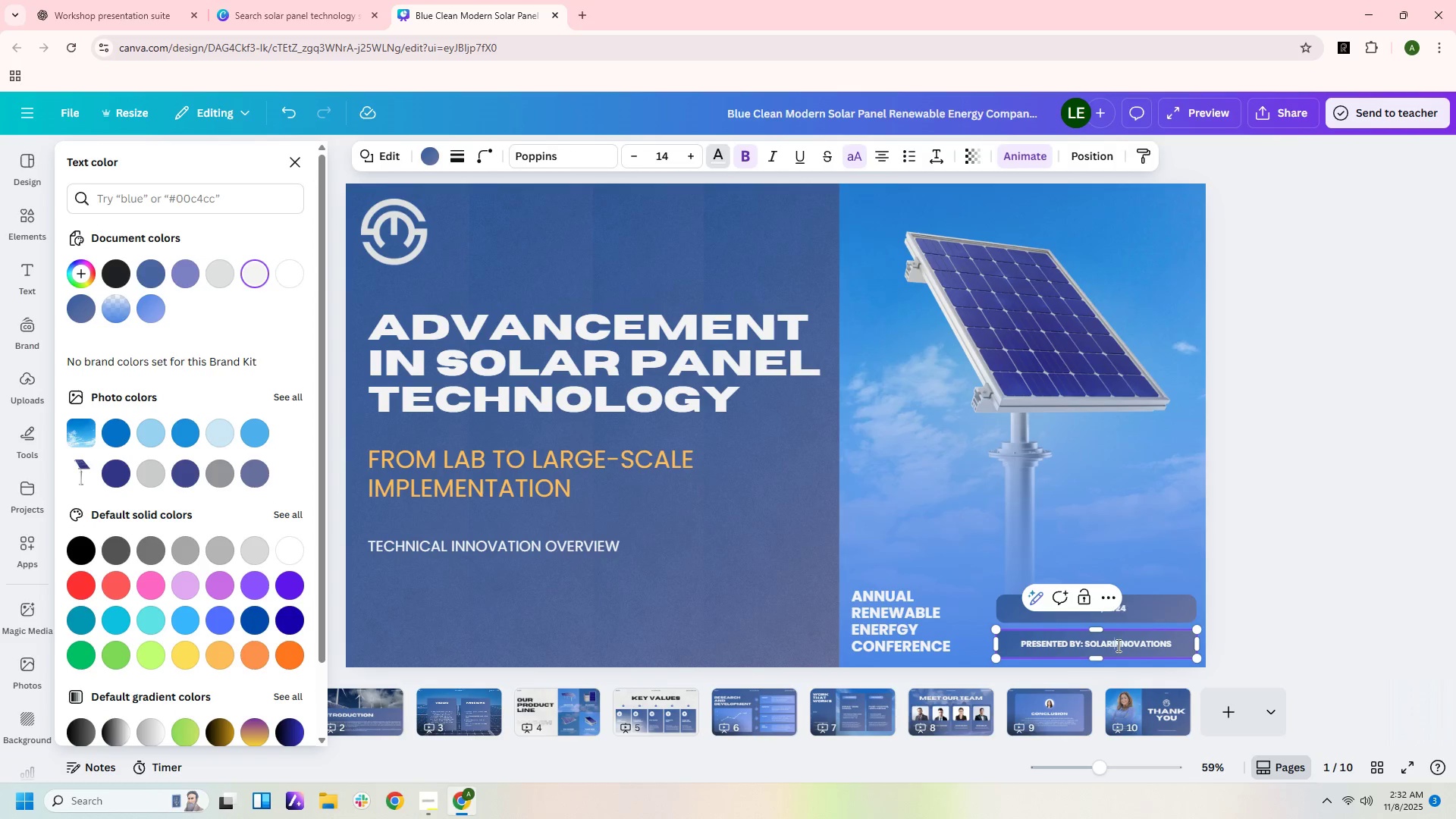 
double_click([1117, 645])
 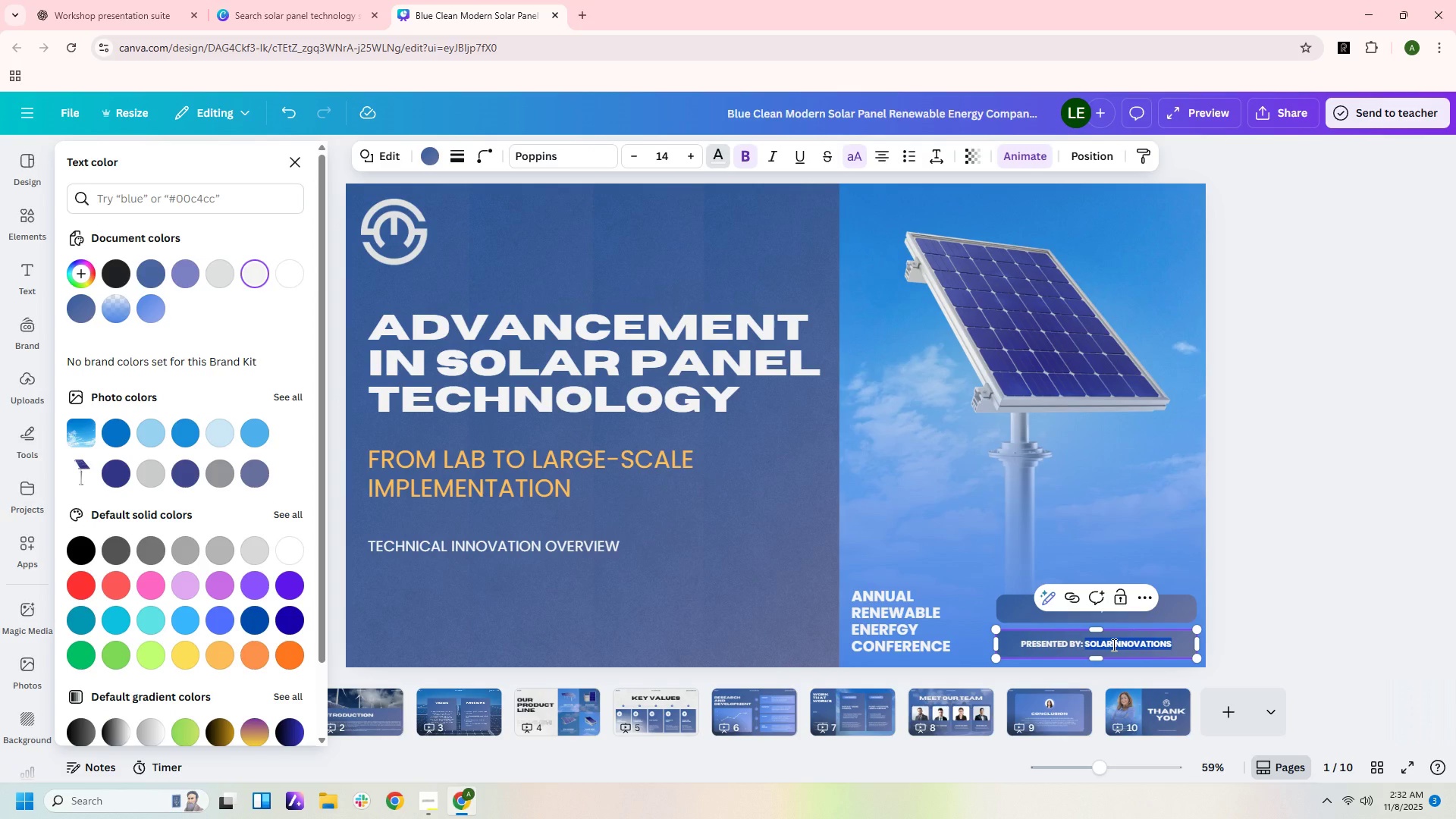 
left_click([1112, 645])
 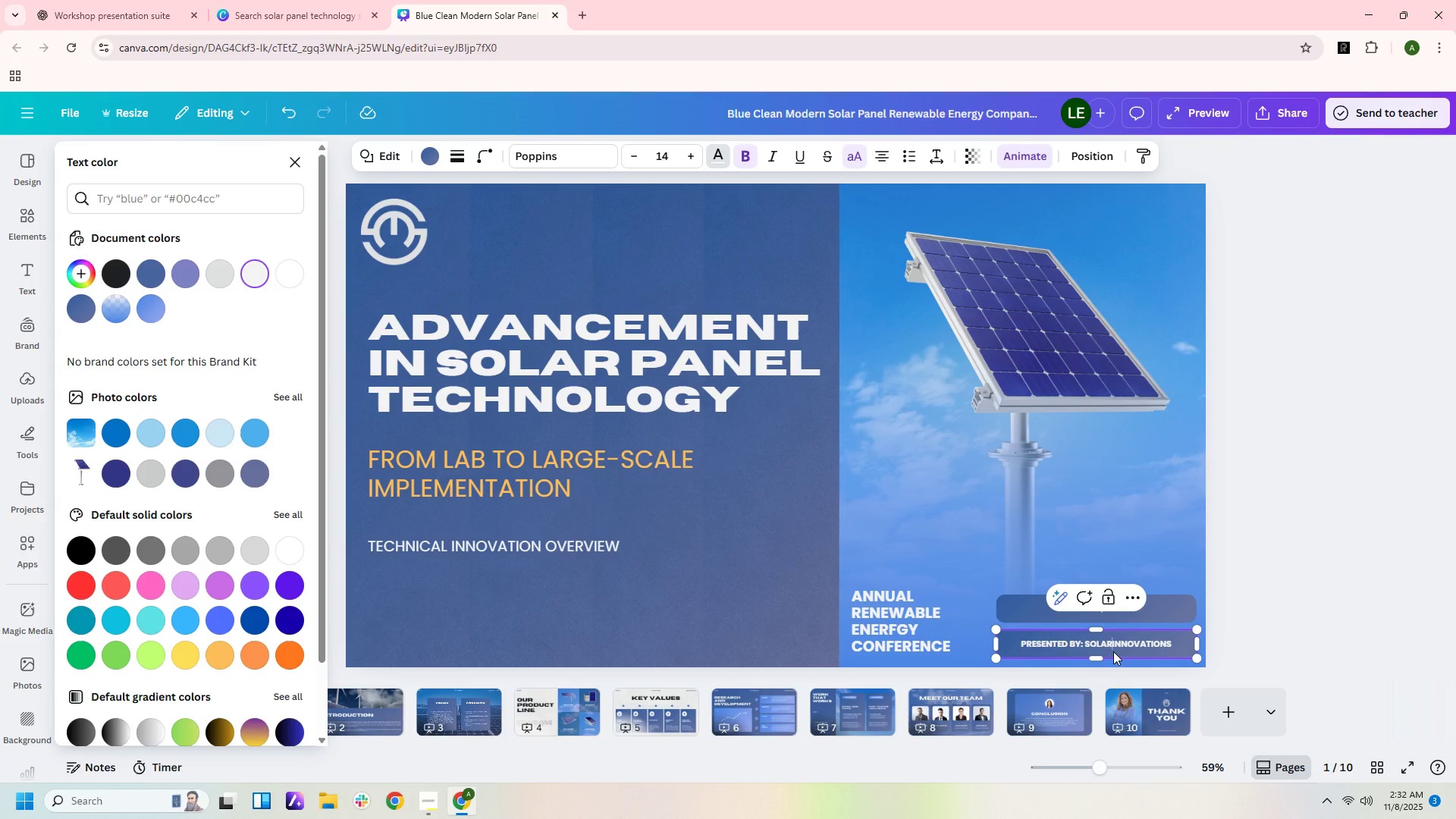 
key(Shift+ArrowRight)
 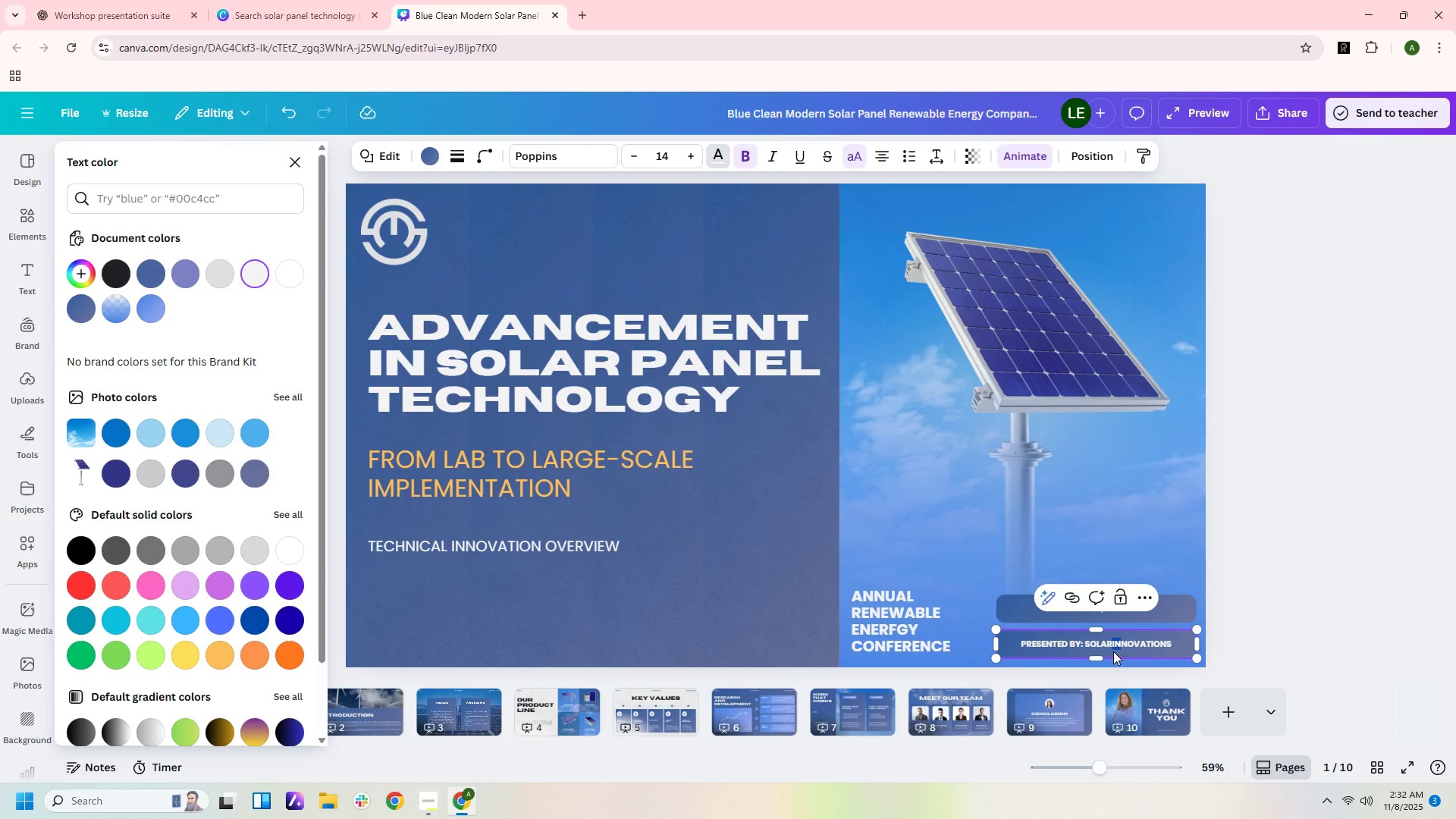 
key(Shift+ArrowRight)
 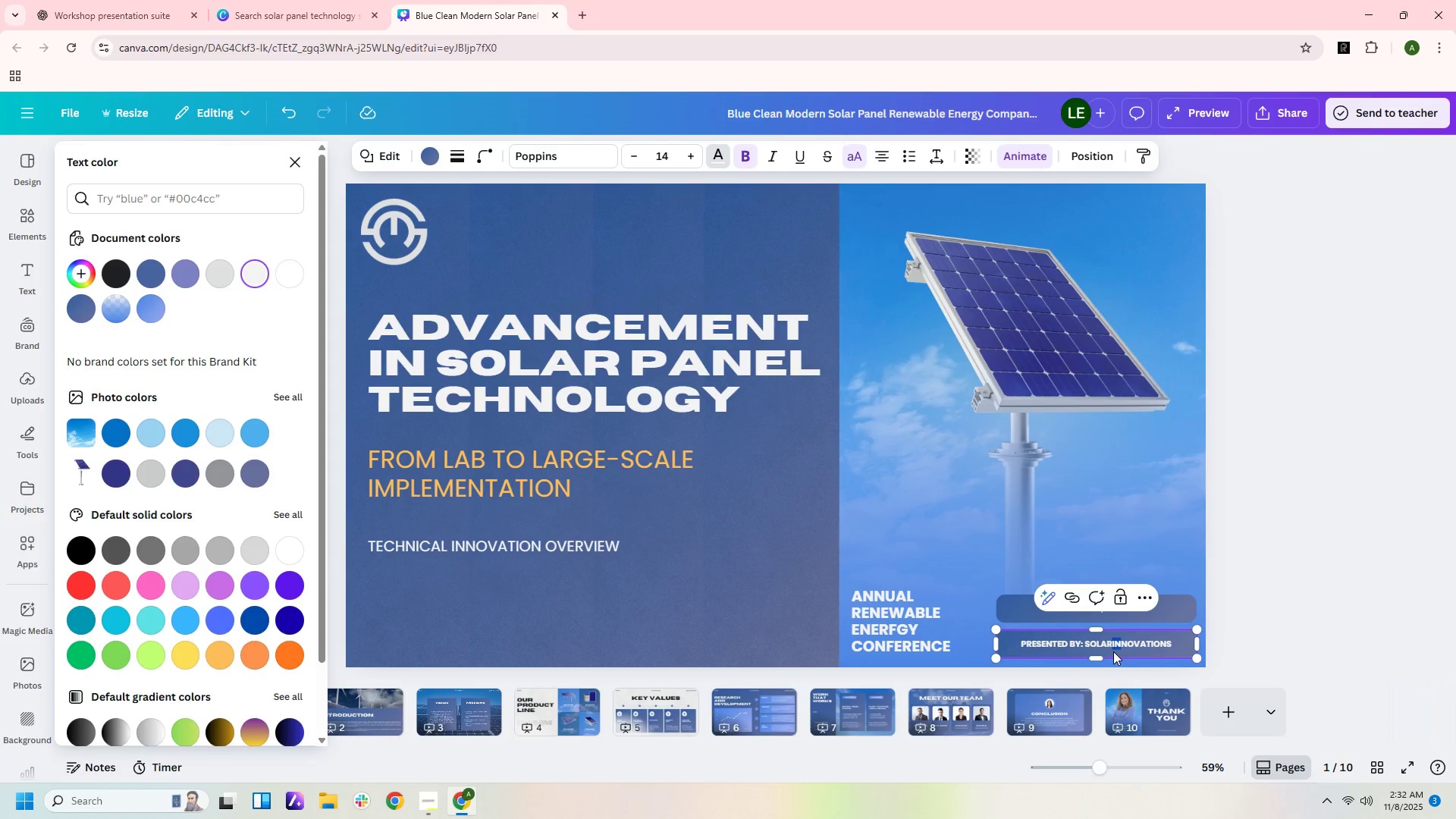 
key(Shift+ArrowRight)
 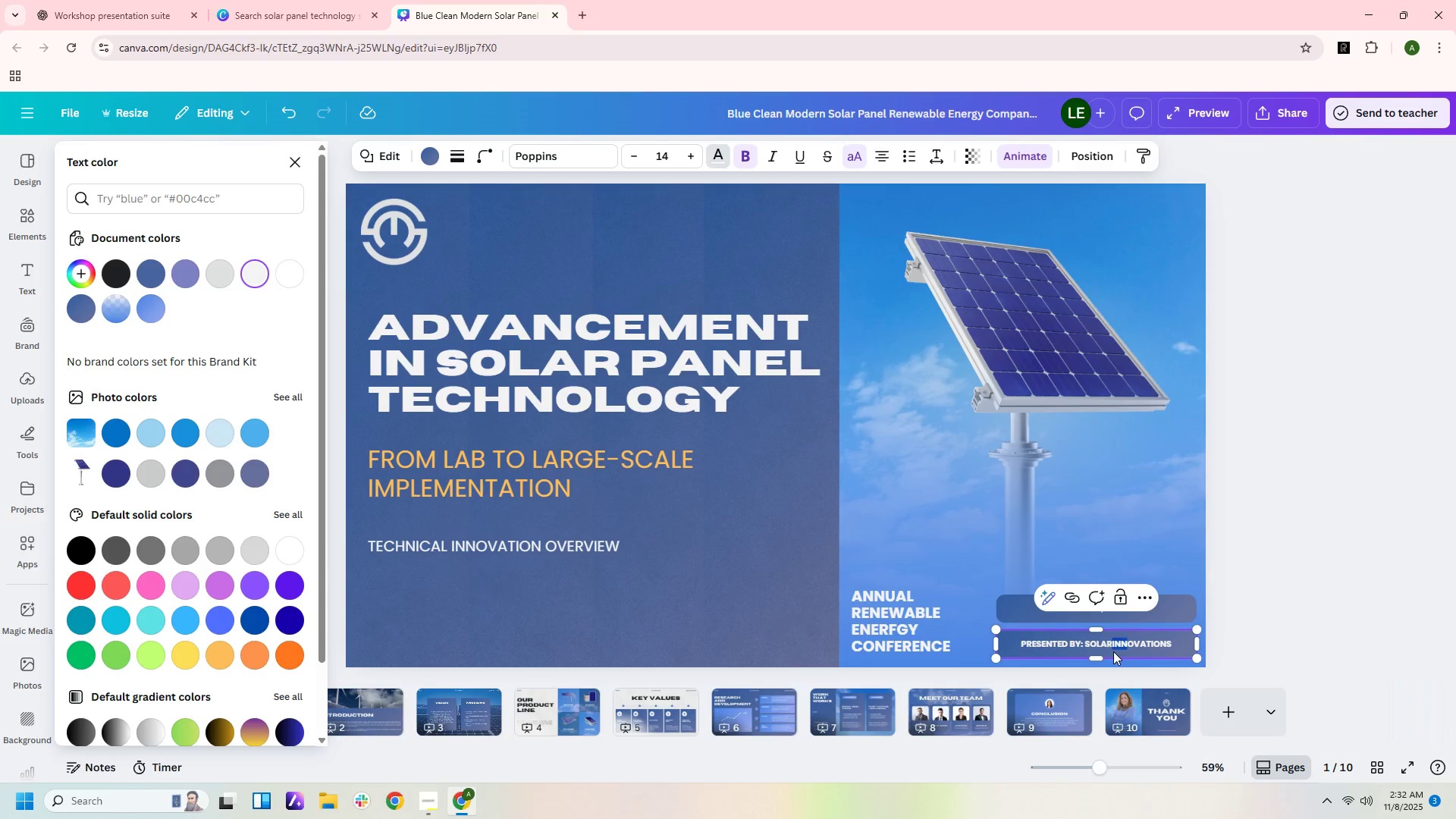 
key(Shift+ArrowRight)
 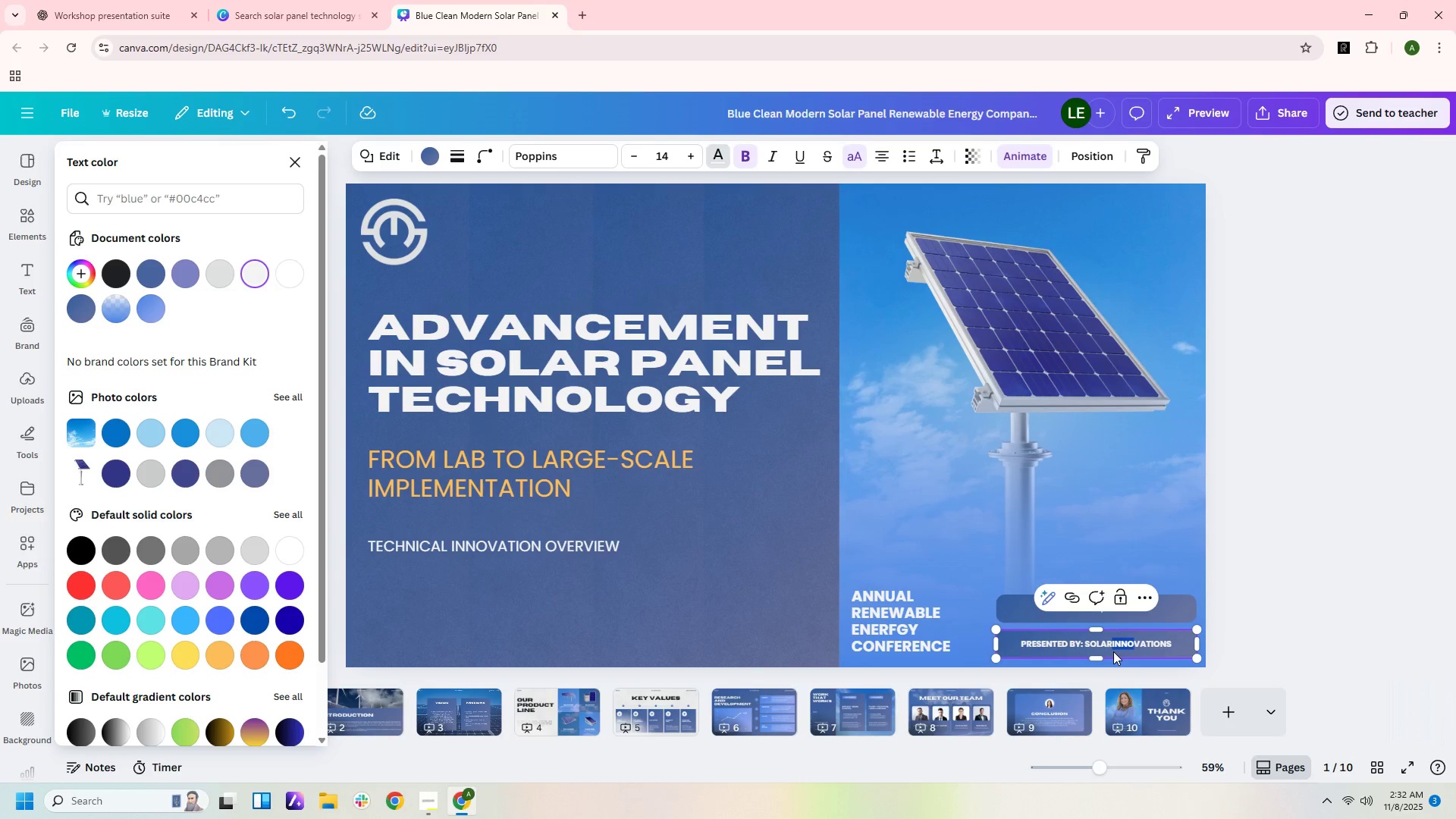 
key(Shift+ArrowRight)
 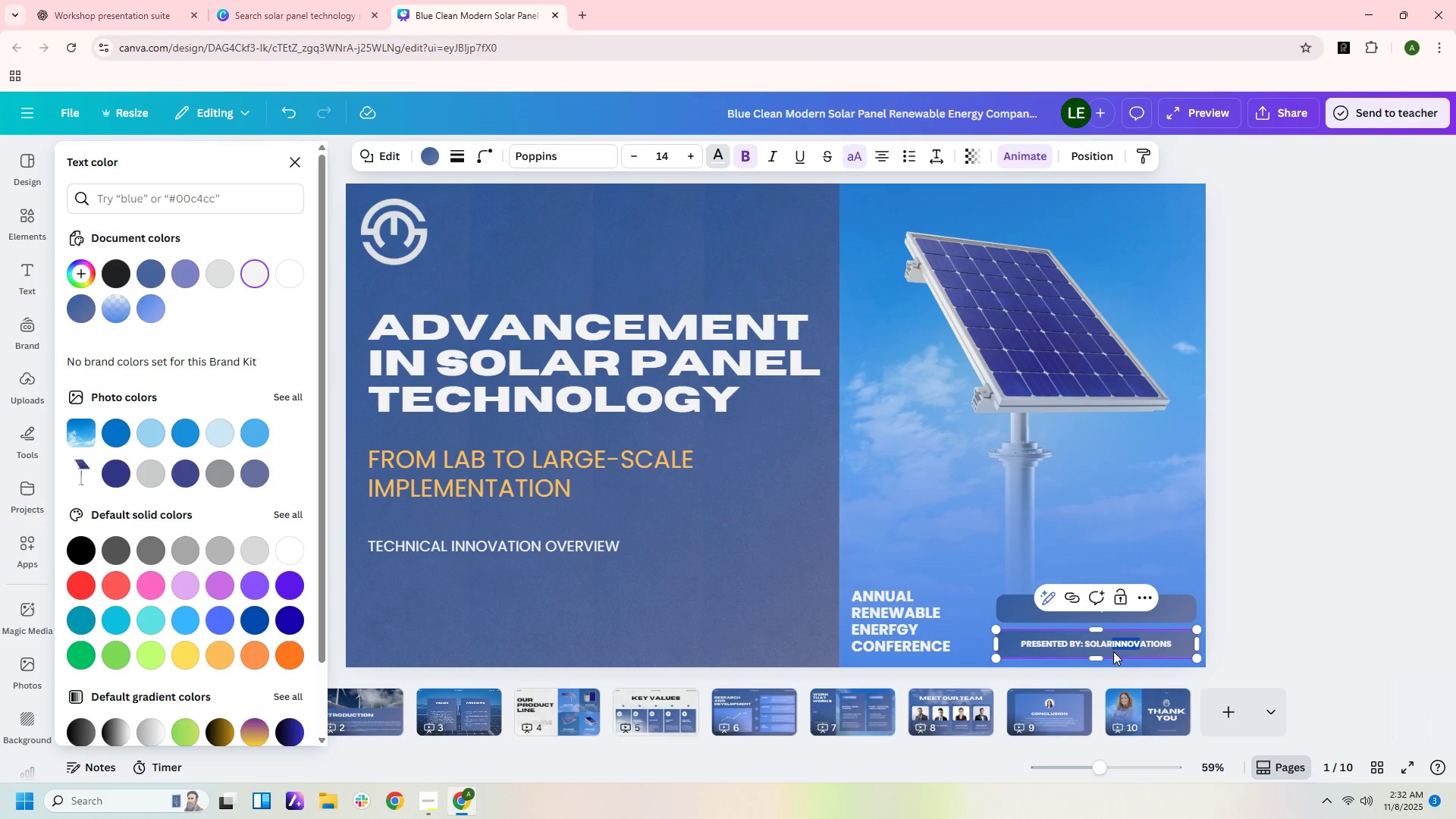 
key(Shift+ArrowRight)
 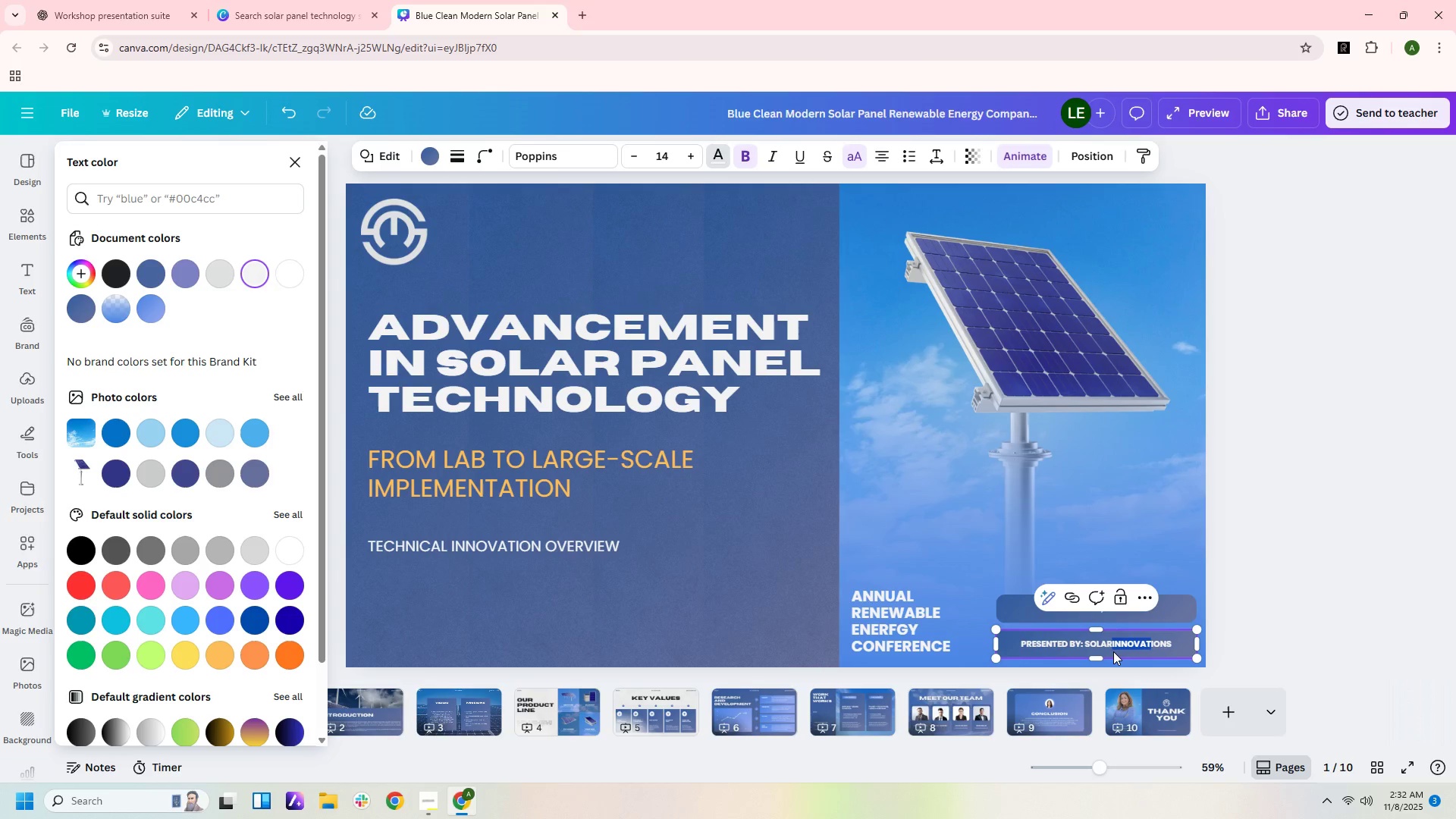 
key(Shift+ArrowRight)
 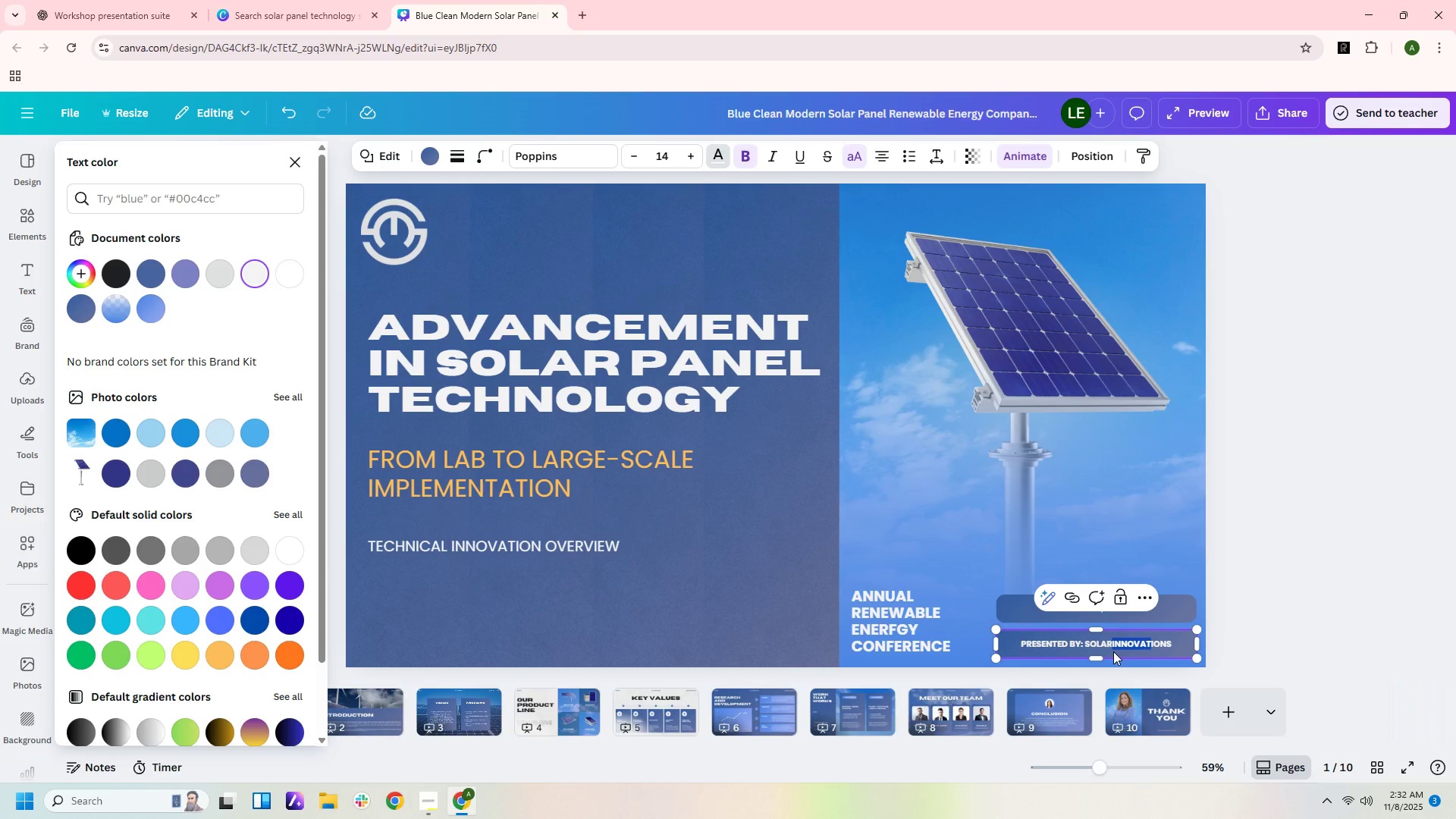 
key(Shift+ArrowRight)
 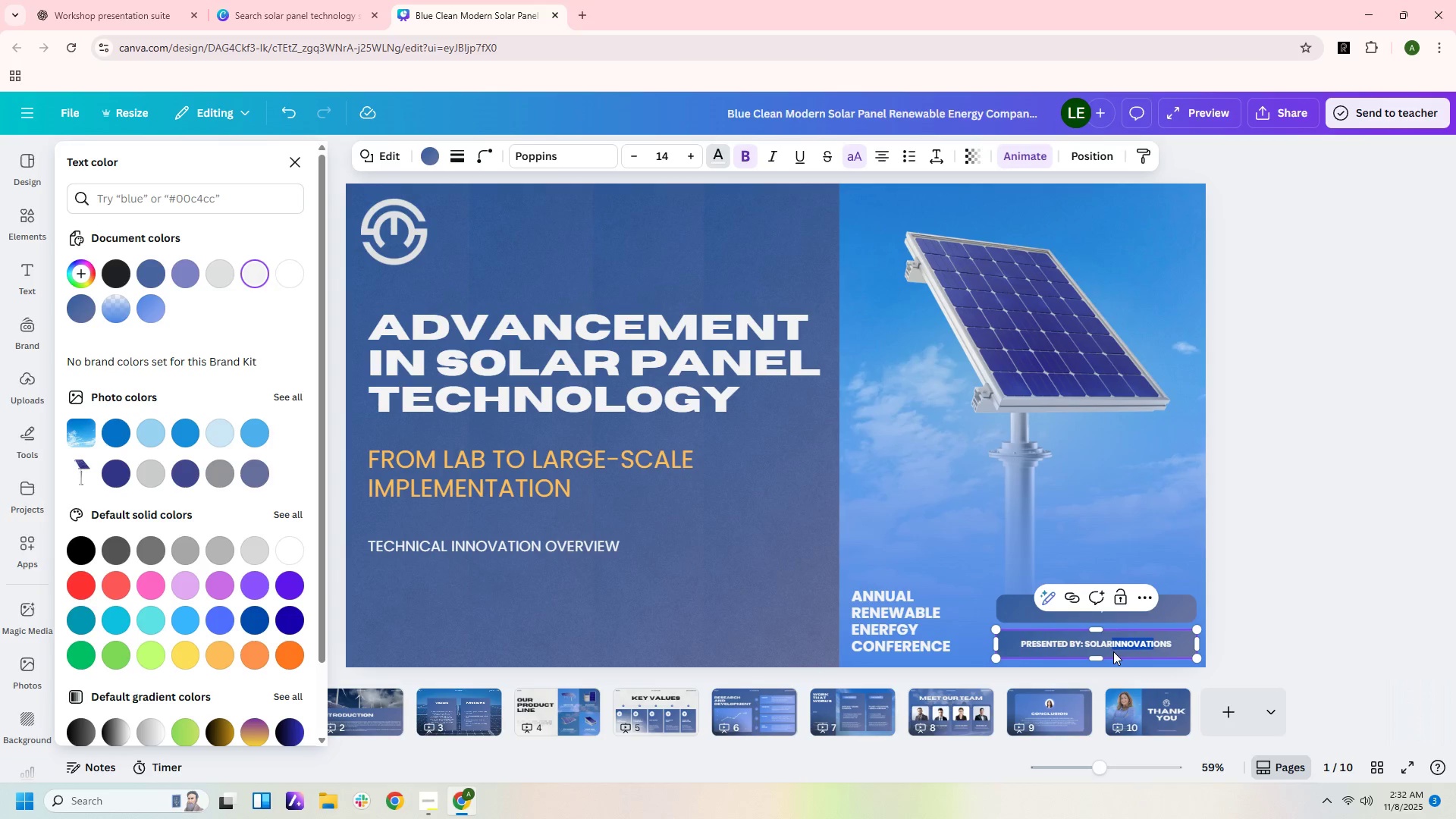 
key(Shift+ArrowRight)
 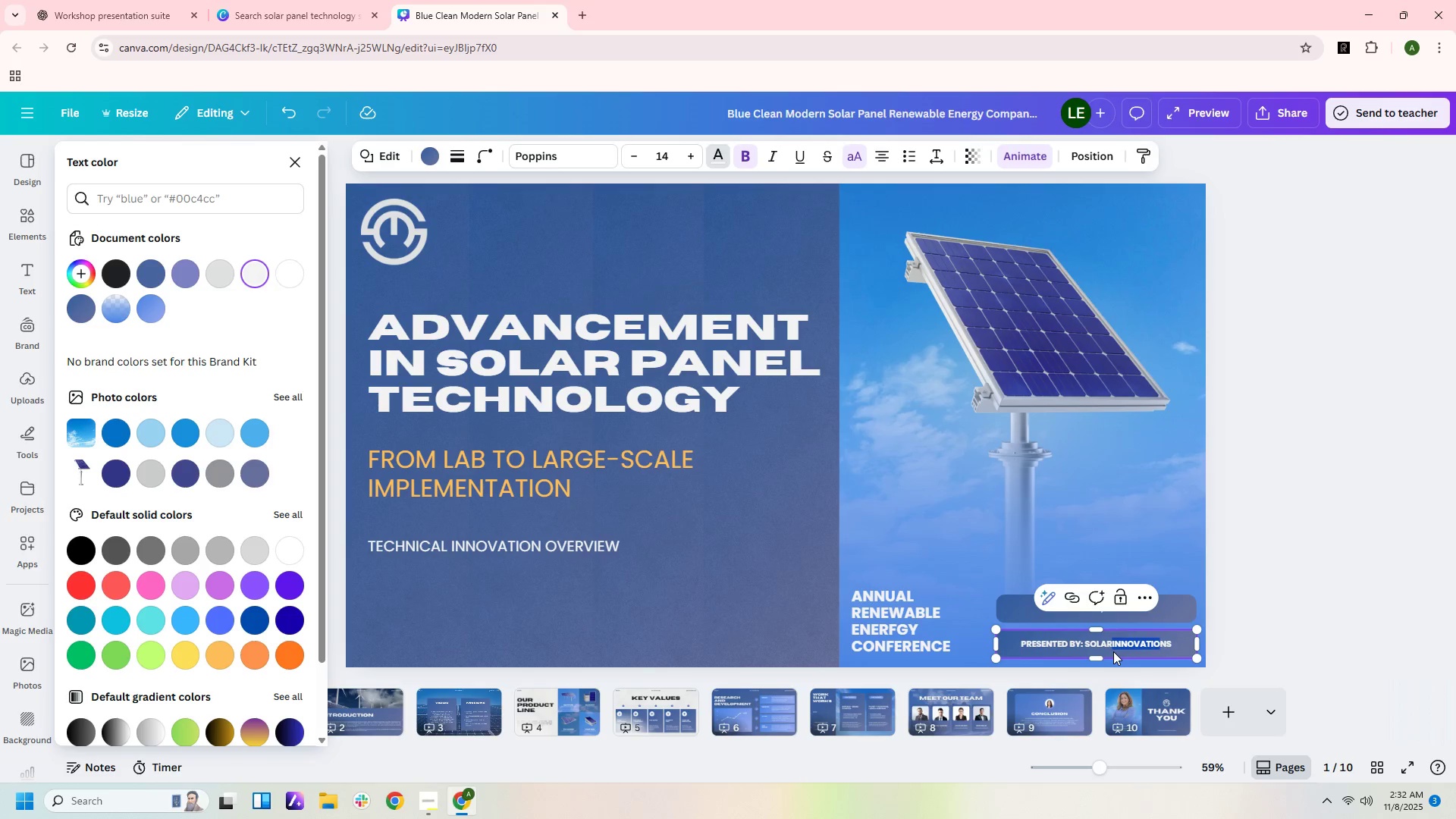 
key(Shift+ArrowRight)
 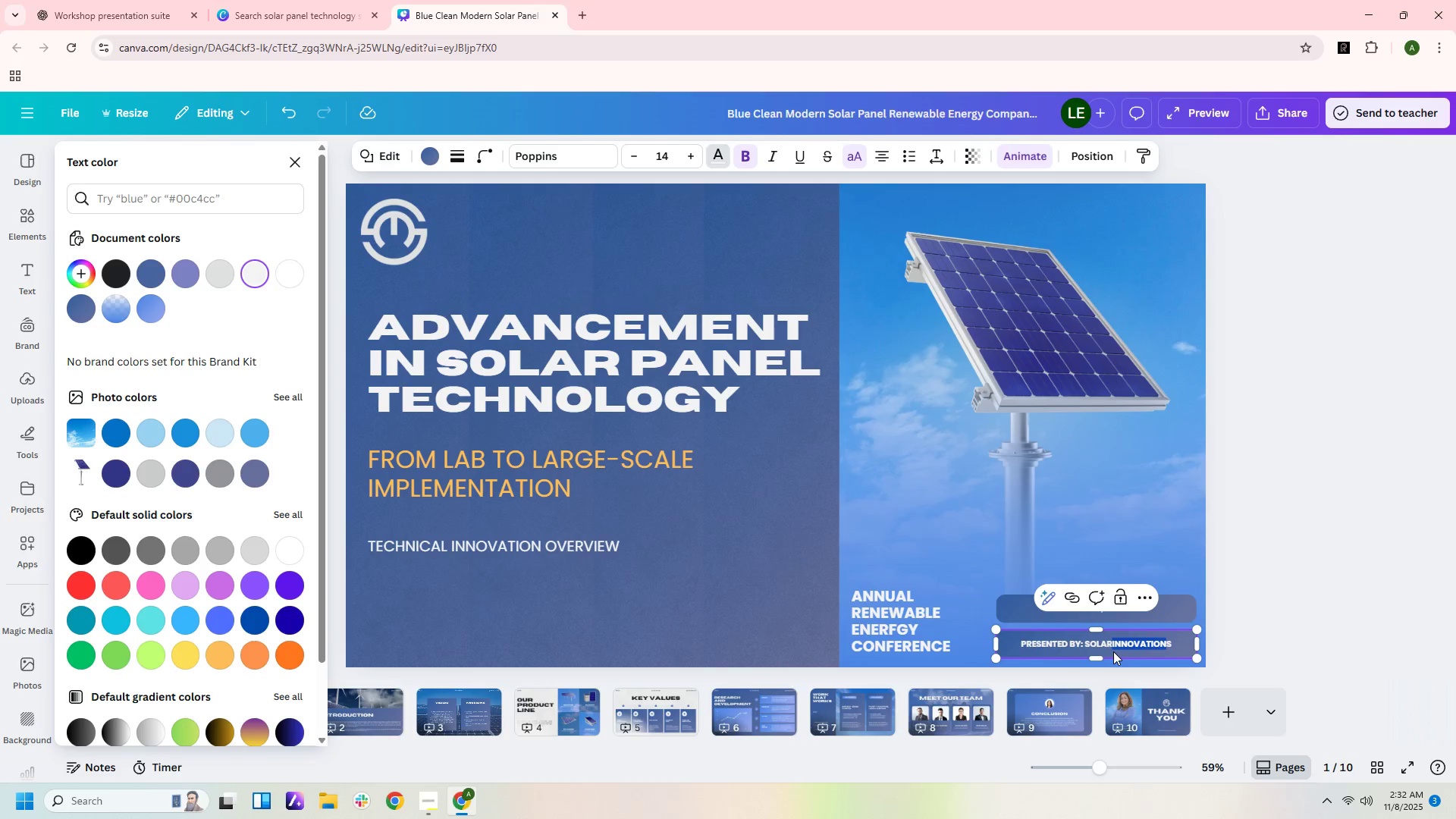 
key(Shift+ArrowRight)
 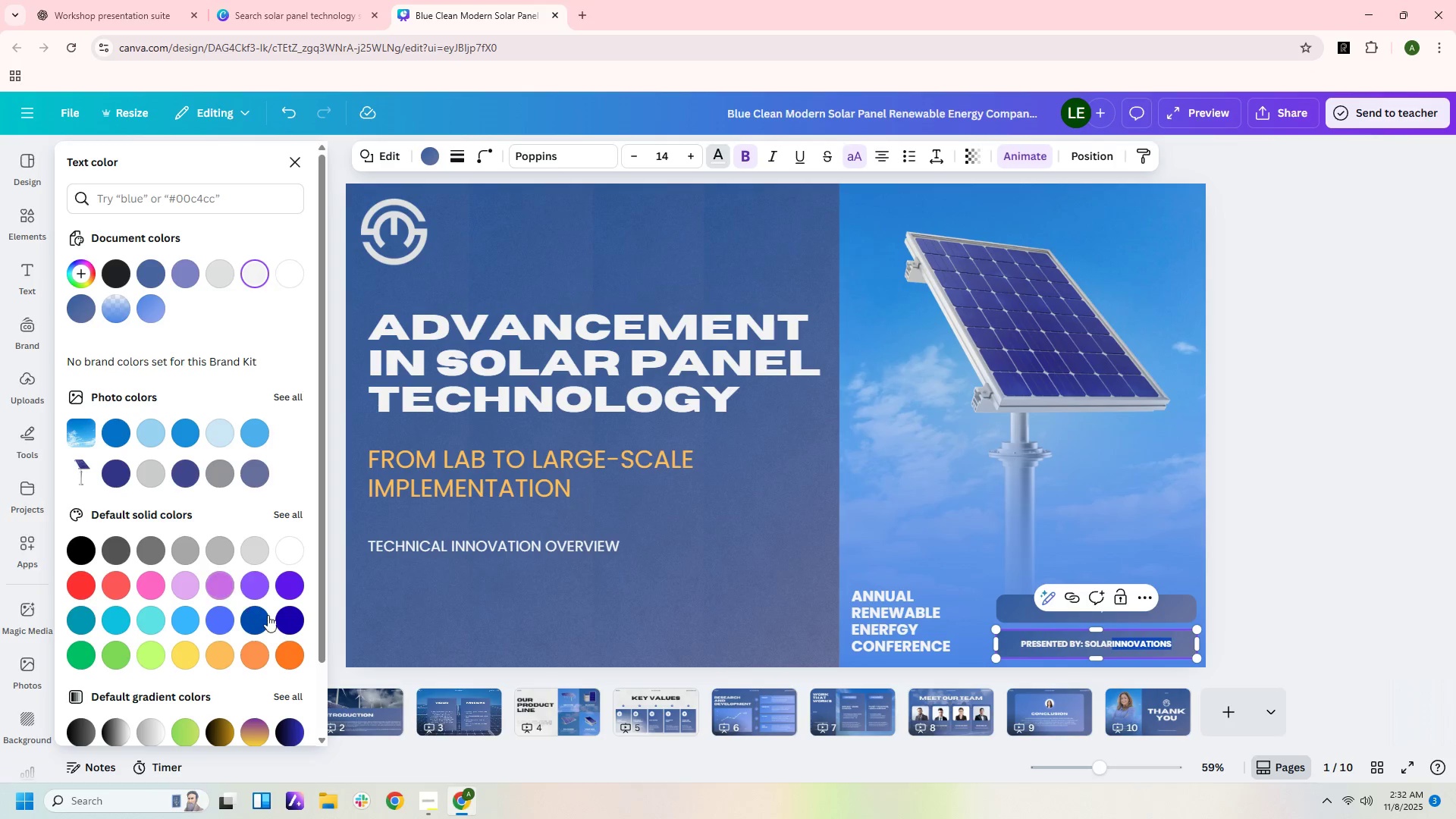 
left_click([245, 658])
 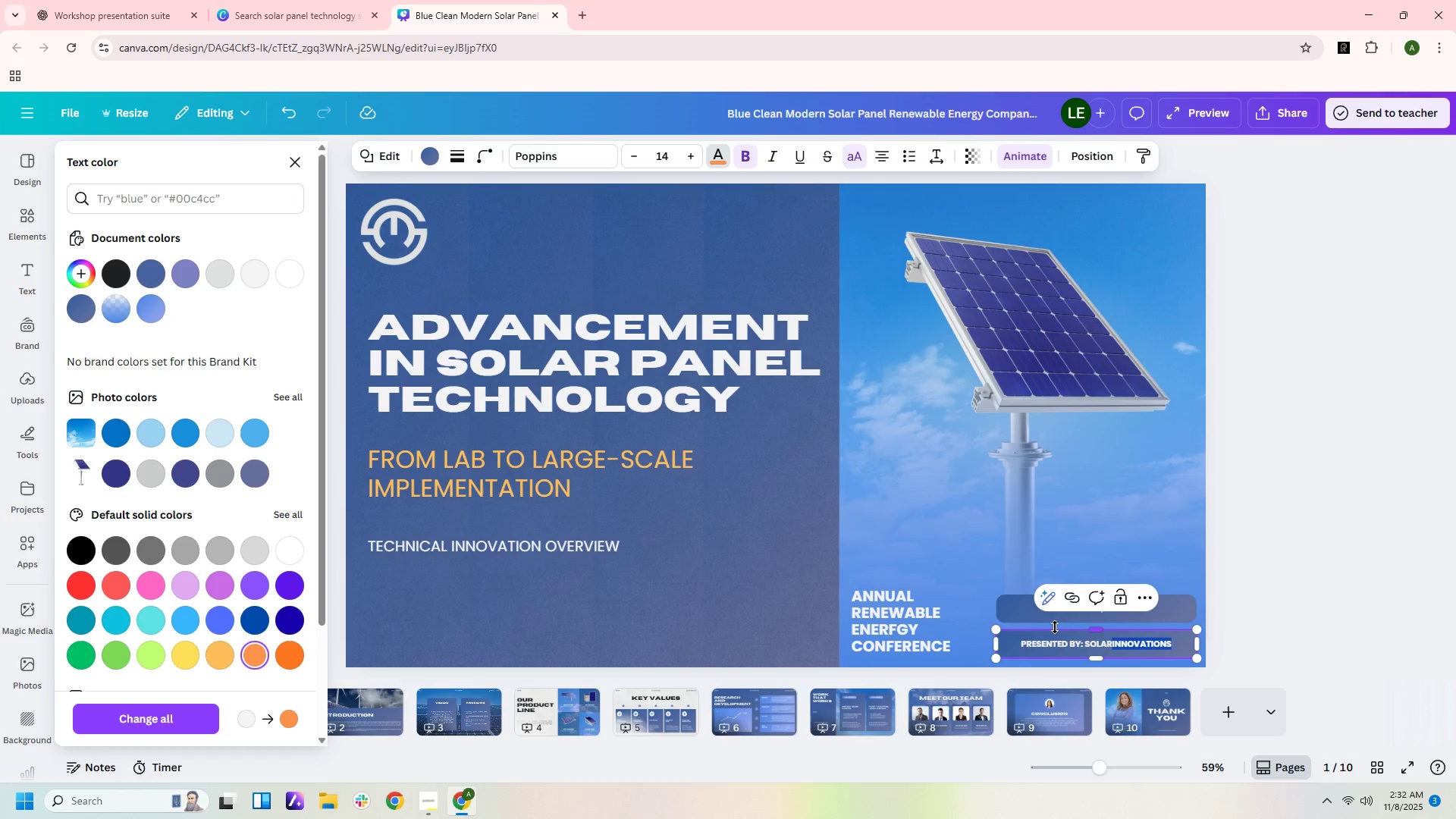 
left_click([1055, 627])
 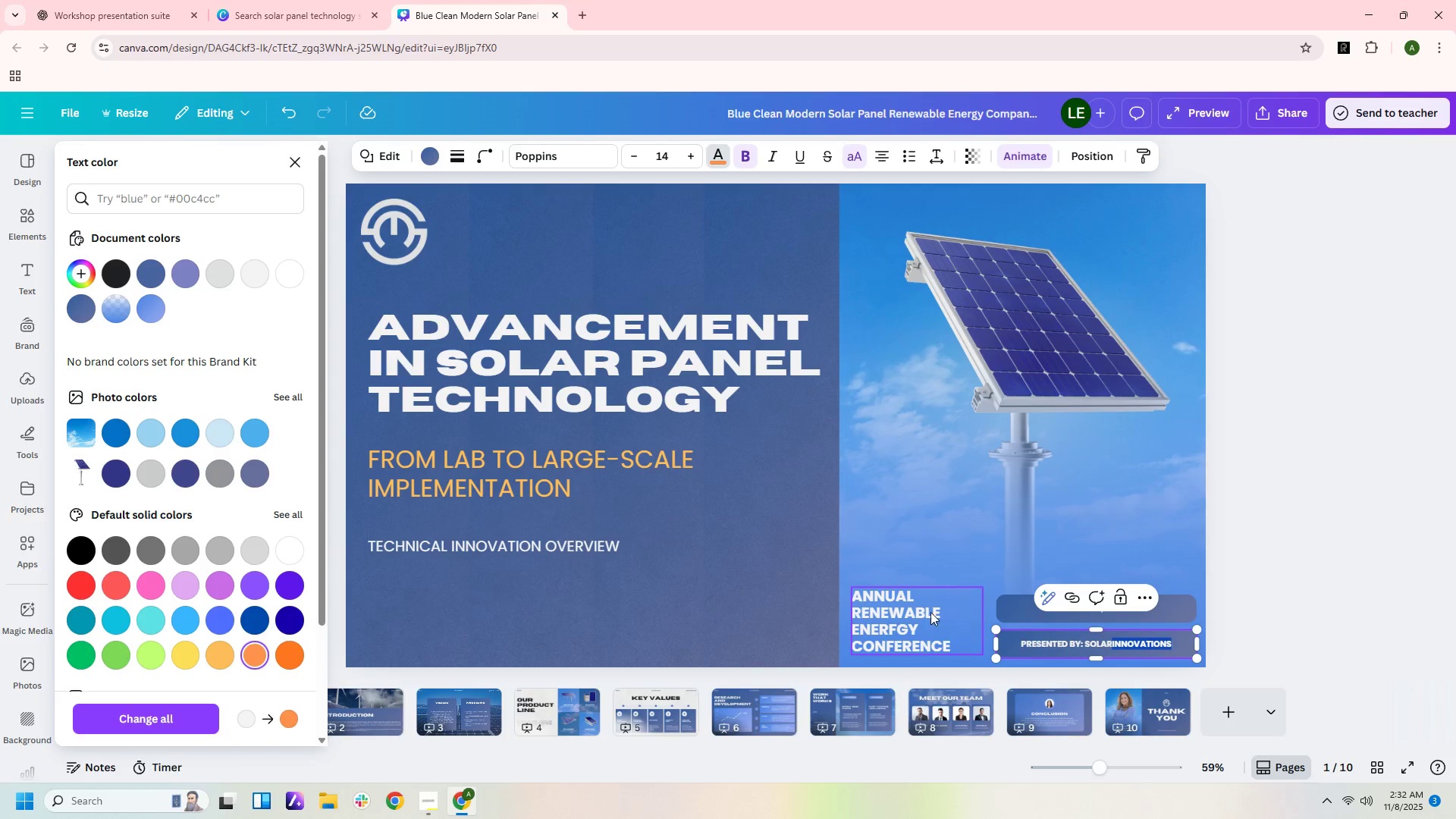 
left_click([930, 612])
 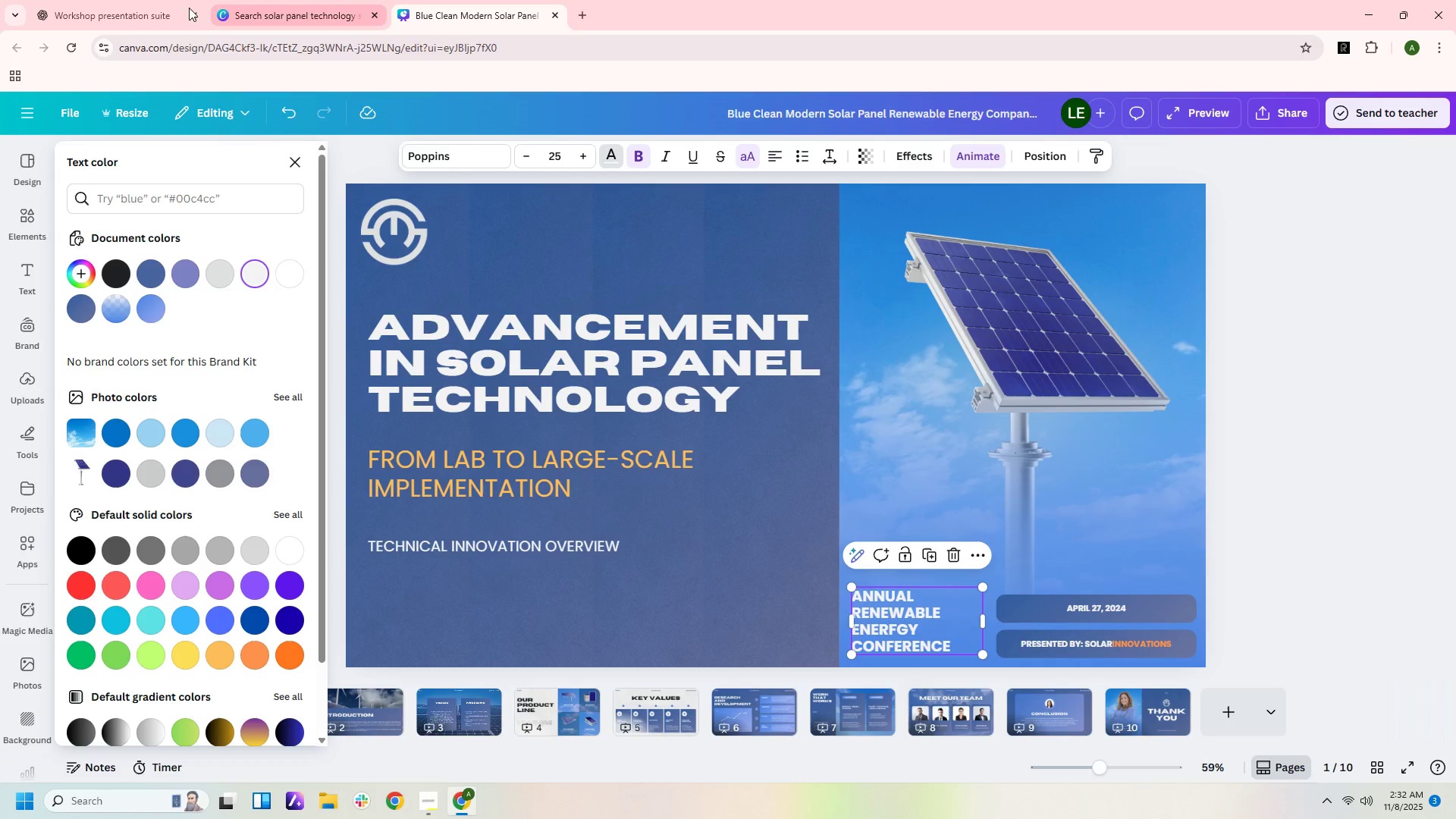 
left_click([115, 13])
 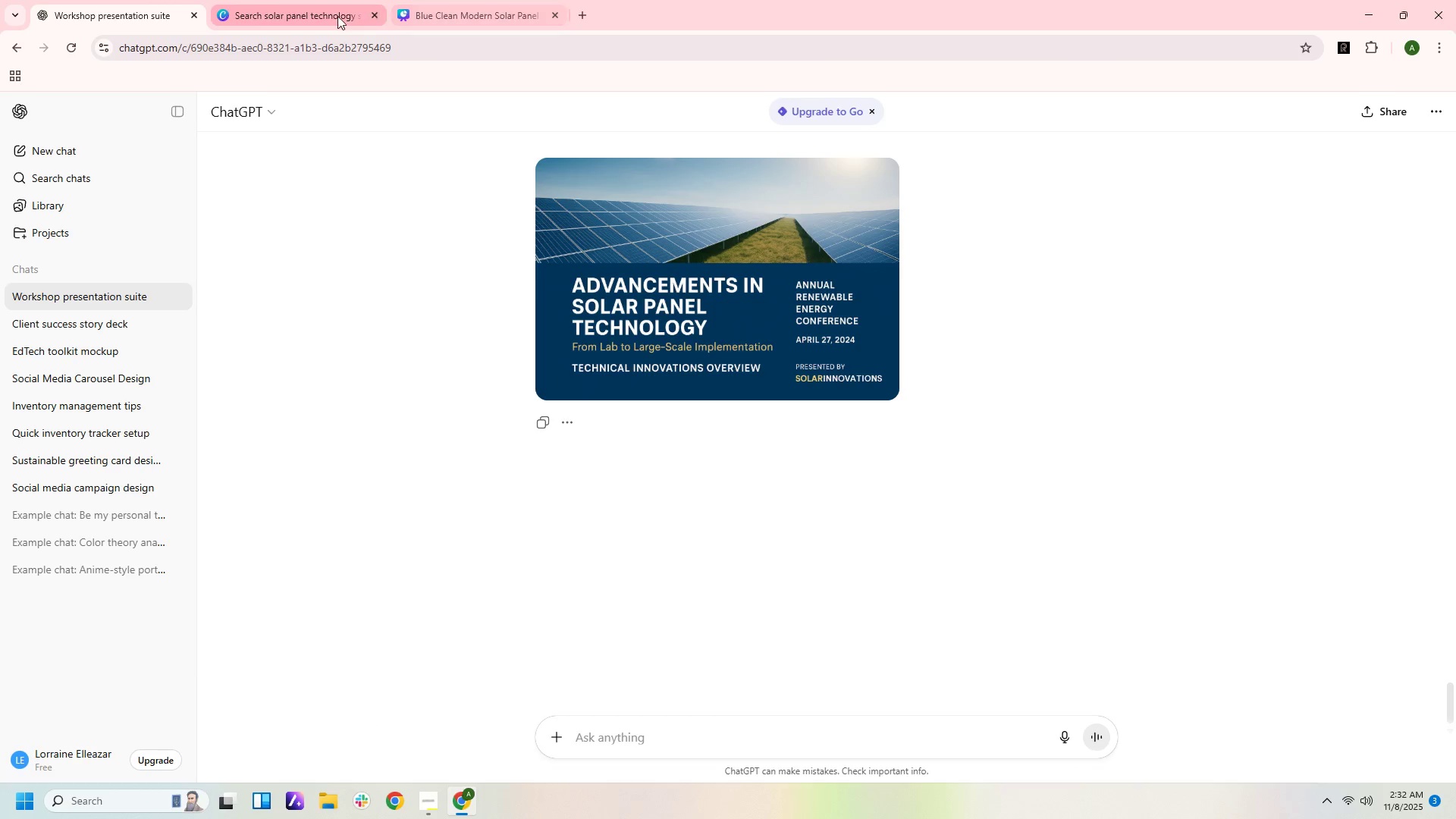 
left_click([464, 9])
 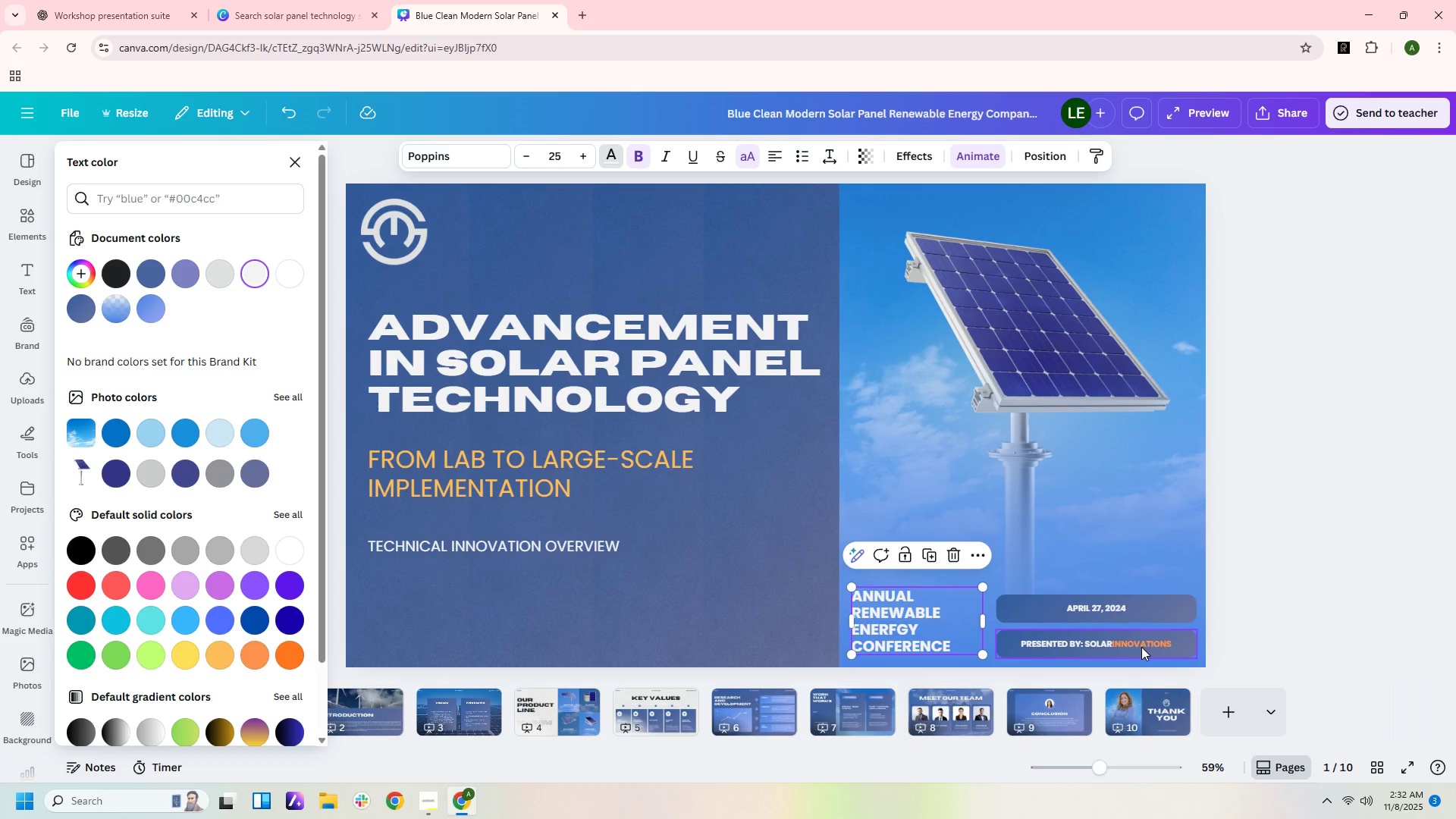 
key(Control+ControlLeft)
 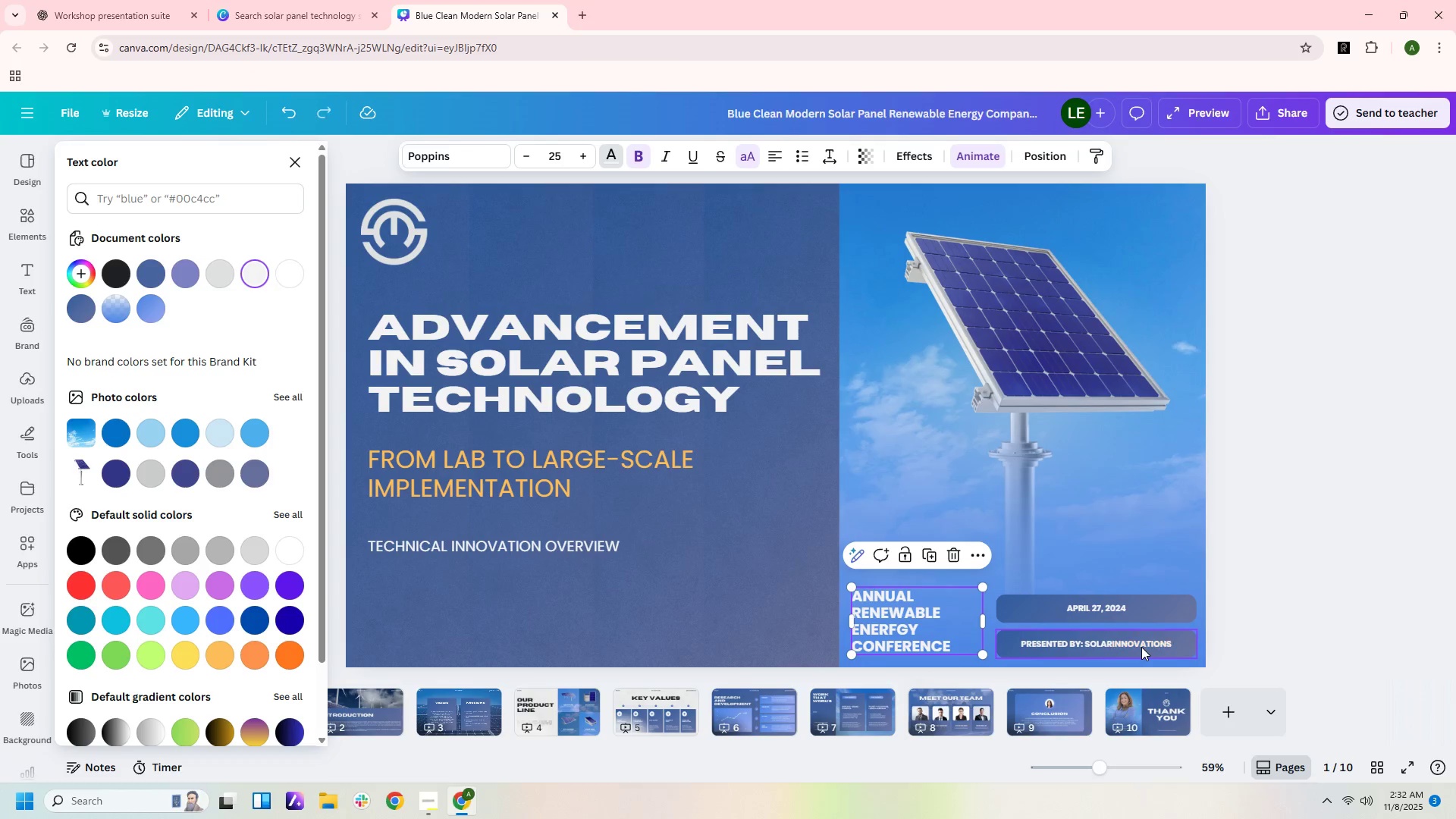 
key(Control+Z)
 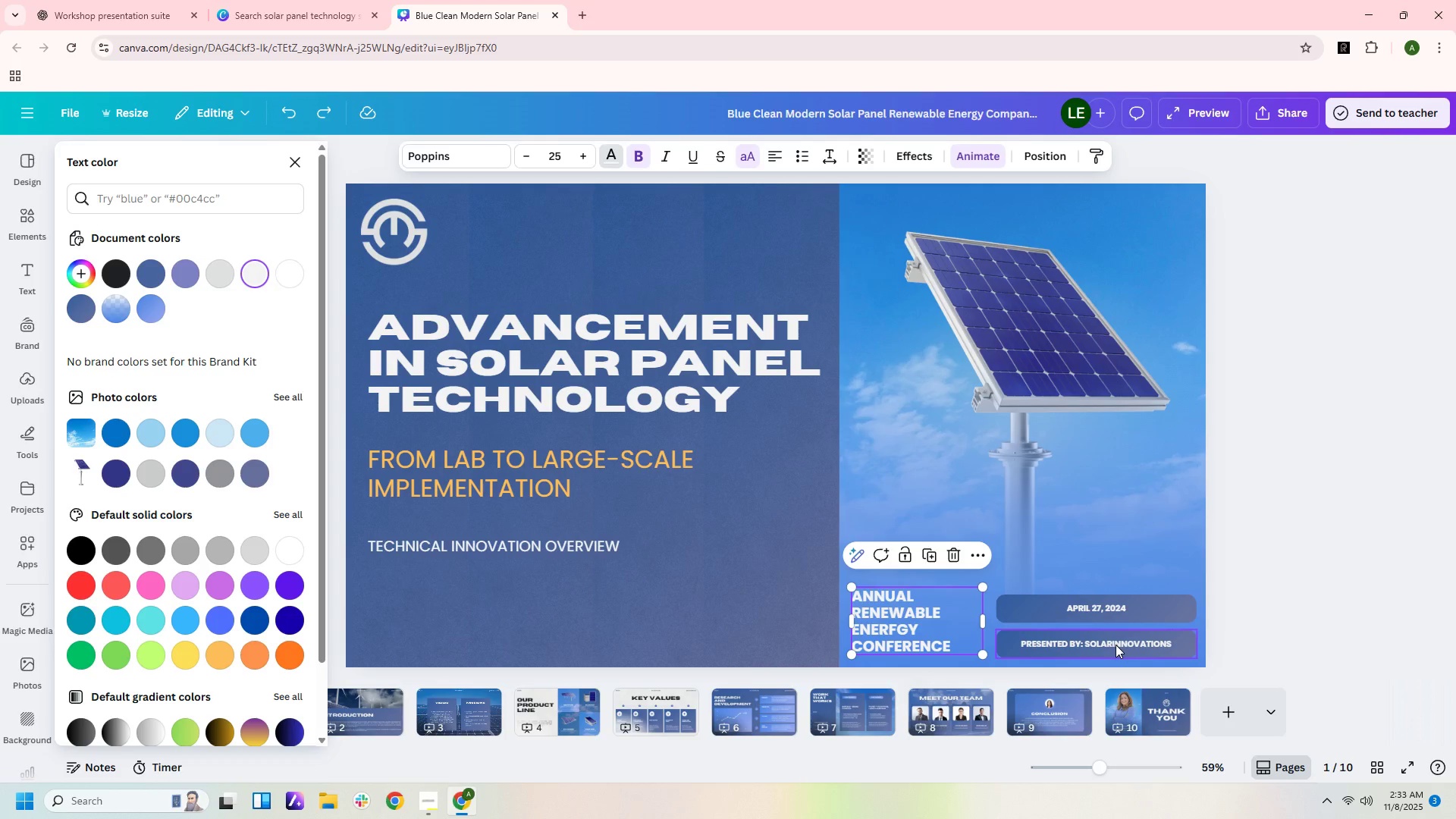 
double_click([1116, 645])
 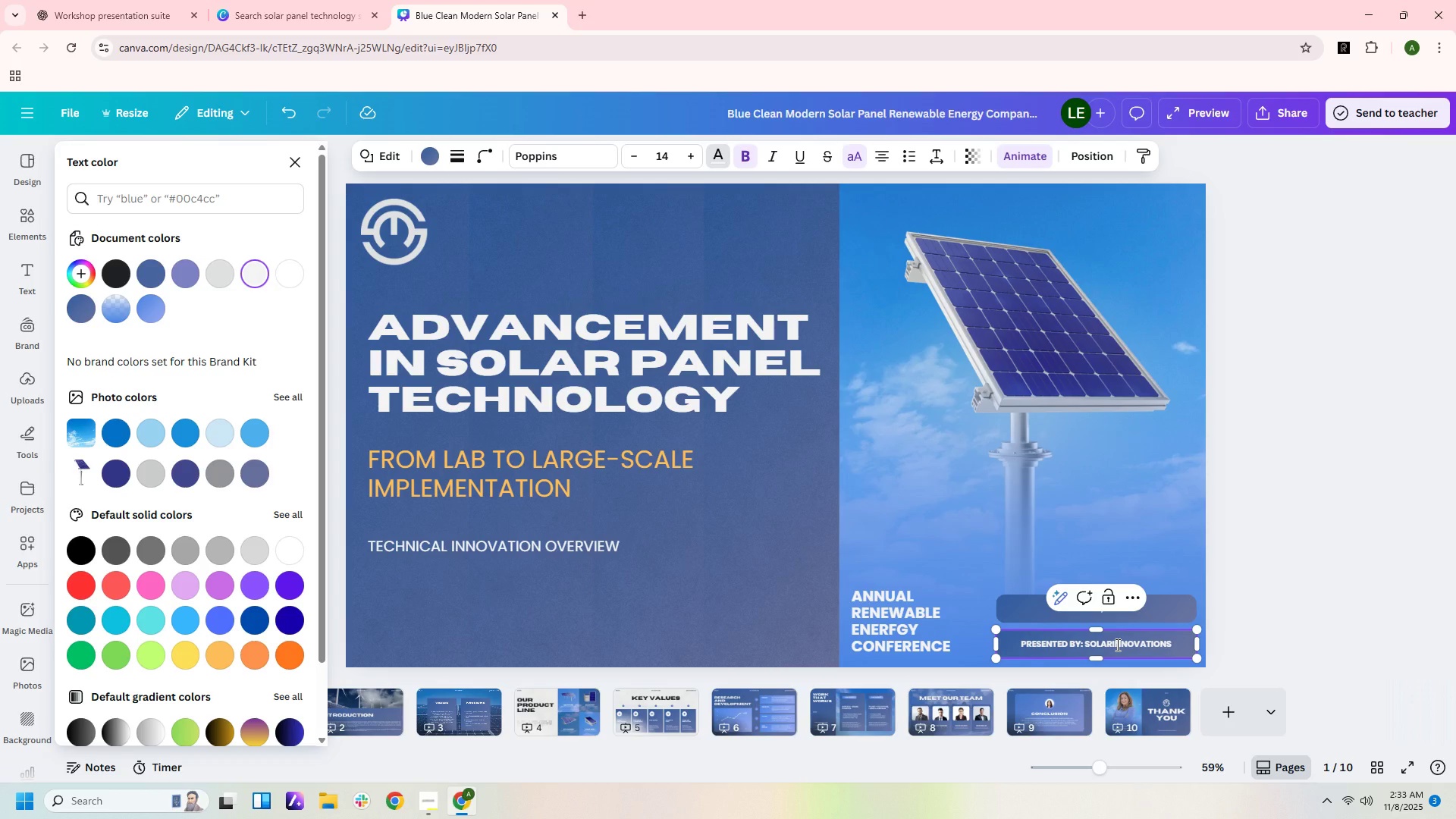 
key(ArrowLeft)
 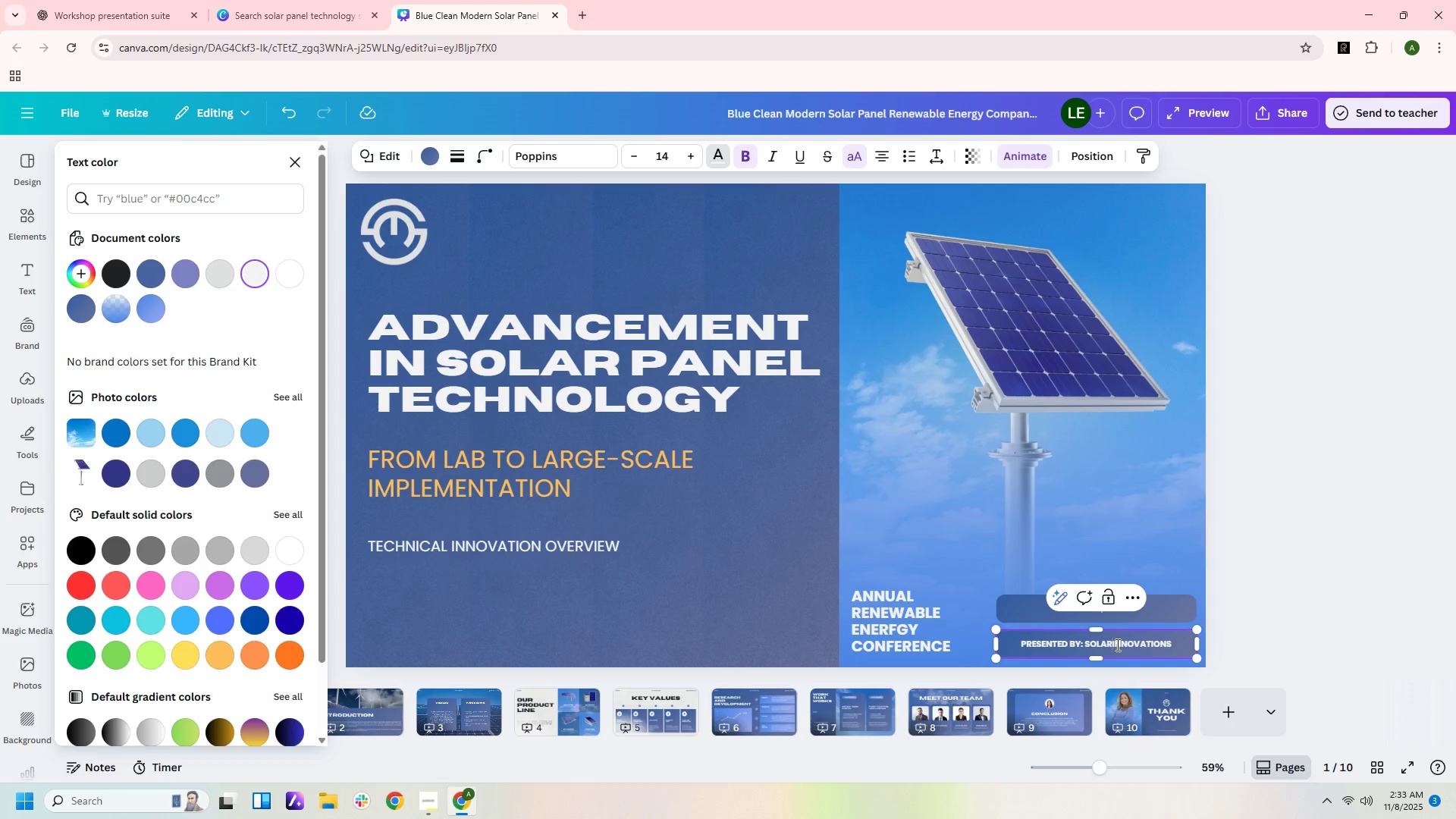 
key(Shift+ArrowLeft)
 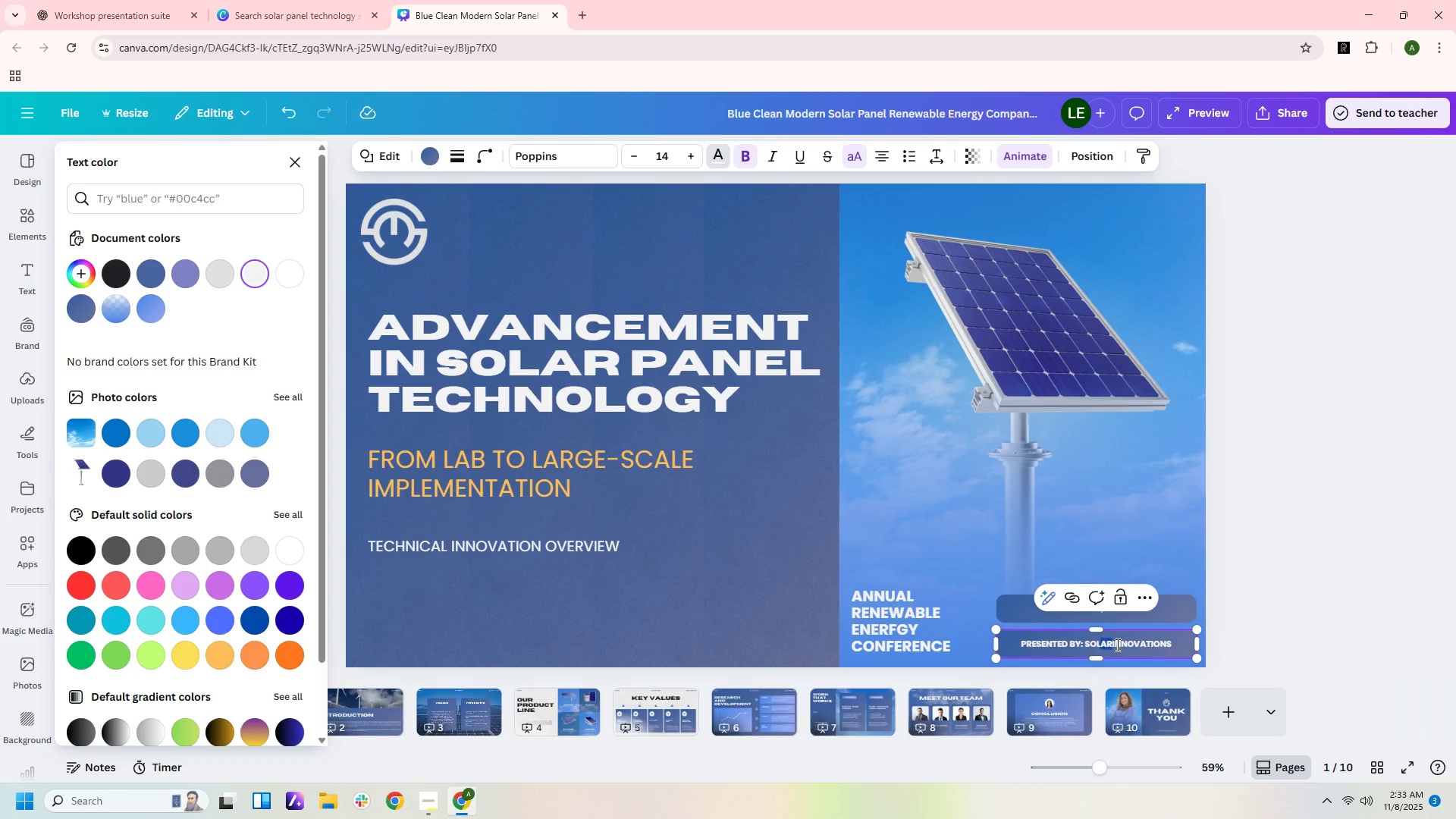 
key(Shift+ArrowLeft)
 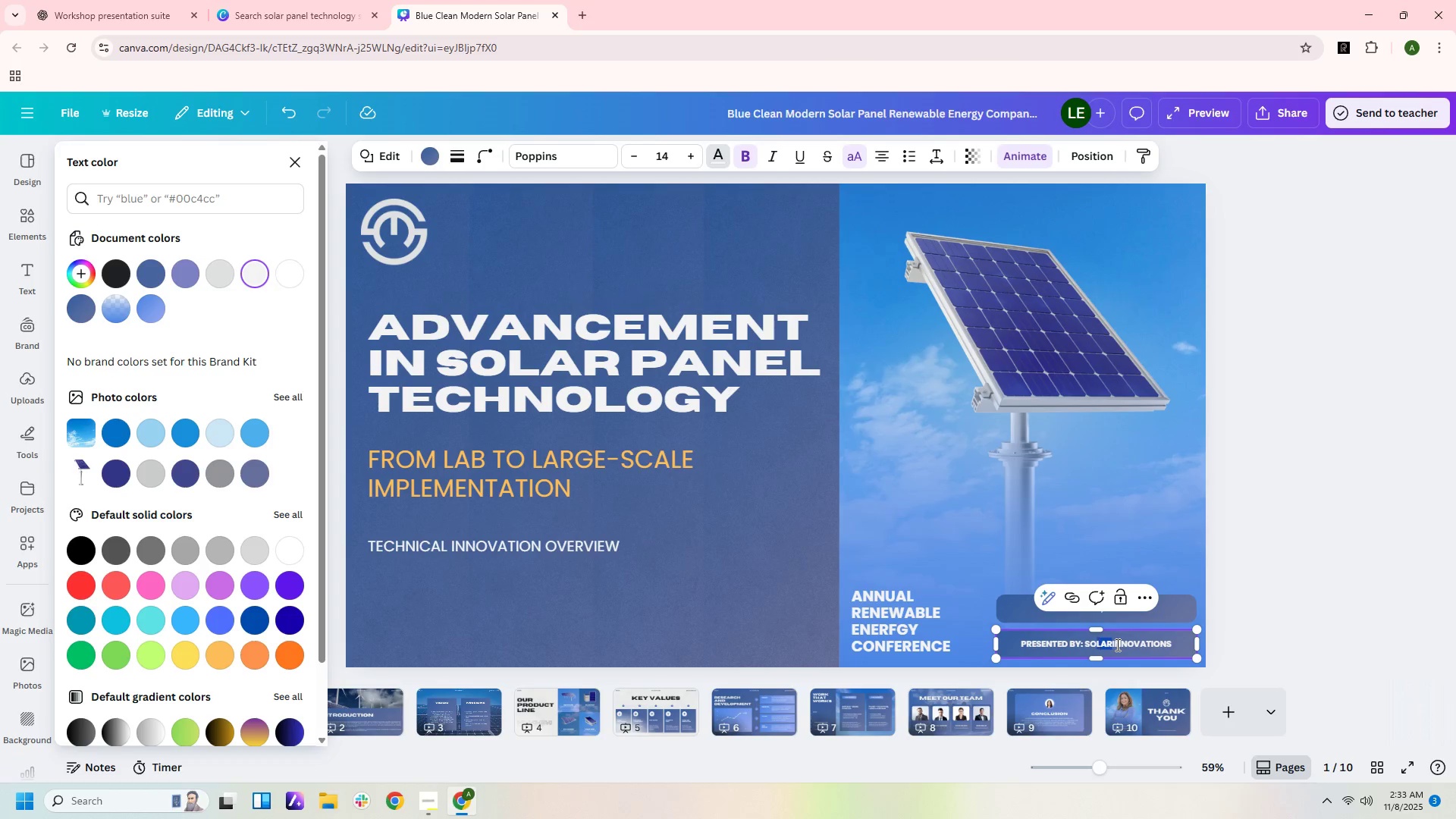 
key(Shift+ArrowLeft)
 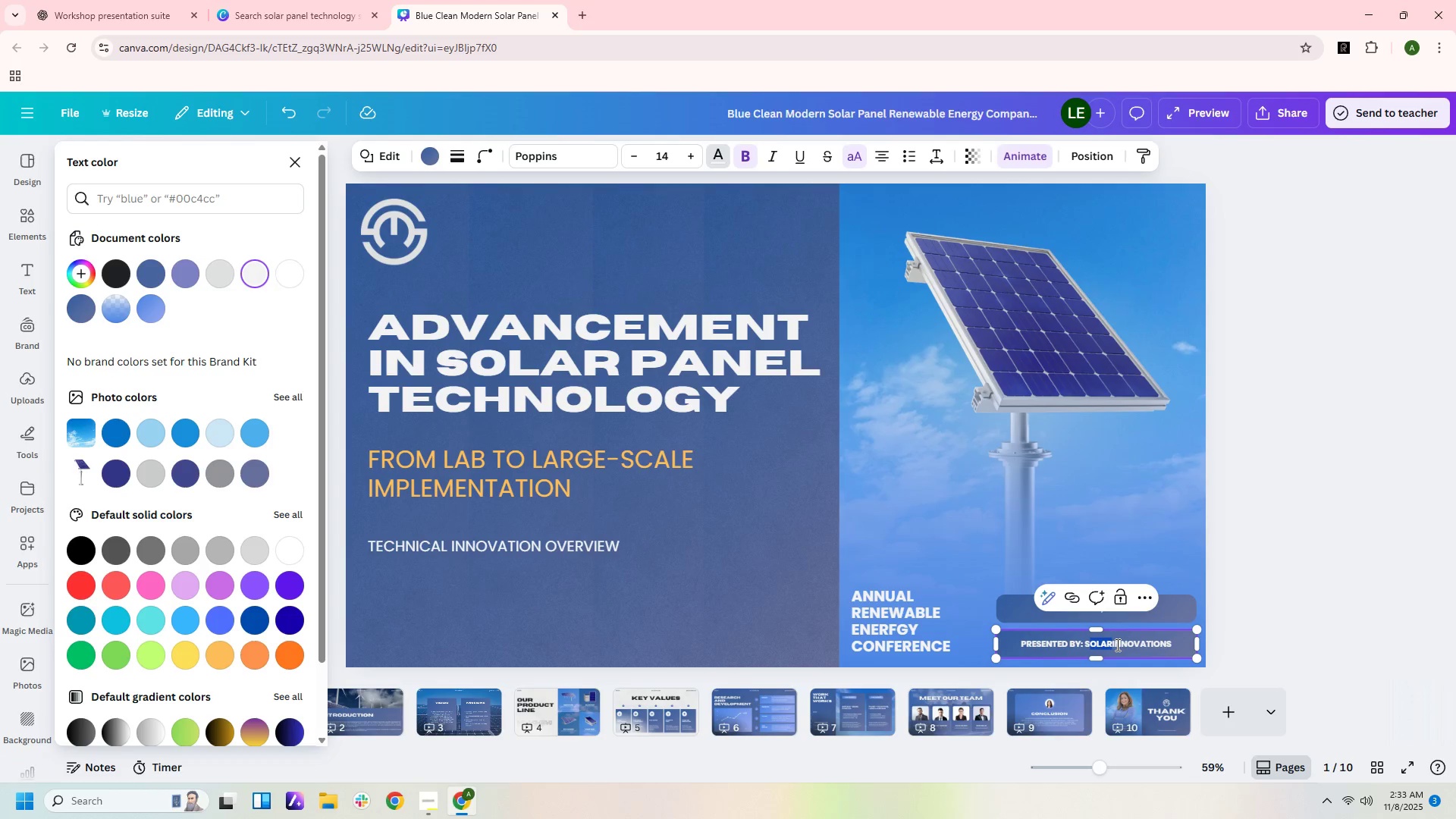 
key(Shift+ArrowLeft)
 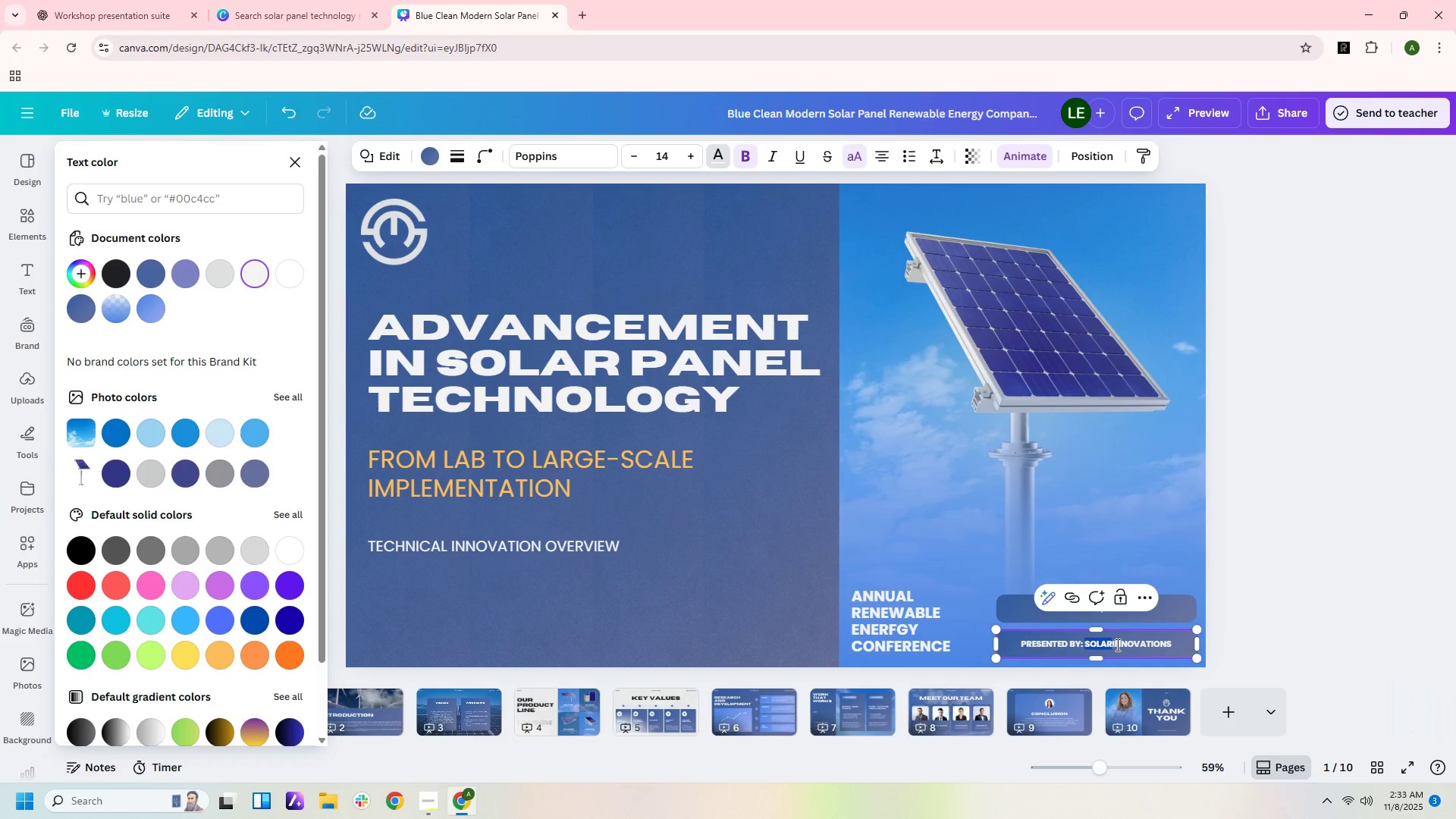 
key(Shift+ArrowLeft)
 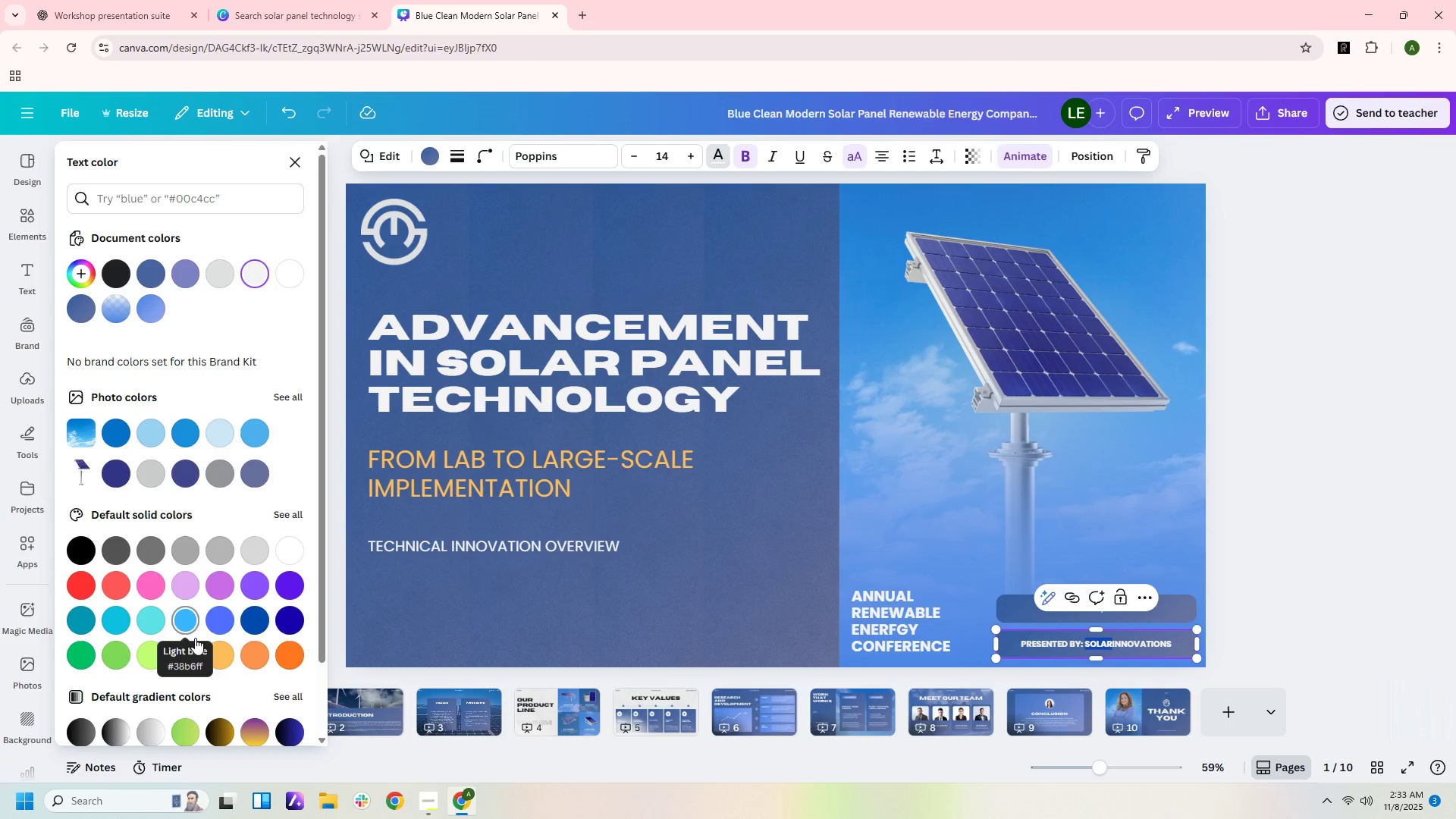 
left_click([219, 655])
 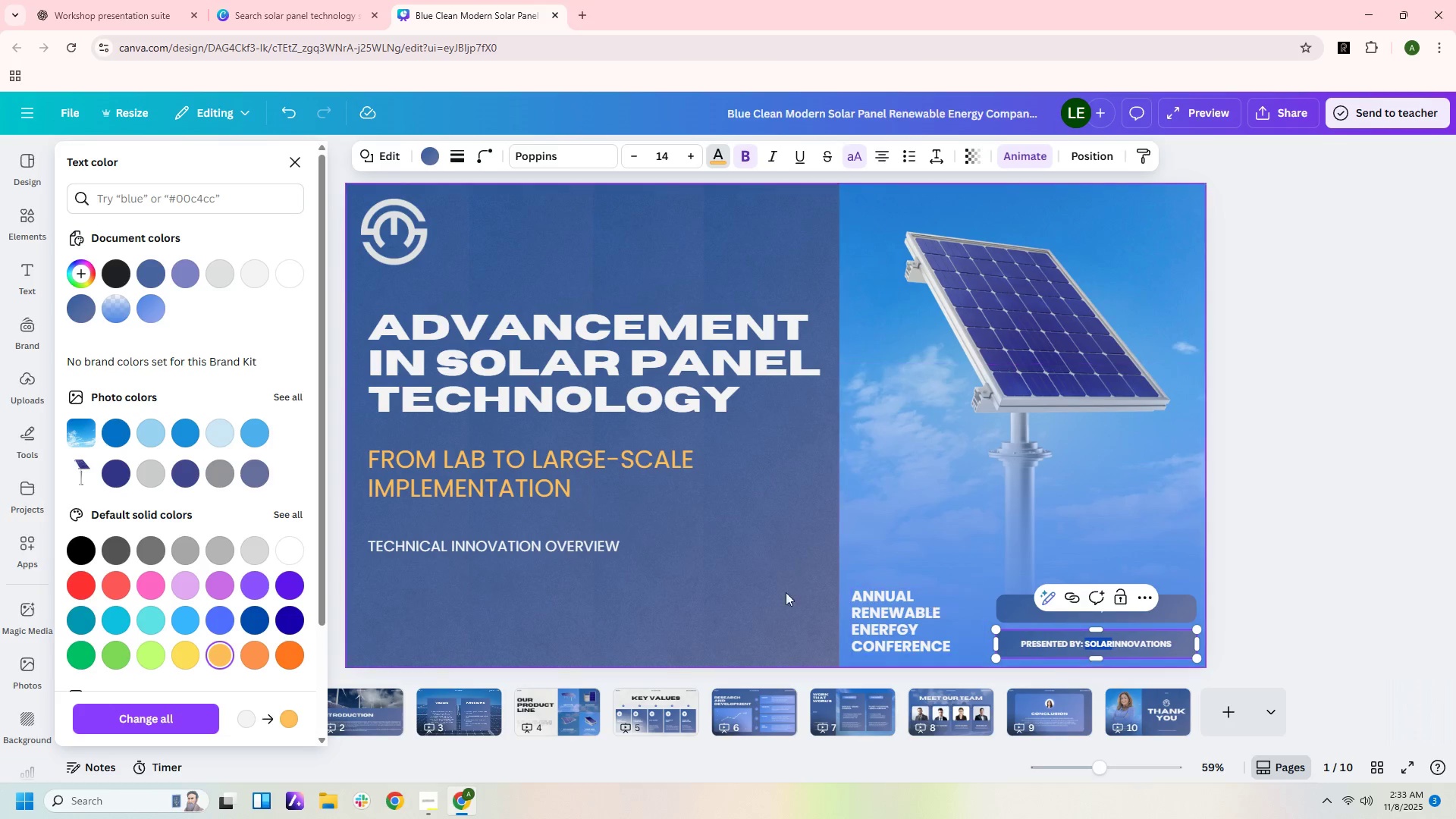 
left_click([774, 579])
 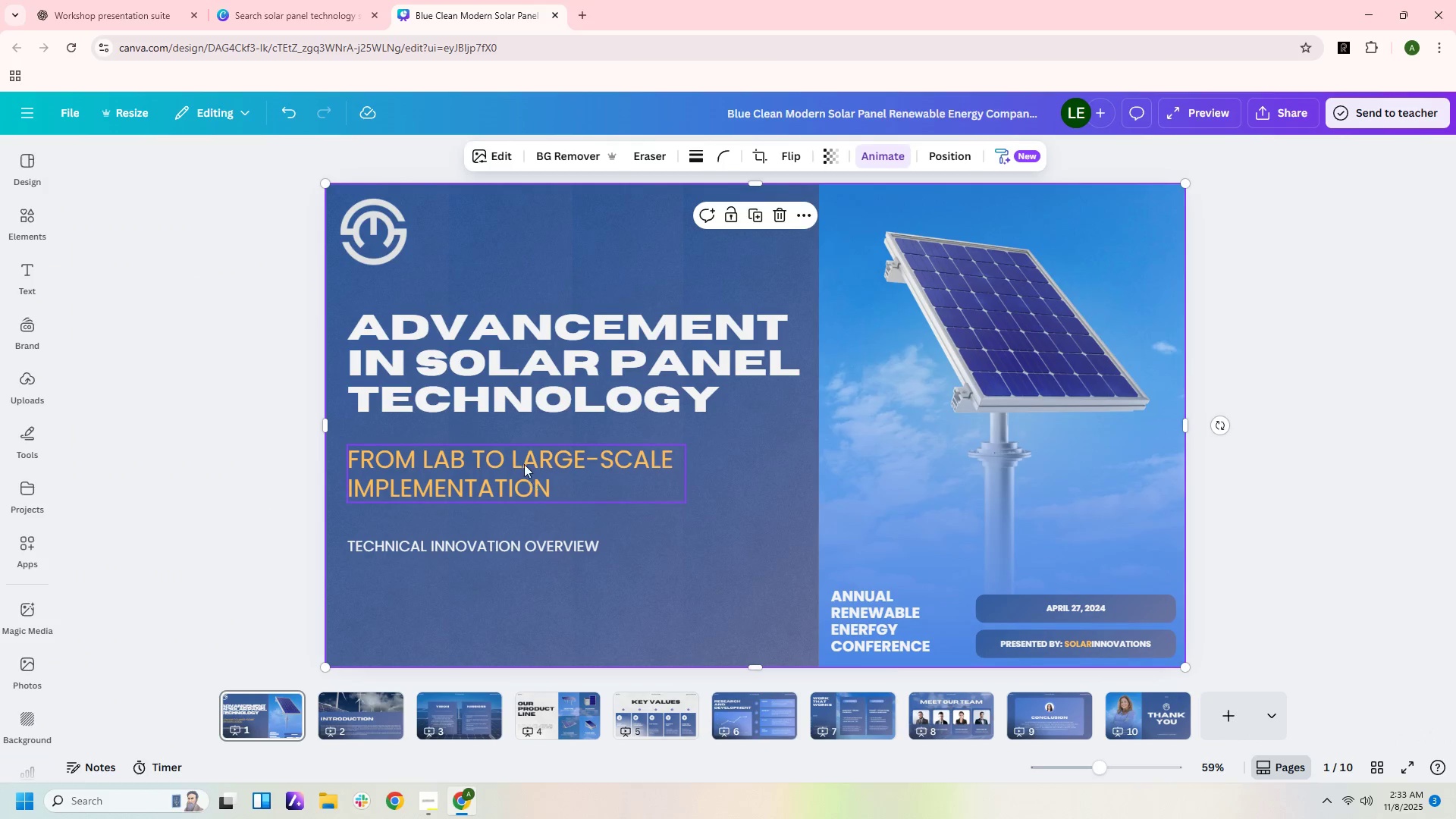 
left_click([522, 460])
 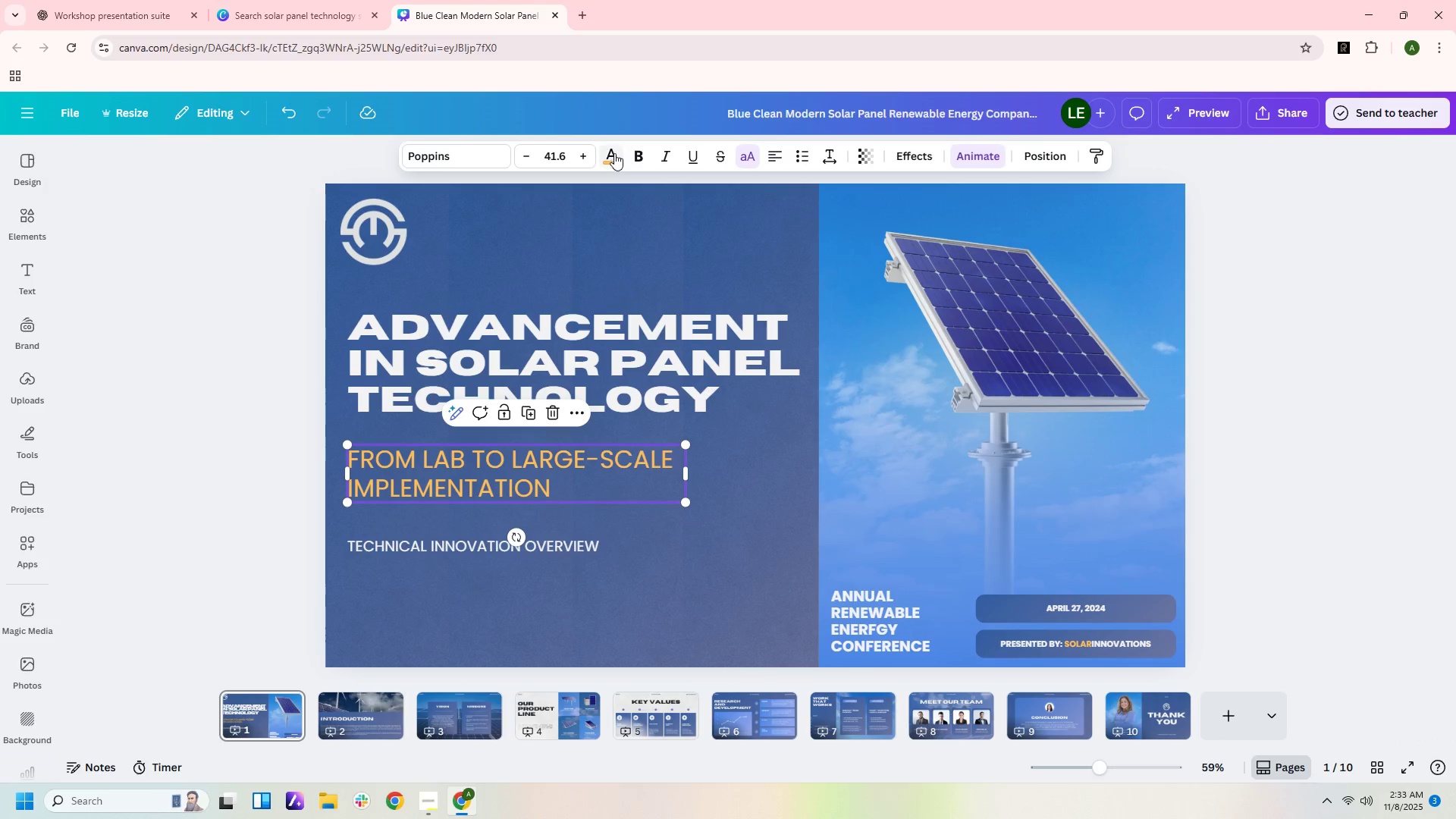 
left_click([614, 157])
 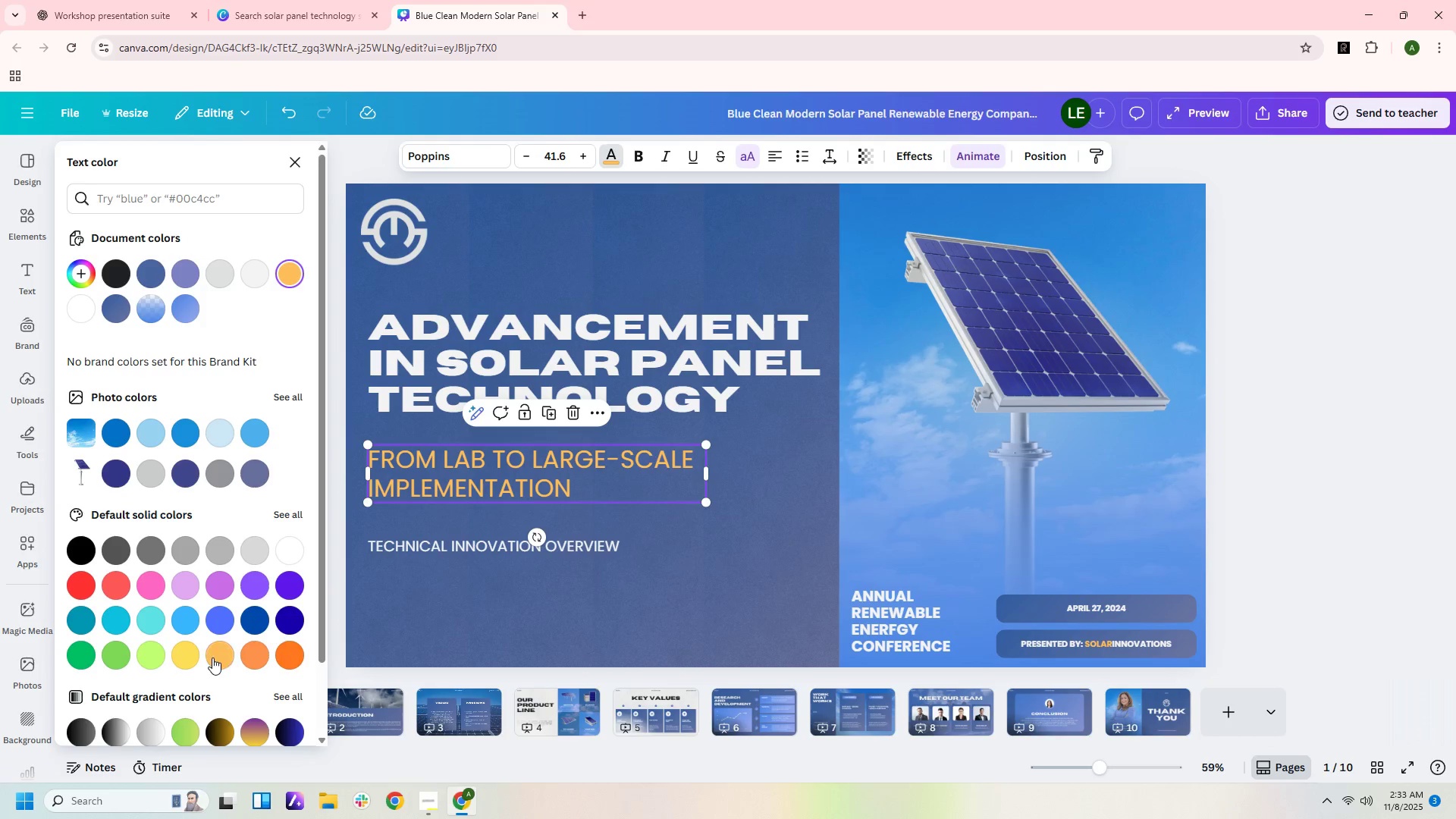 
left_click([186, 662])
 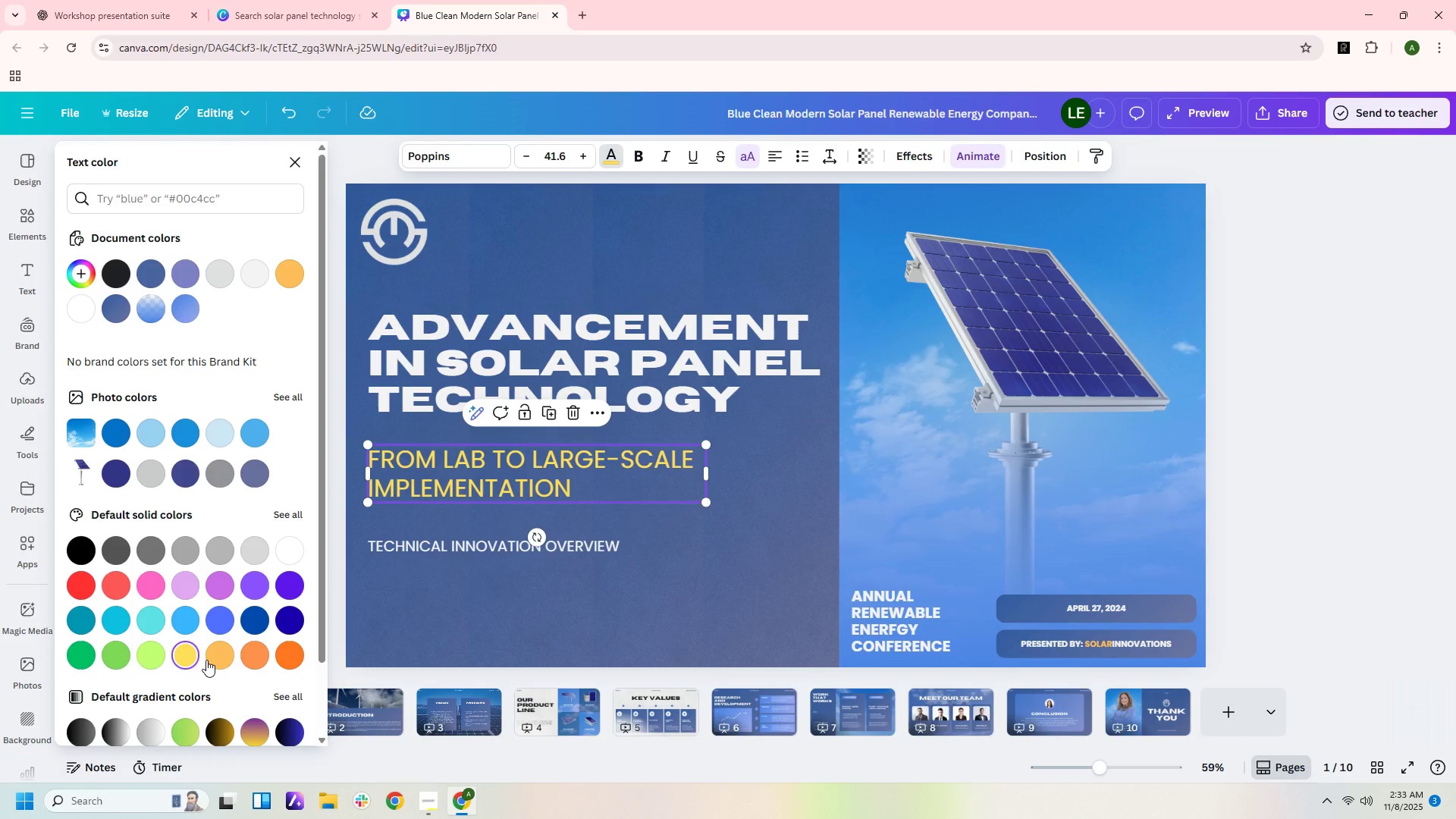 
left_click([211, 659])
 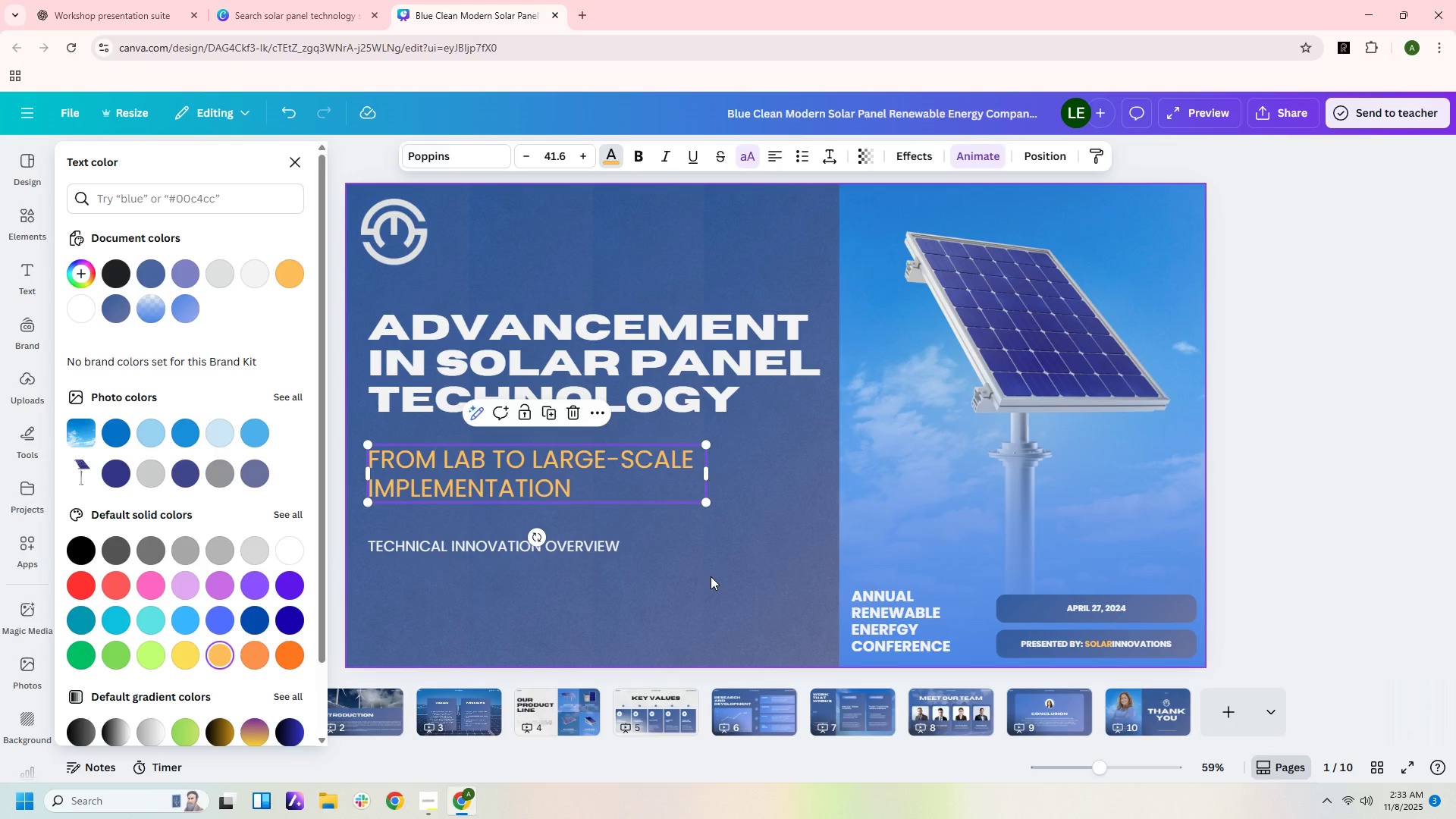 
left_click([711, 576])
 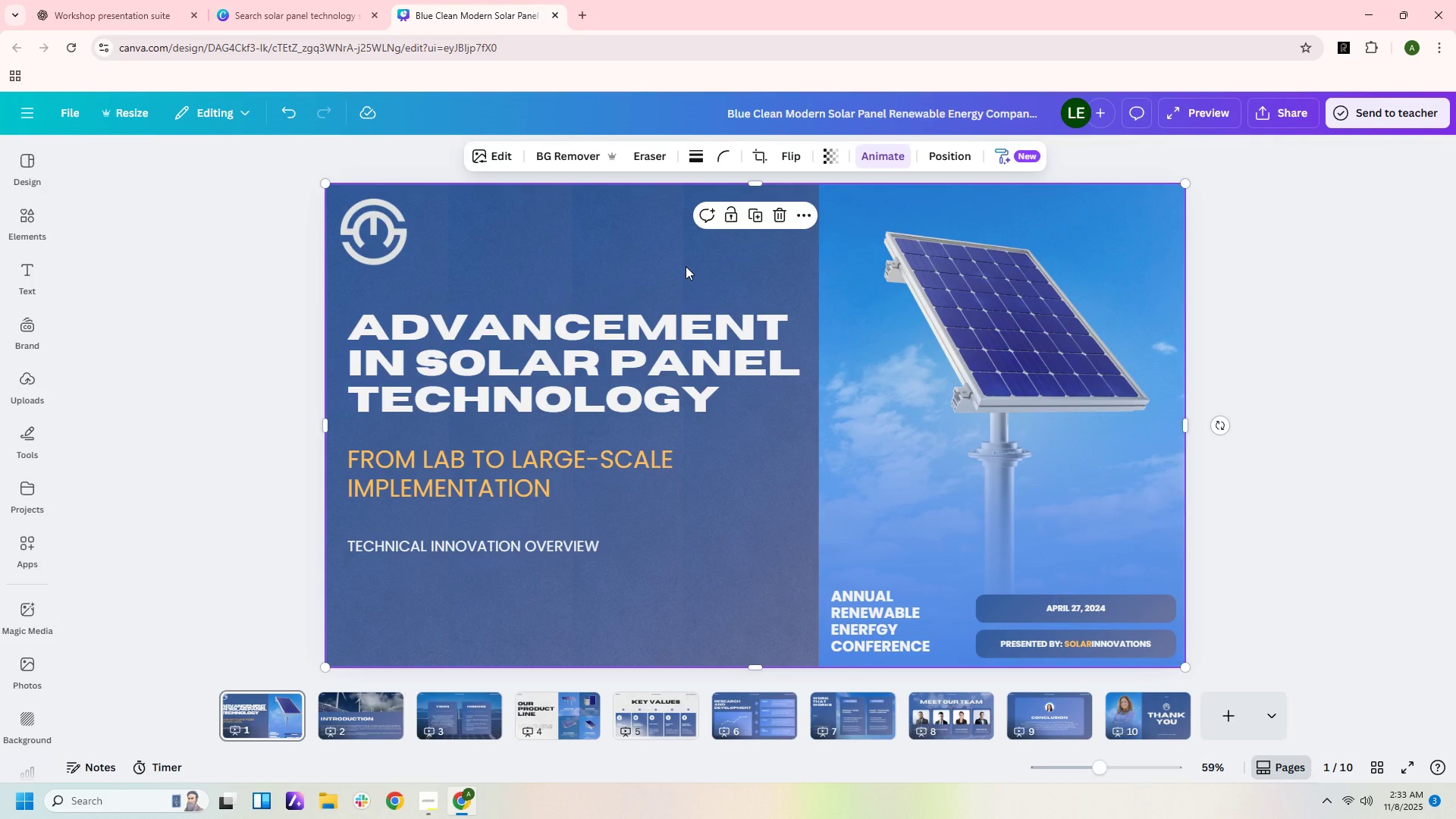 
wait(20.38)
 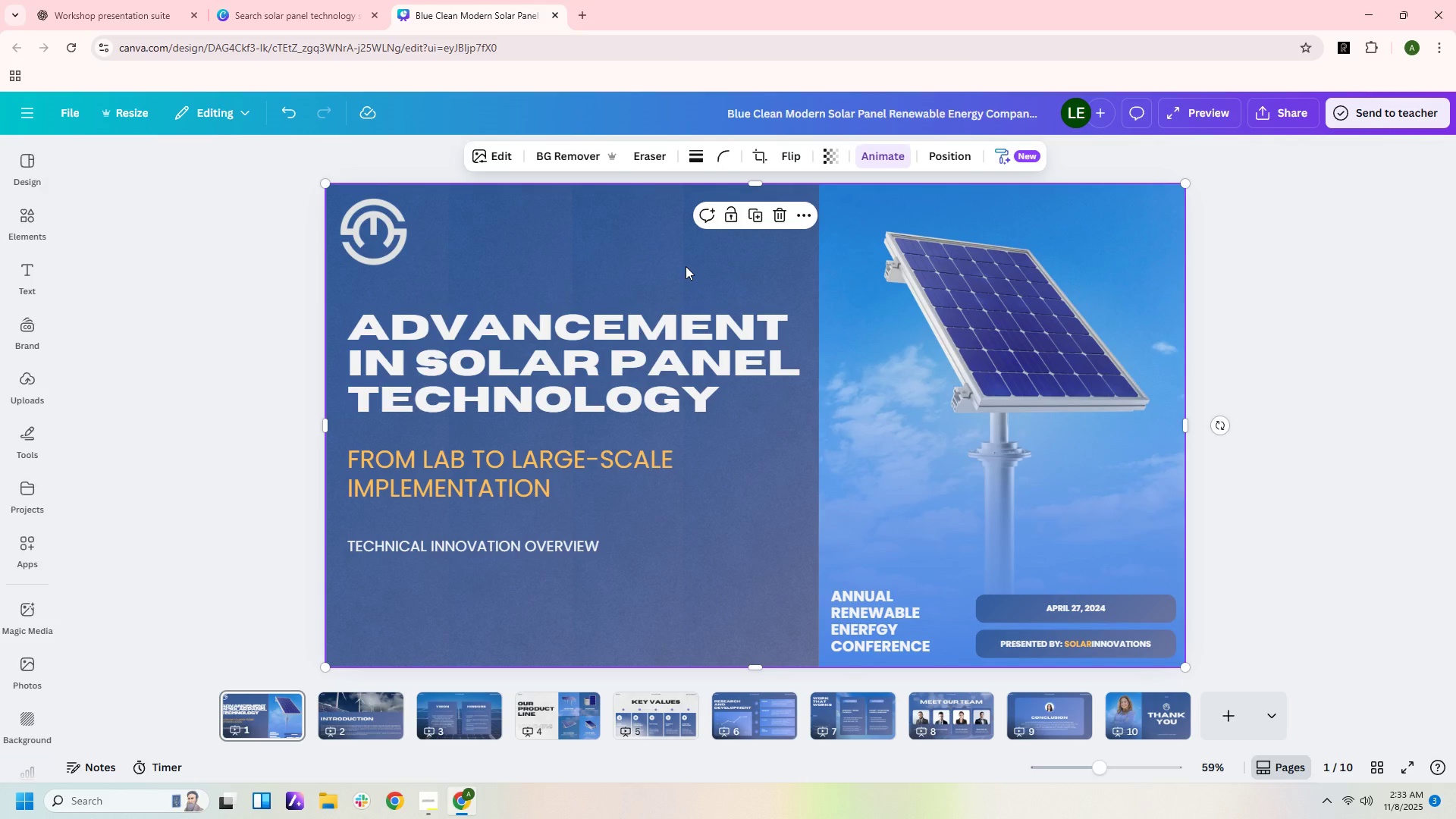 
left_click([540, 461])
 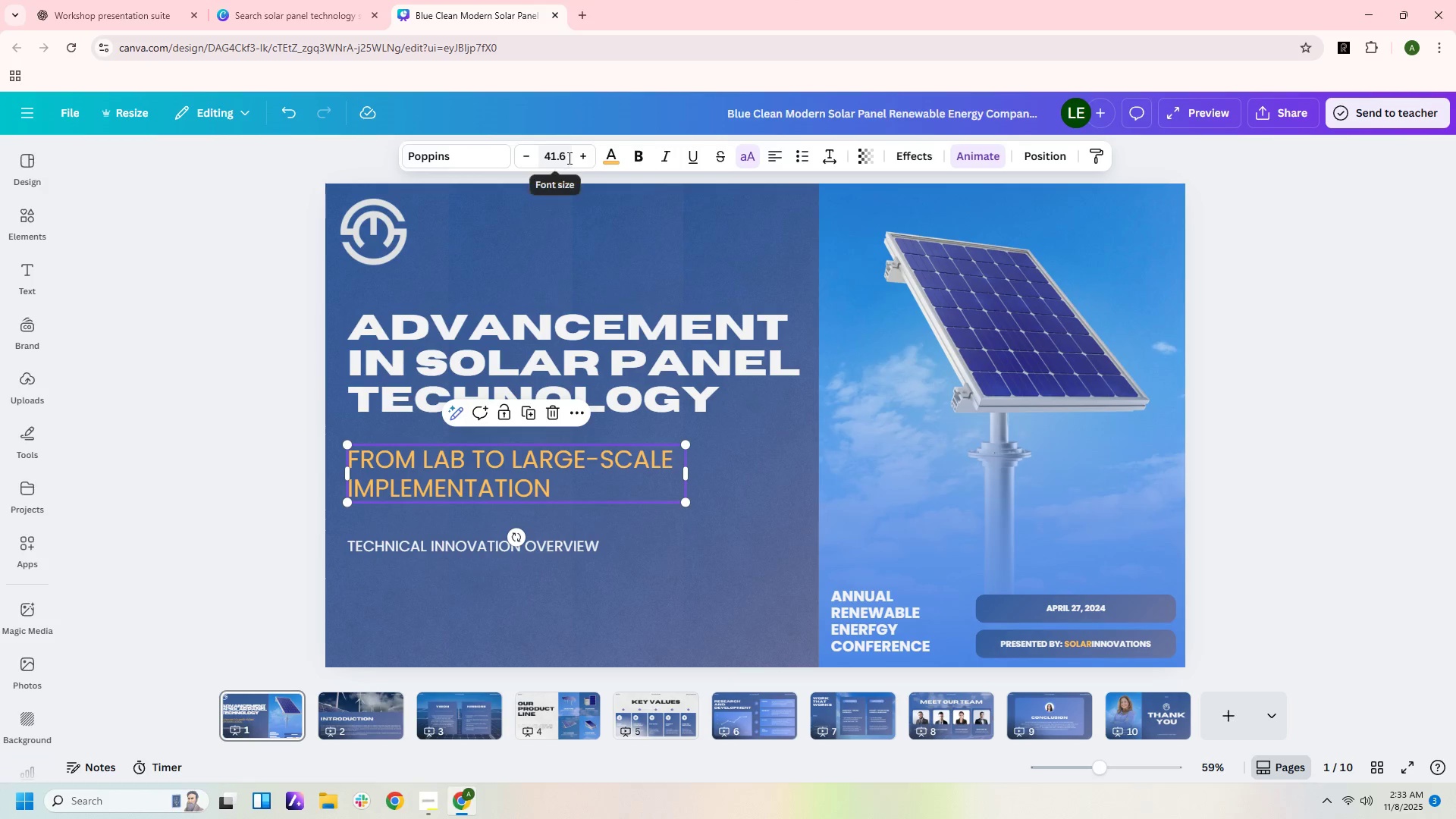 
left_click([568, 158])
 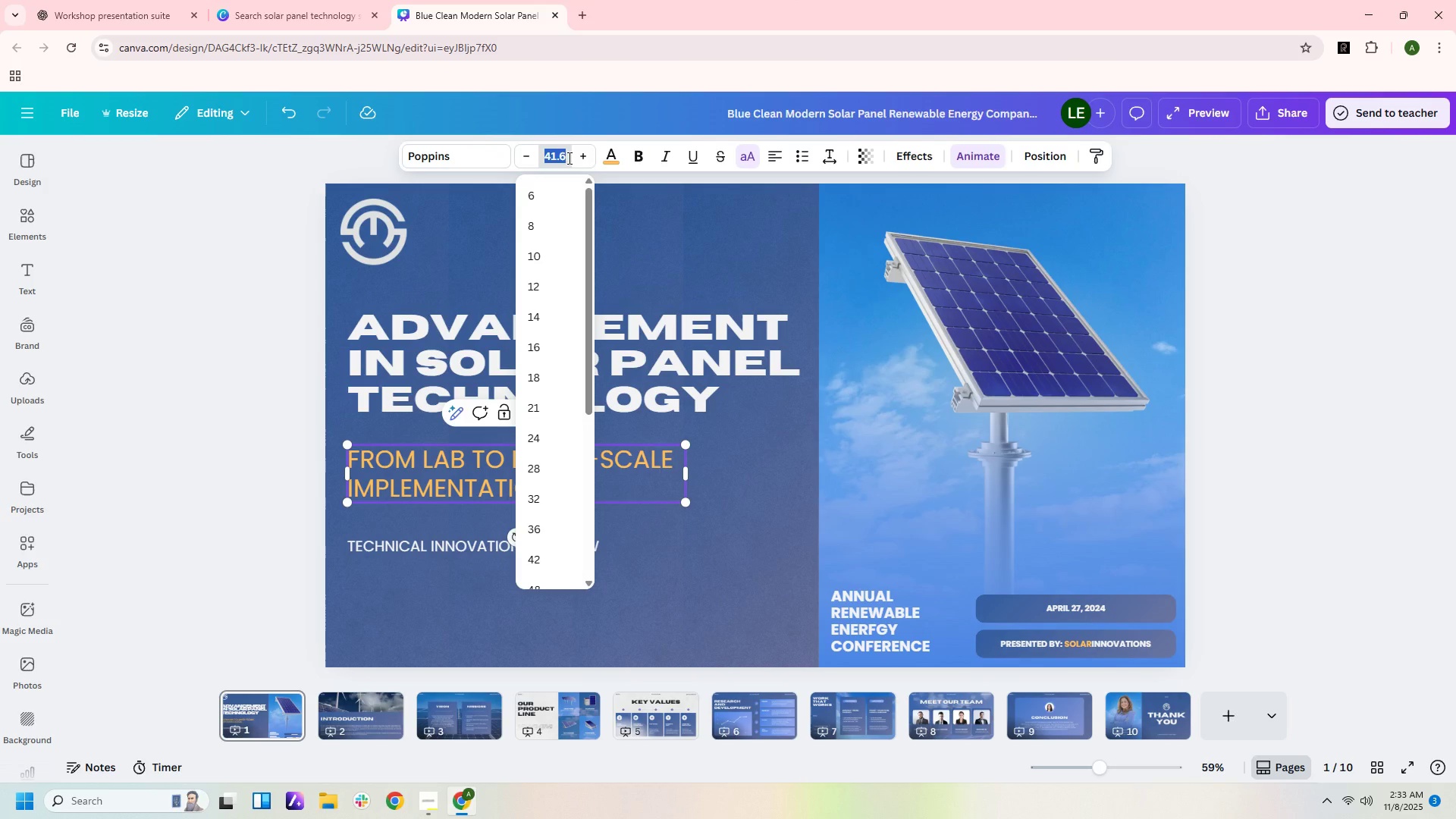 
key(Numpad4)
 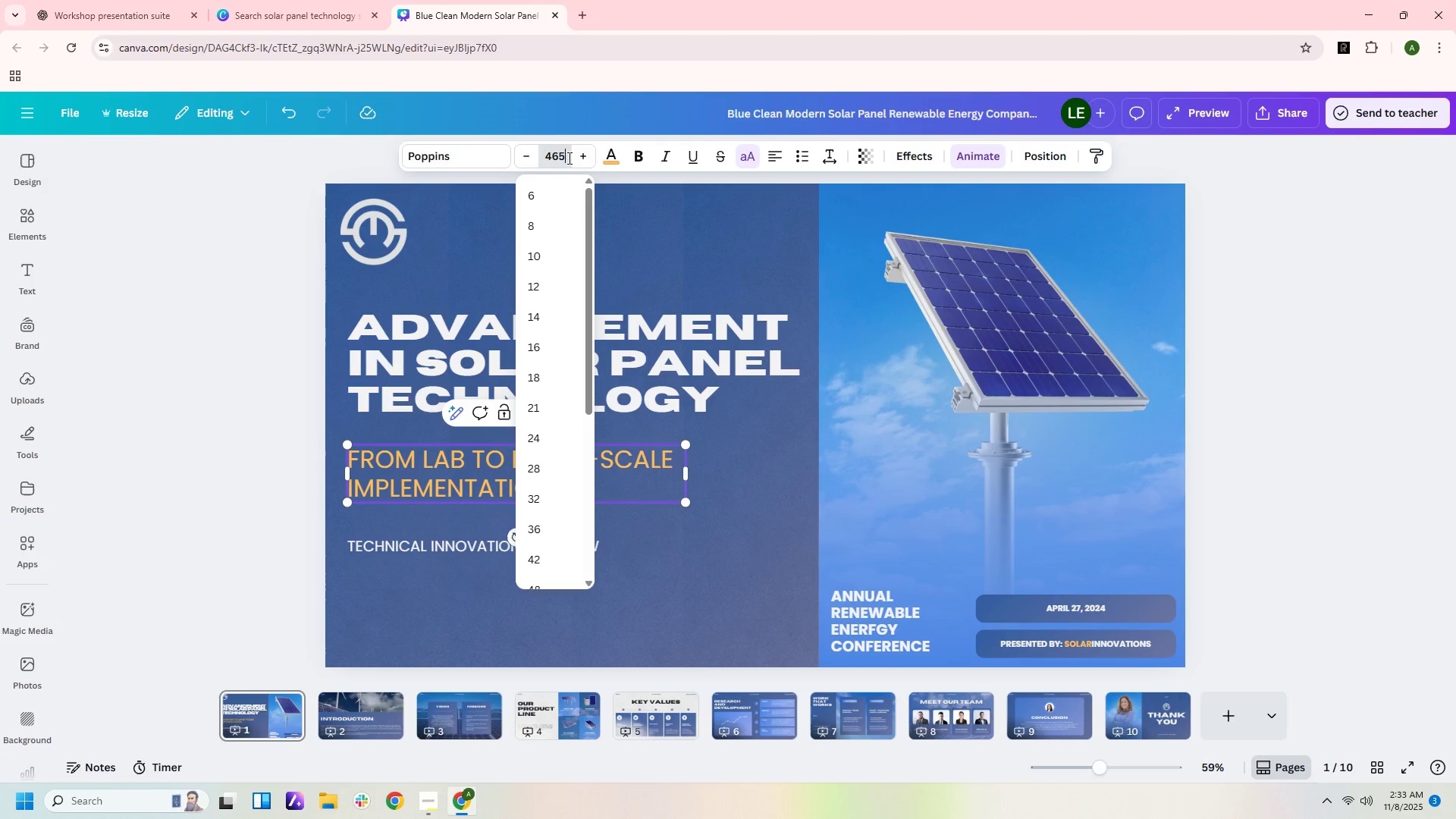 
key(Numpad6)
 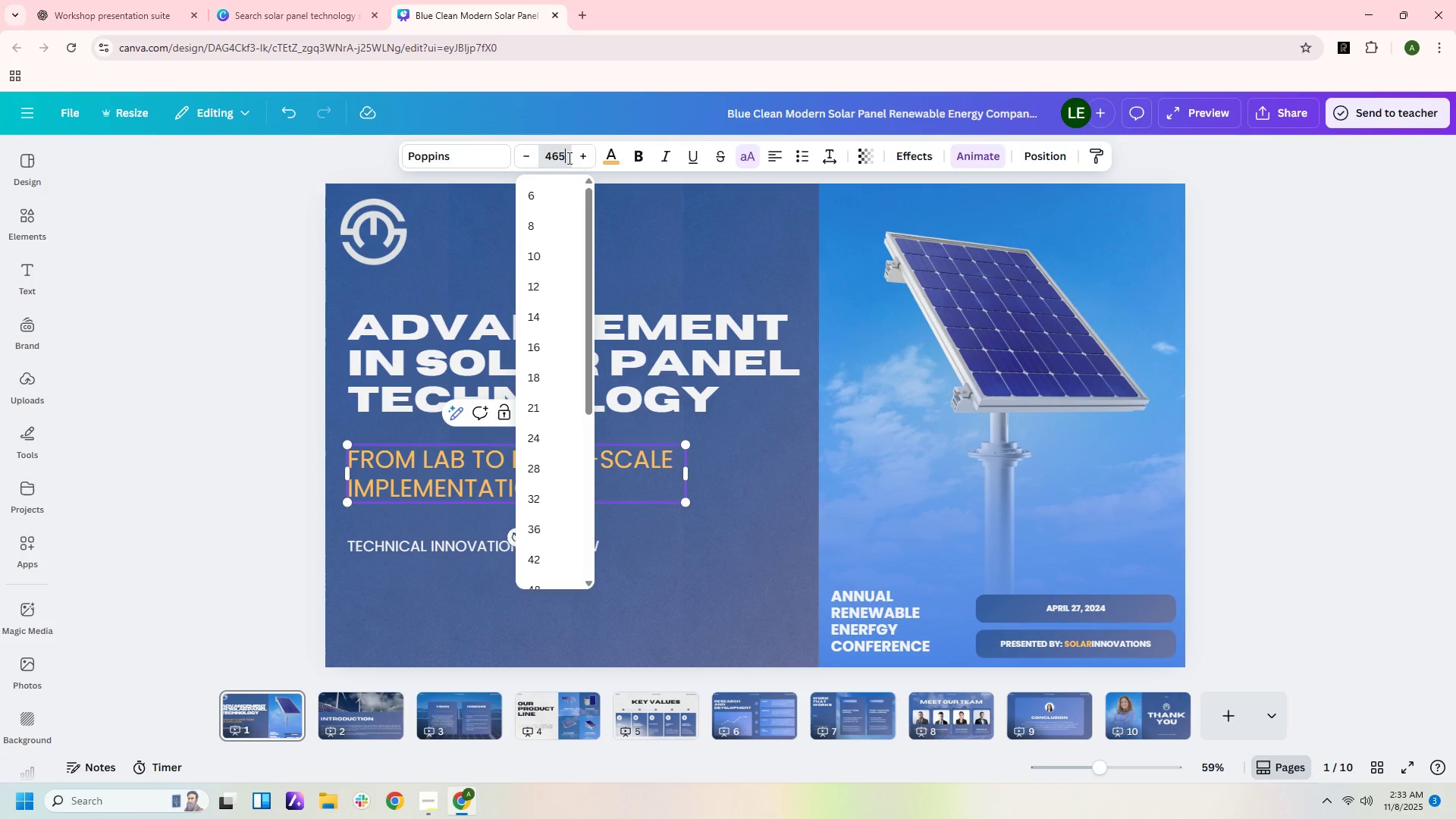 
key(Numpad5)
 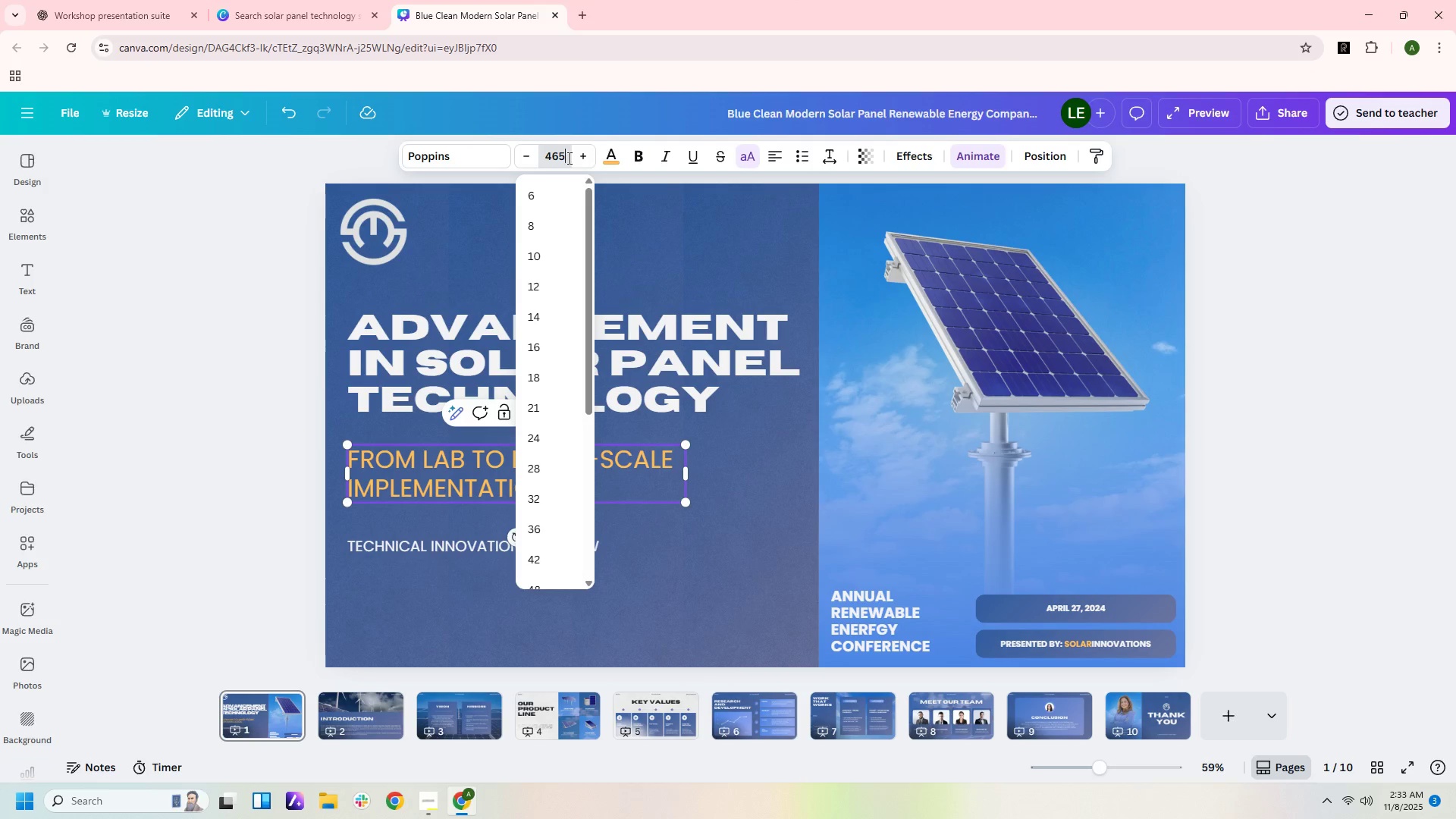 
key(Backspace)
 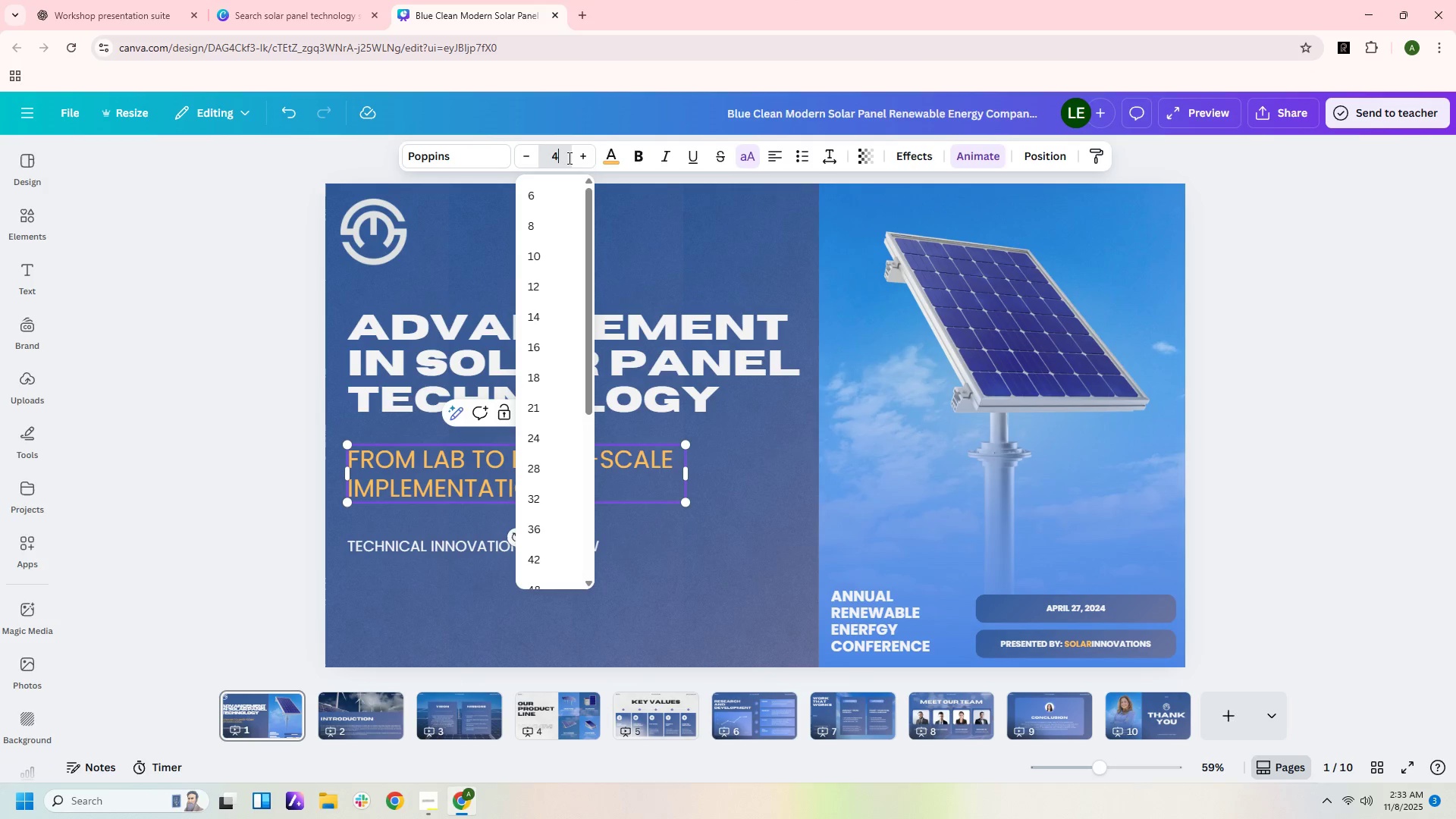 
key(Backspace)
 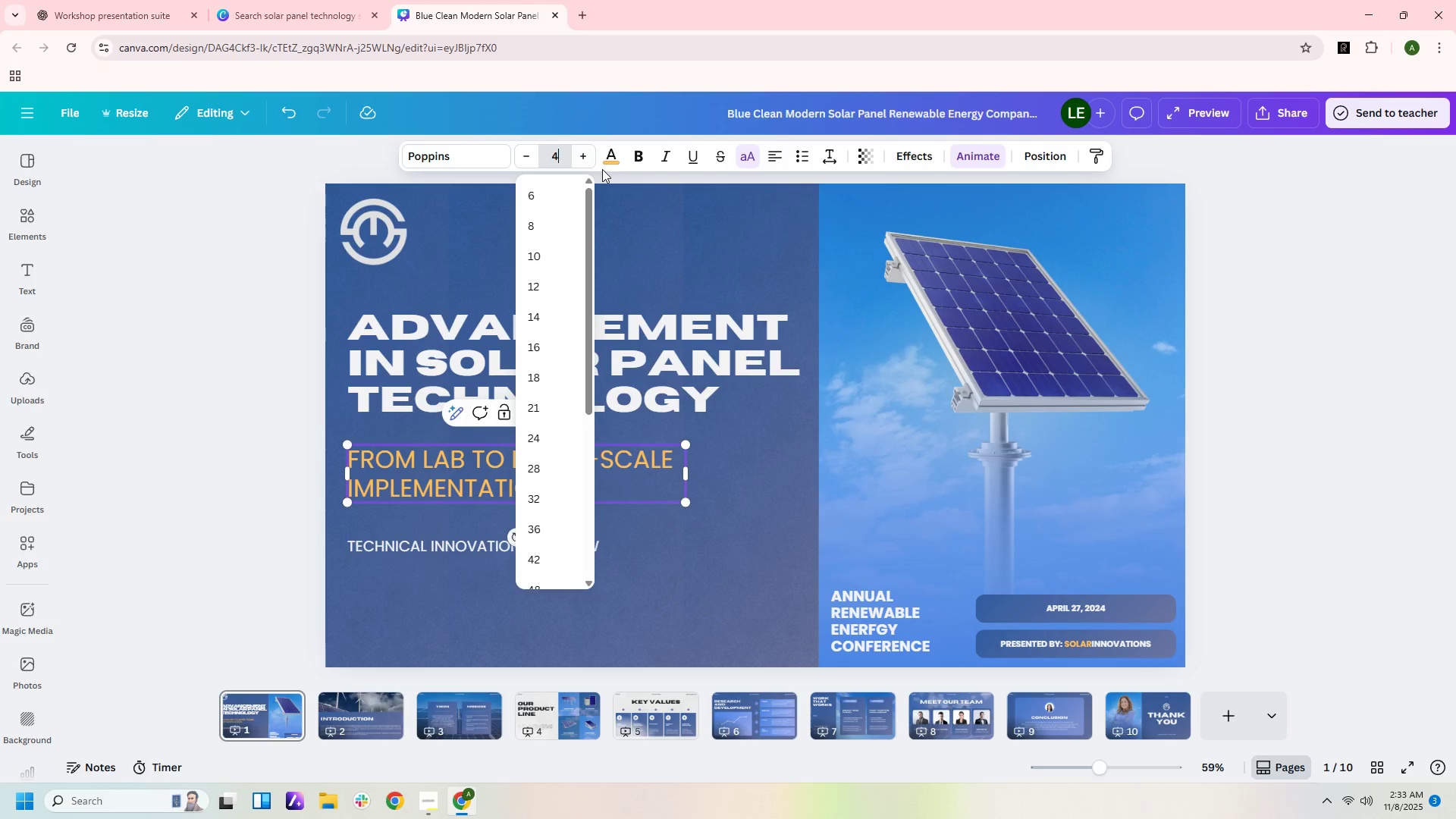 
key(Numpad5)
 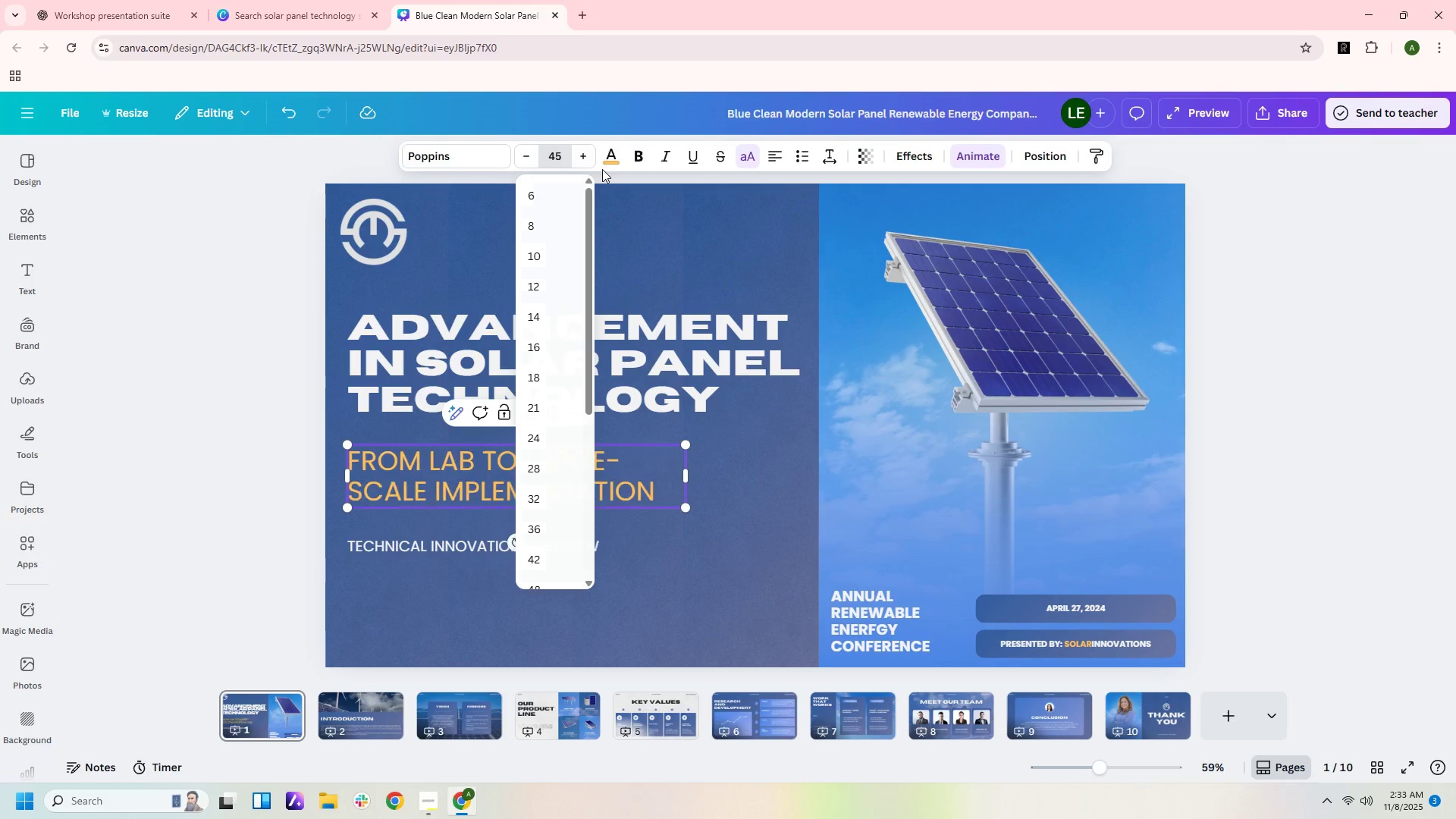 
key(NumpadEnter)
 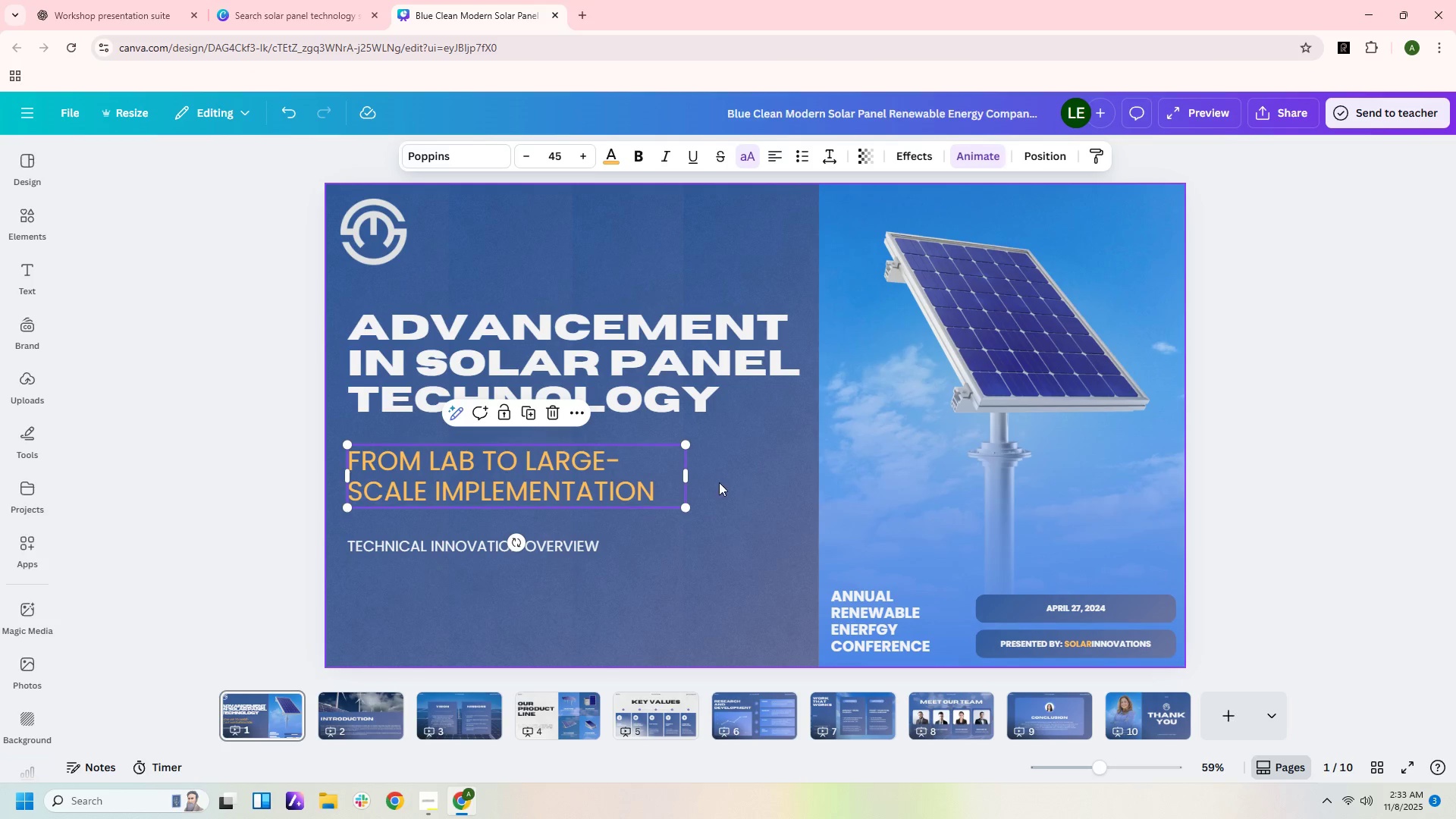 
left_click([682, 474])
 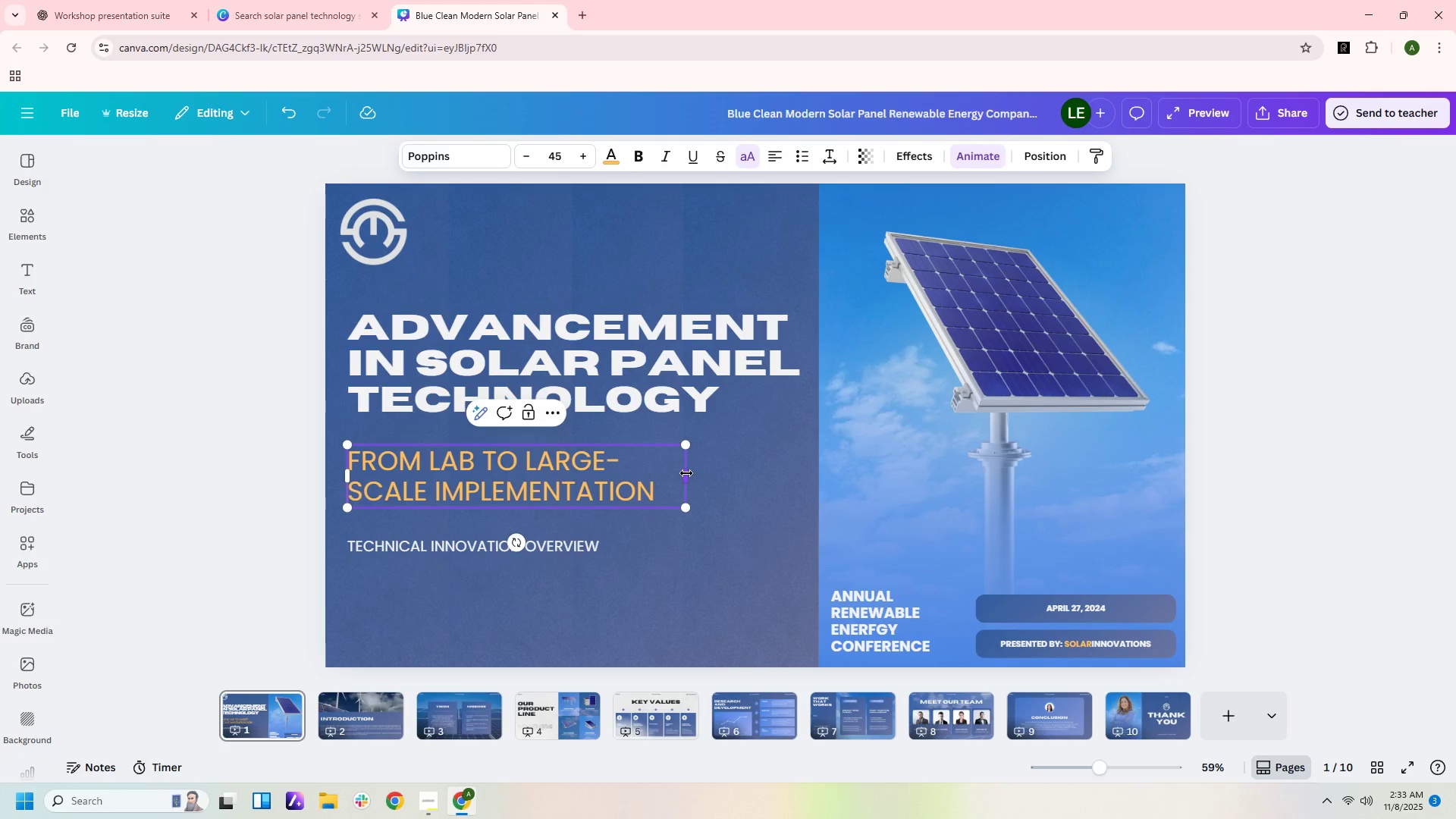 
left_click_drag(start_coordinate=[686, 473], to_coordinate=[714, 475])
 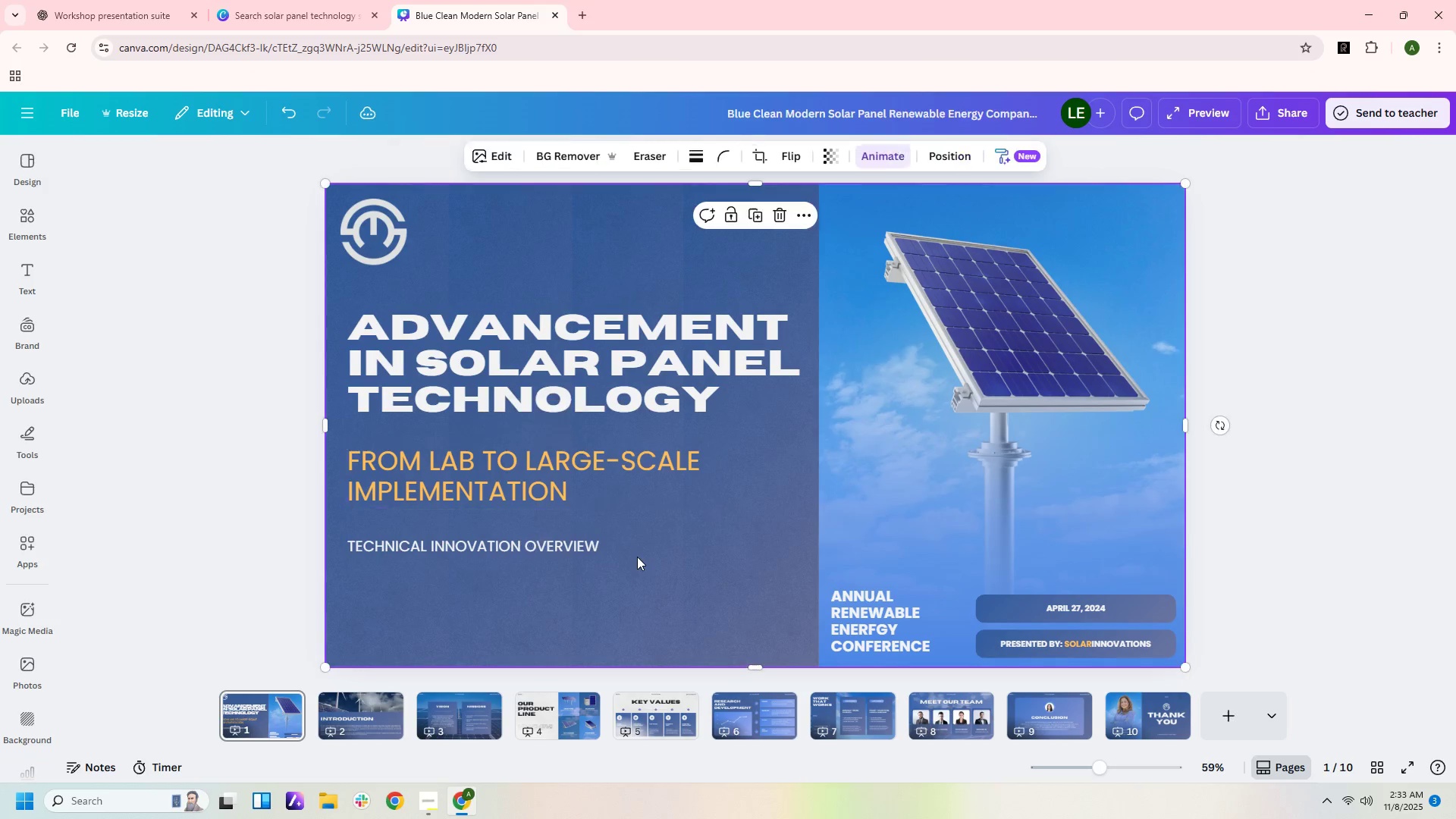 
left_click([637, 557])
 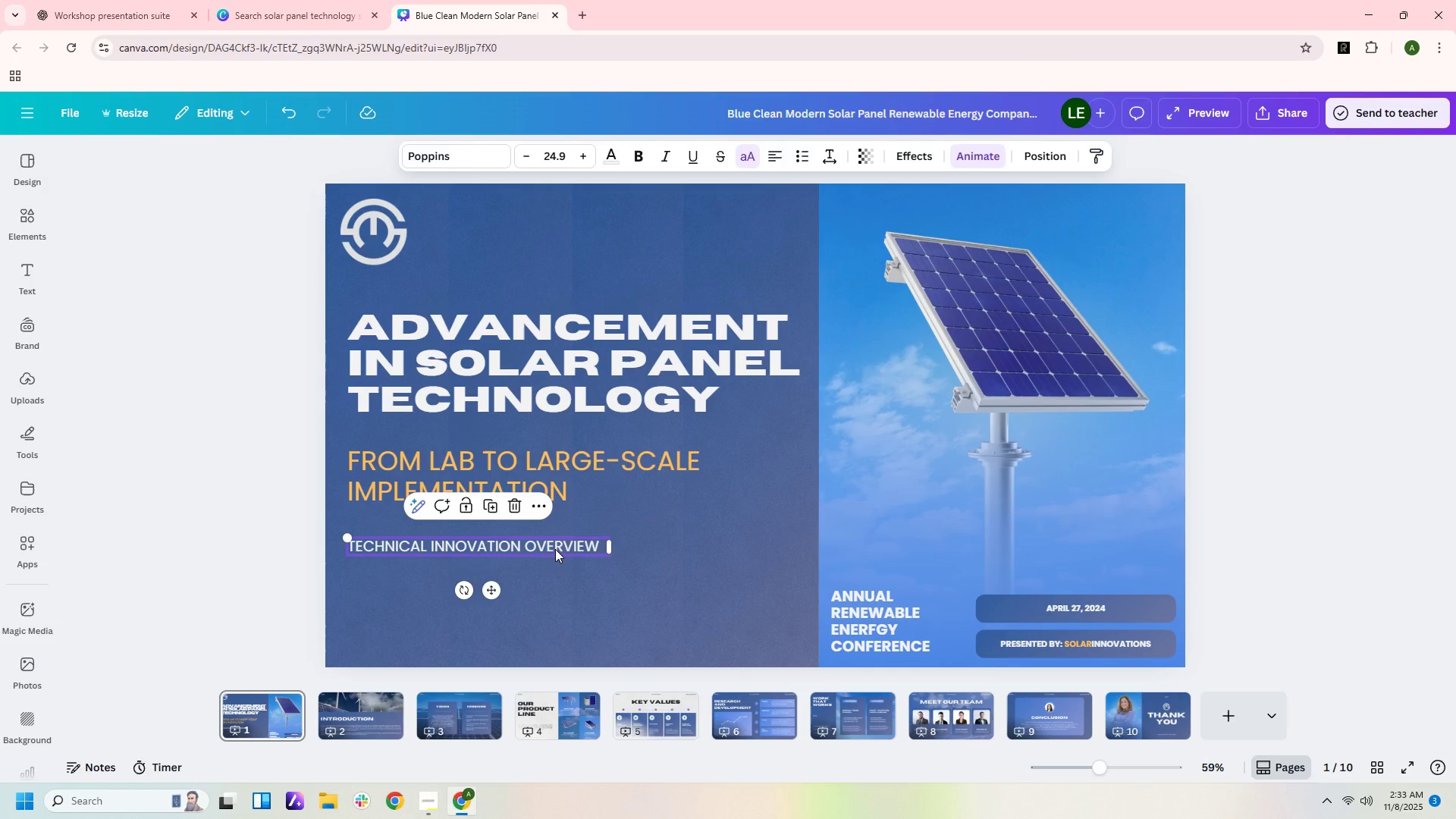 
left_click([555, 549])
 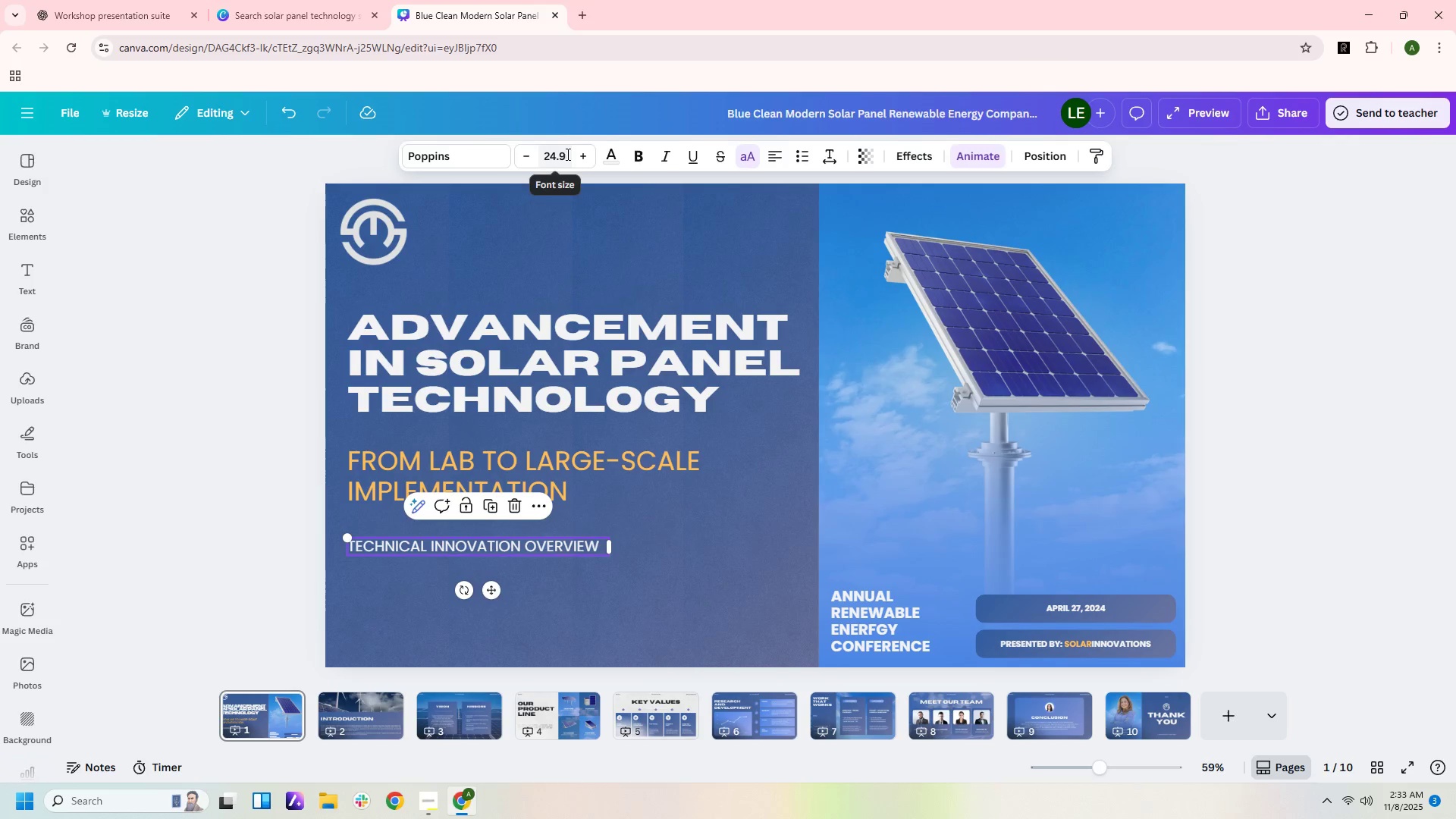 
left_click([567, 154])
 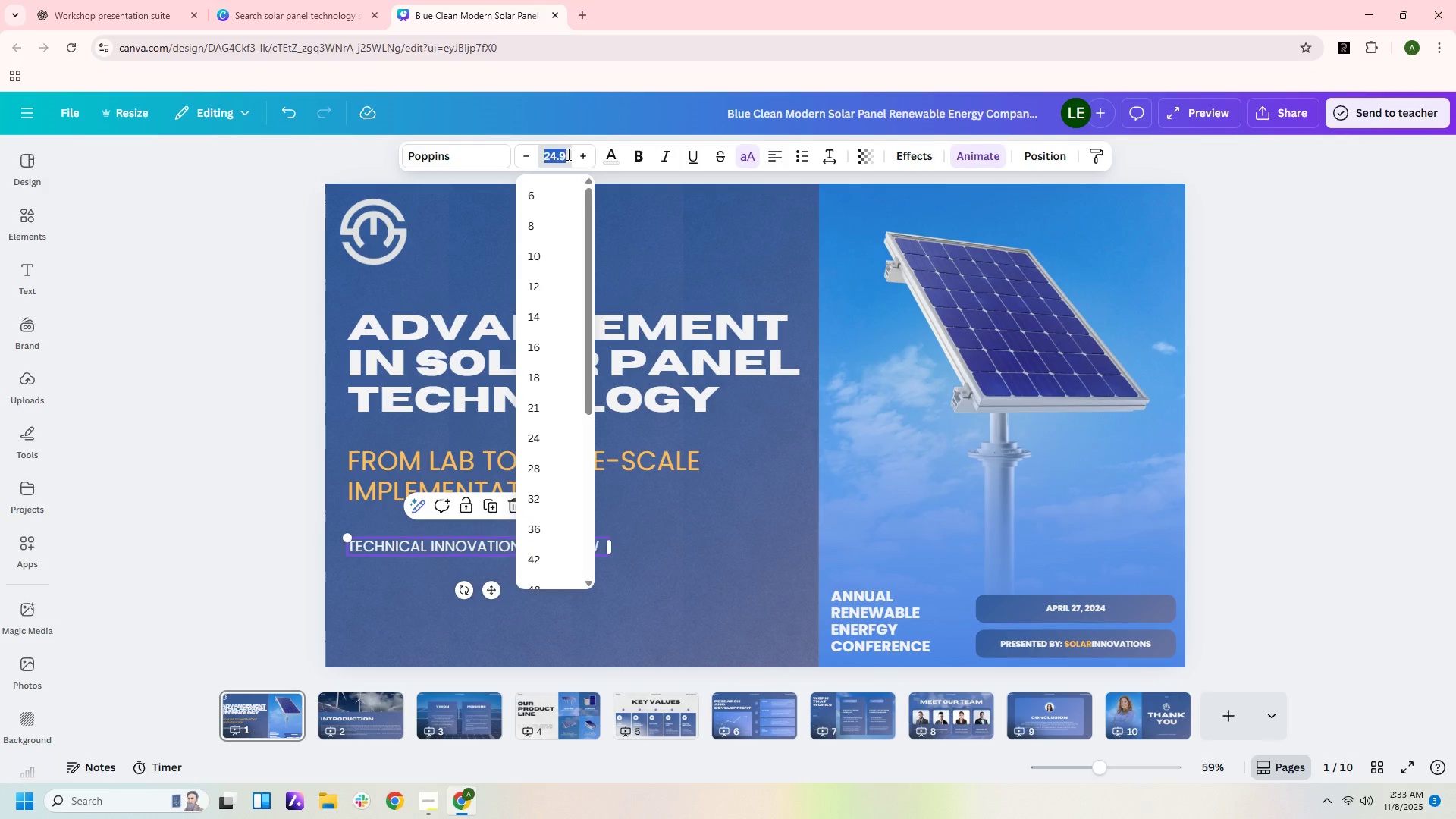 
key(Numpad3)
 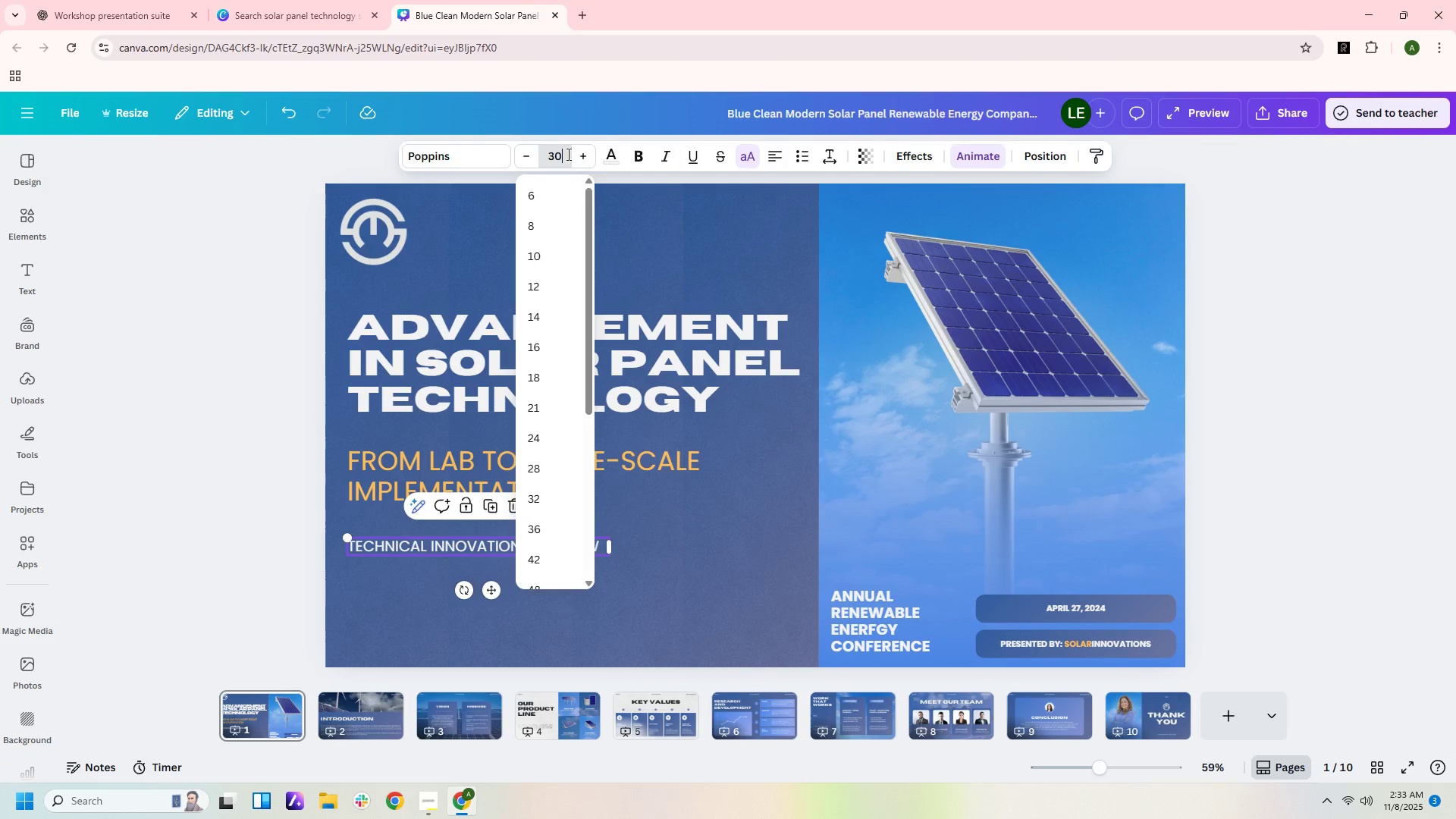 
key(Numpad0)
 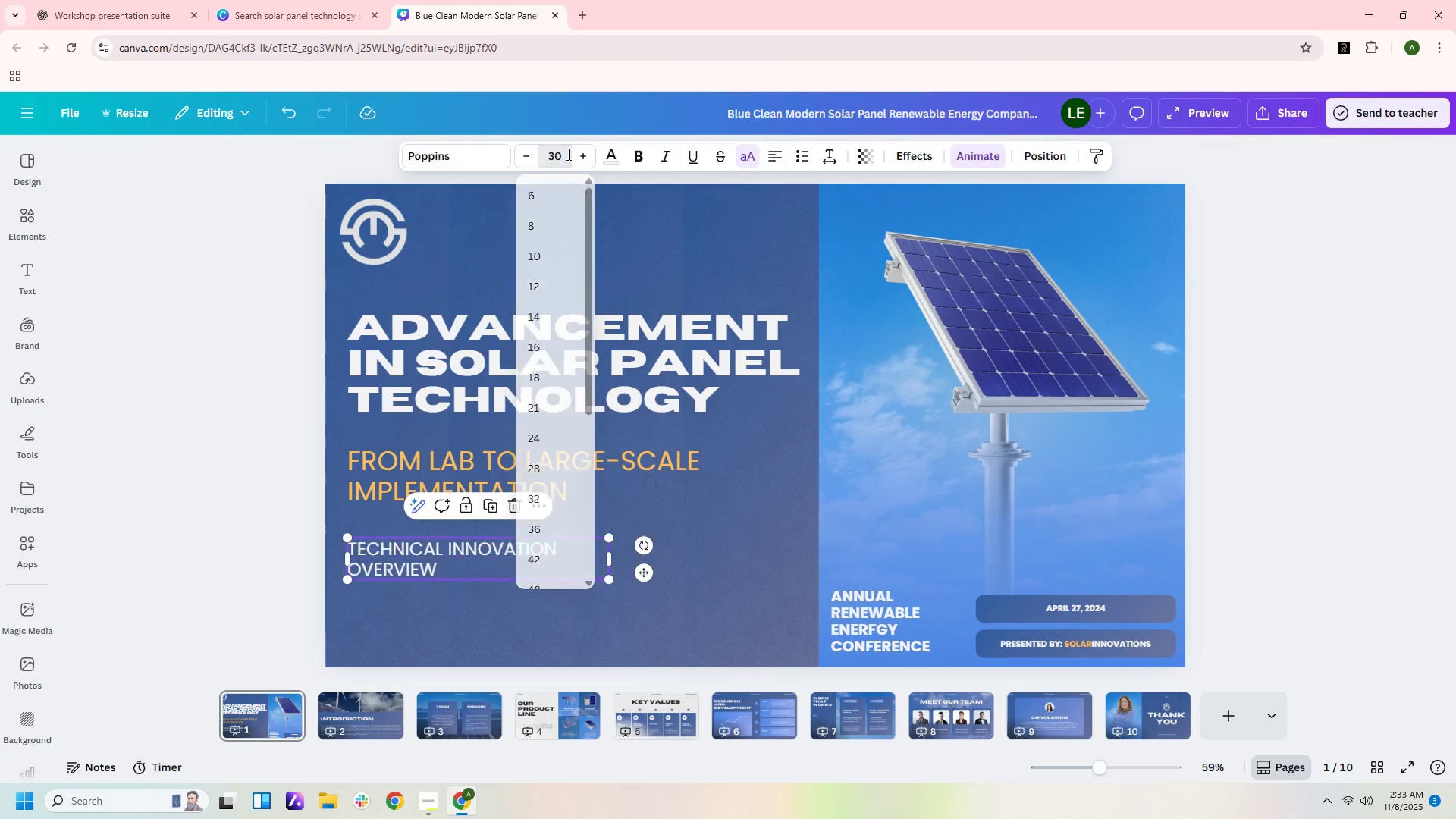 
key(NumpadEnter)
 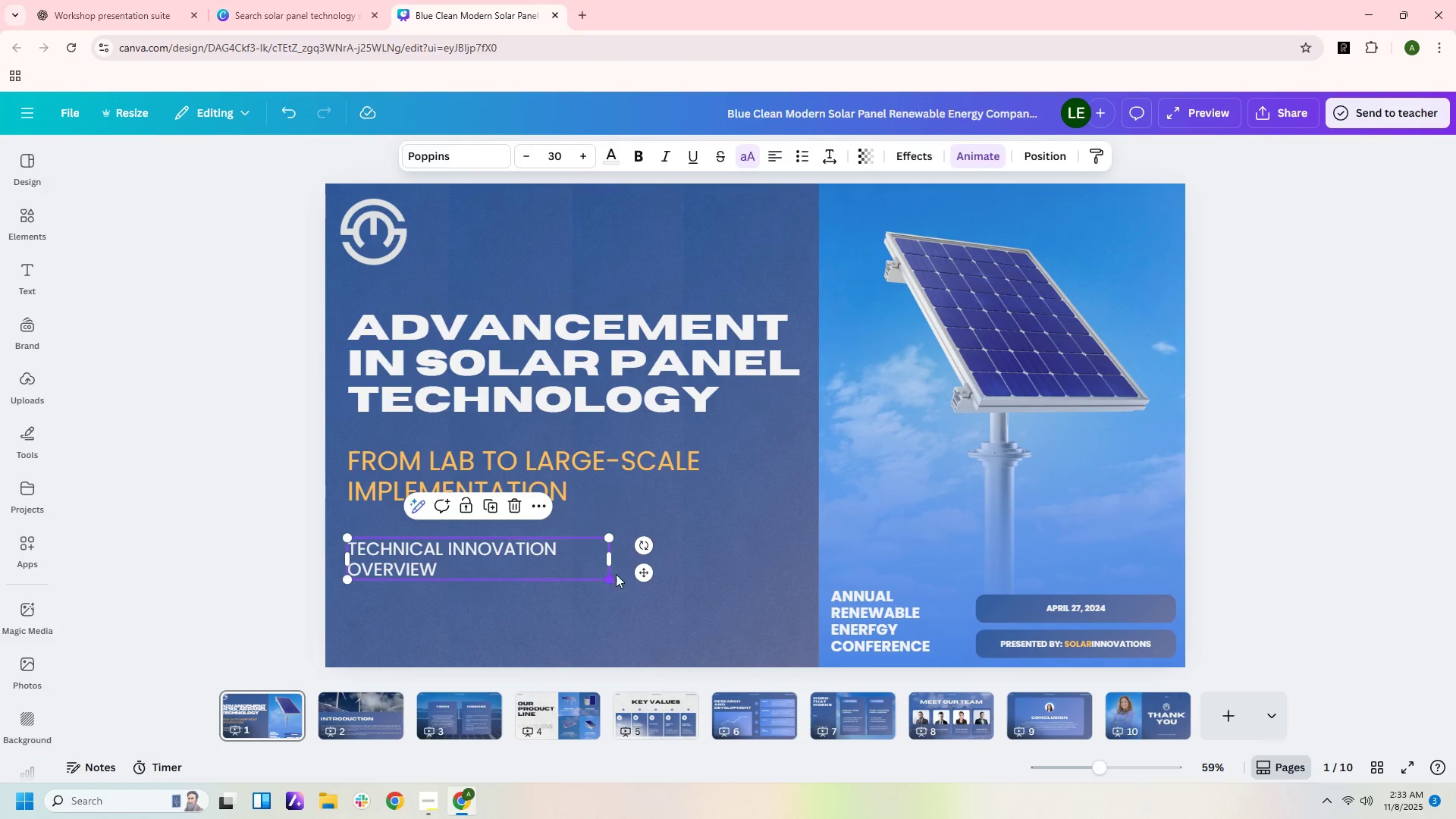 
left_click_drag(start_coordinate=[610, 562], to_coordinate=[664, 561])
 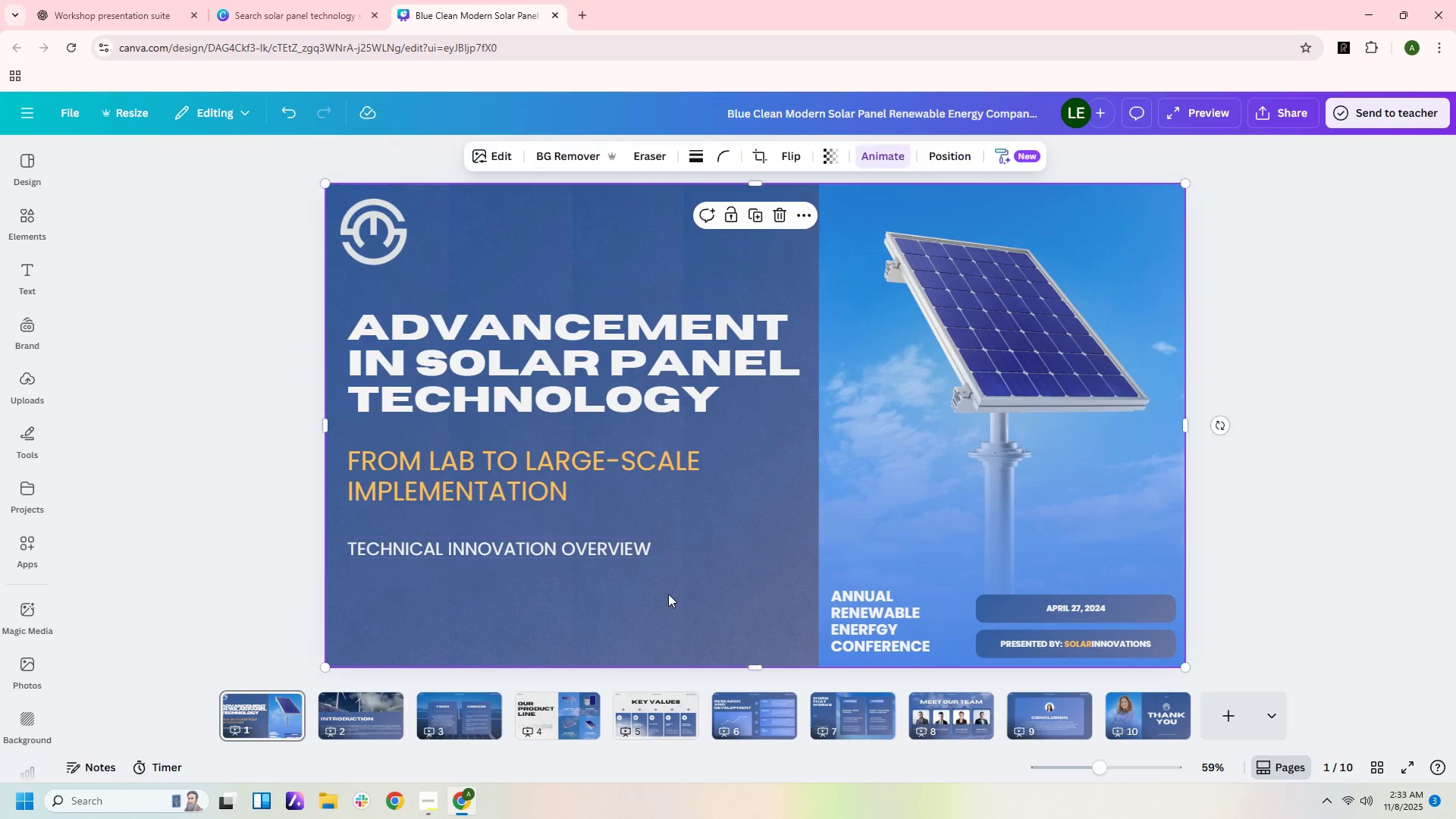 
left_click([668, 594])
 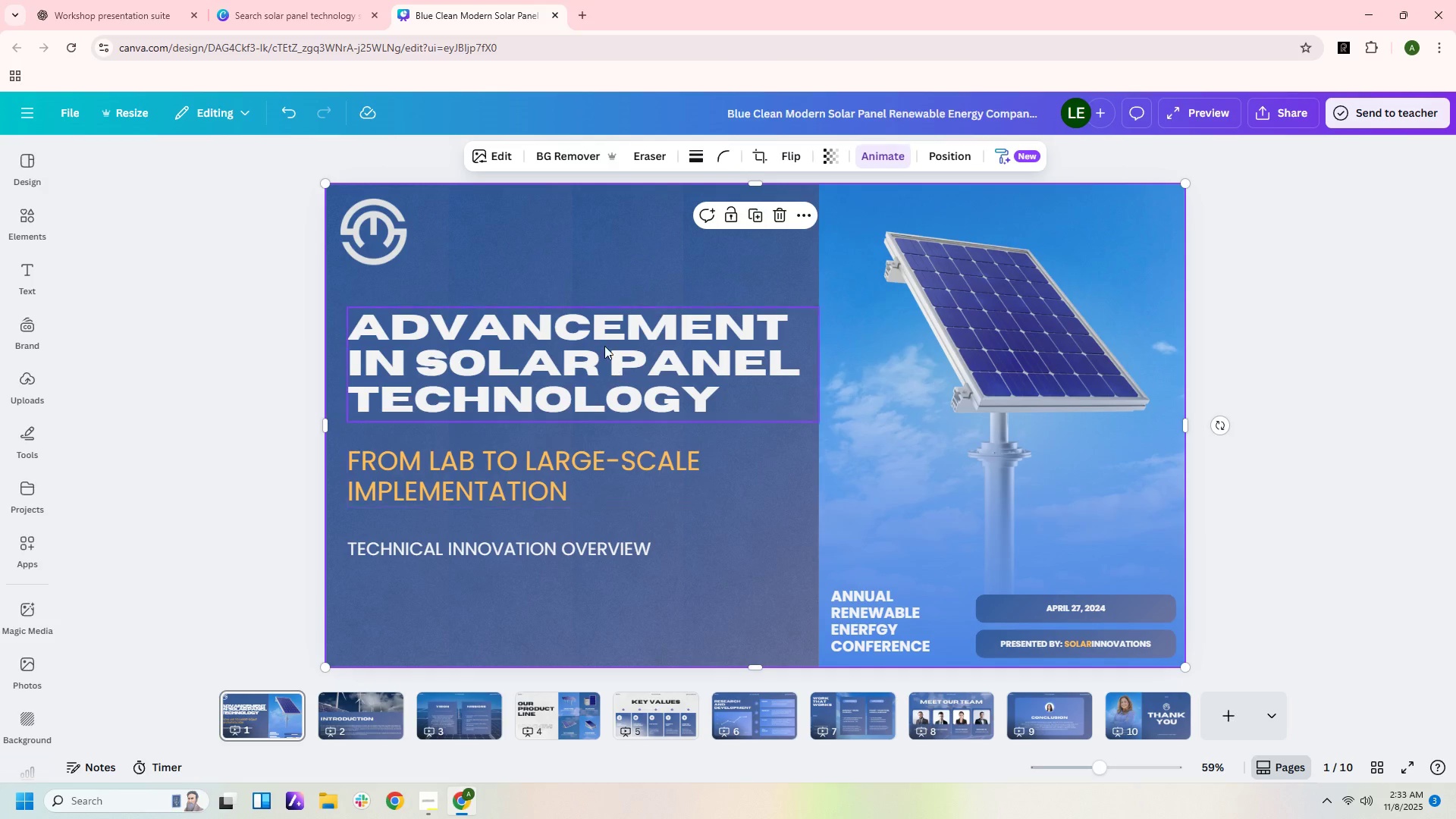 
left_click([604, 346])
 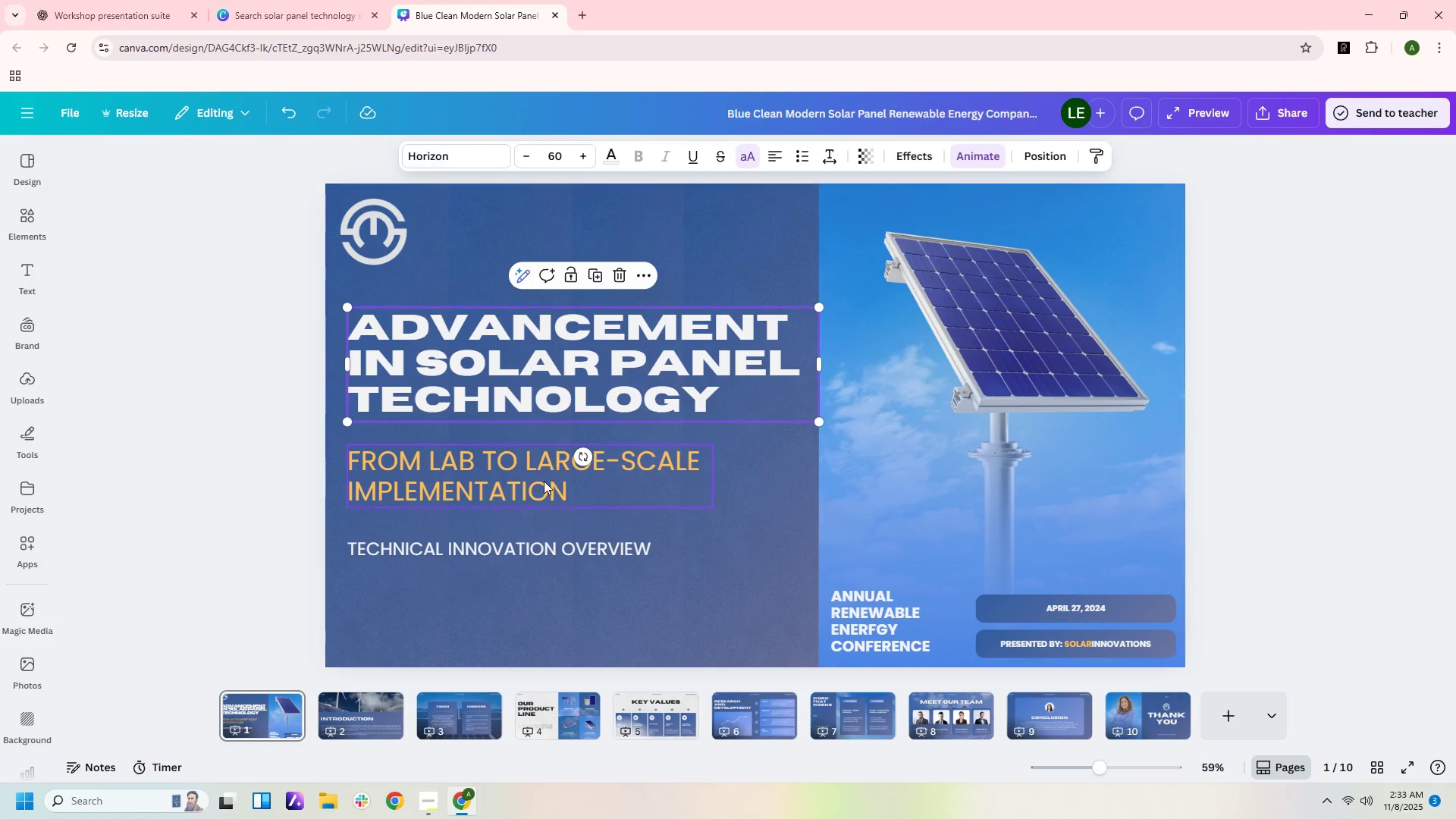 
left_click([544, 481])
 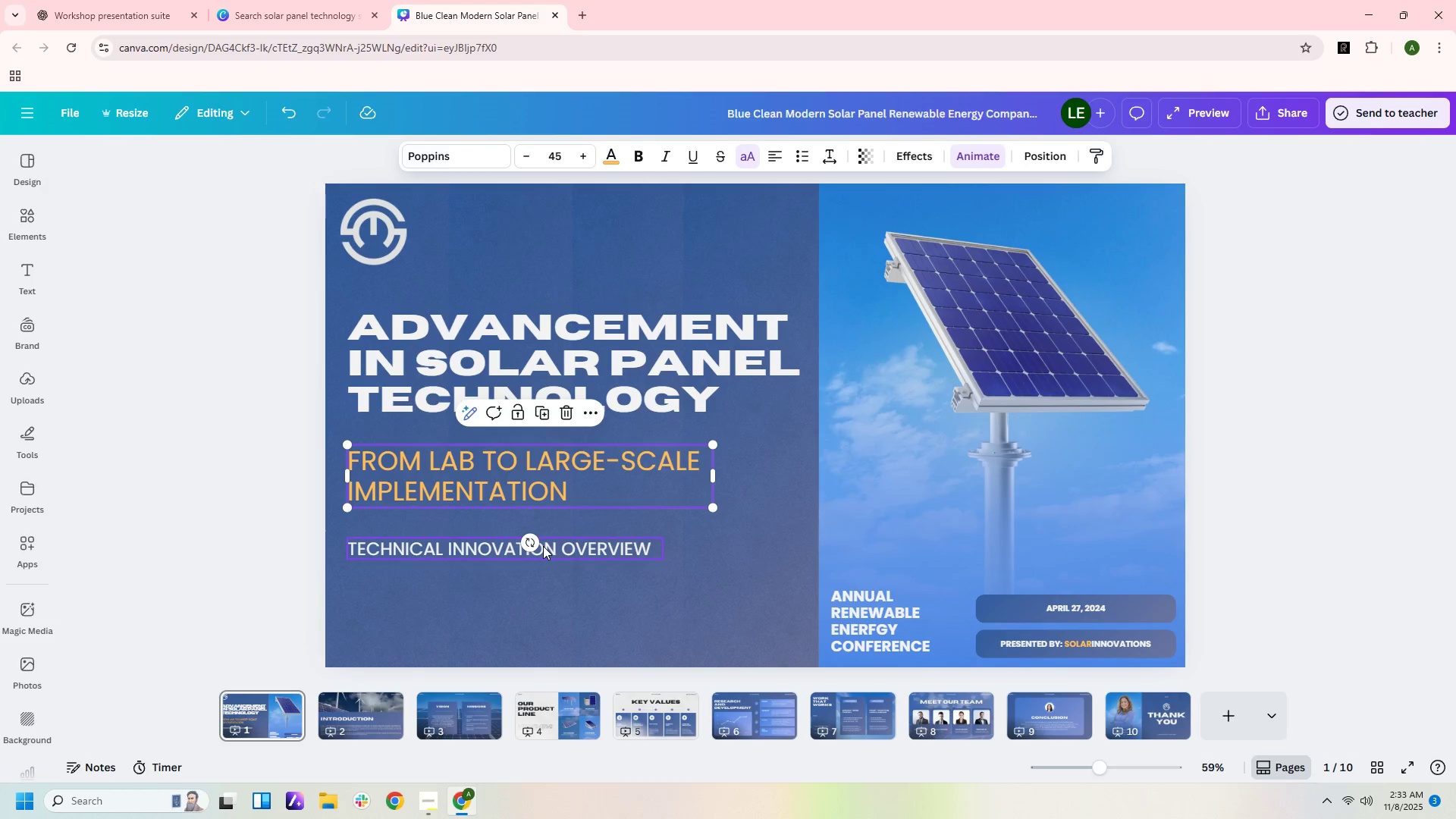 
left_click([543, 547])
 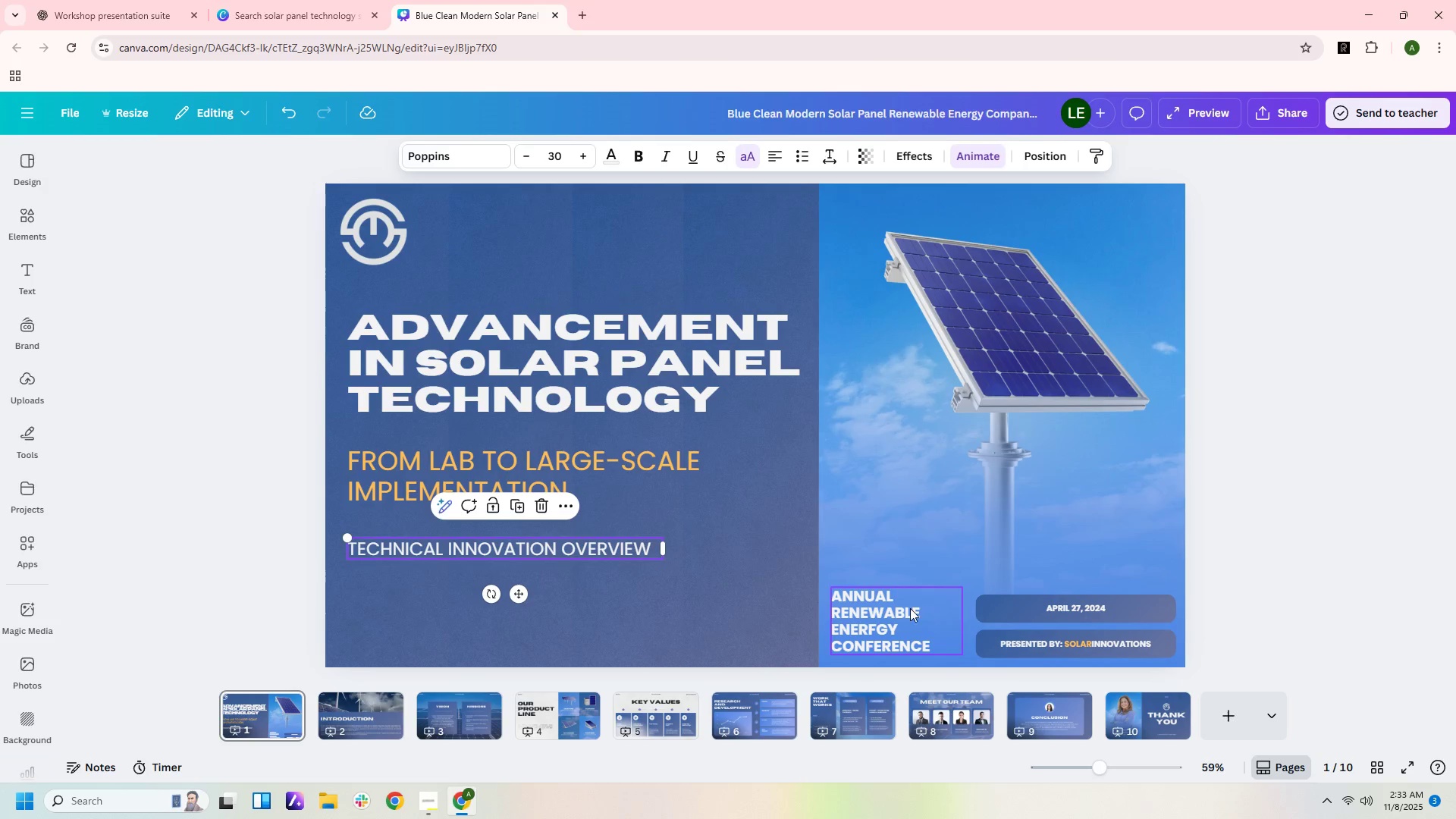 
left_click([910, 608])
 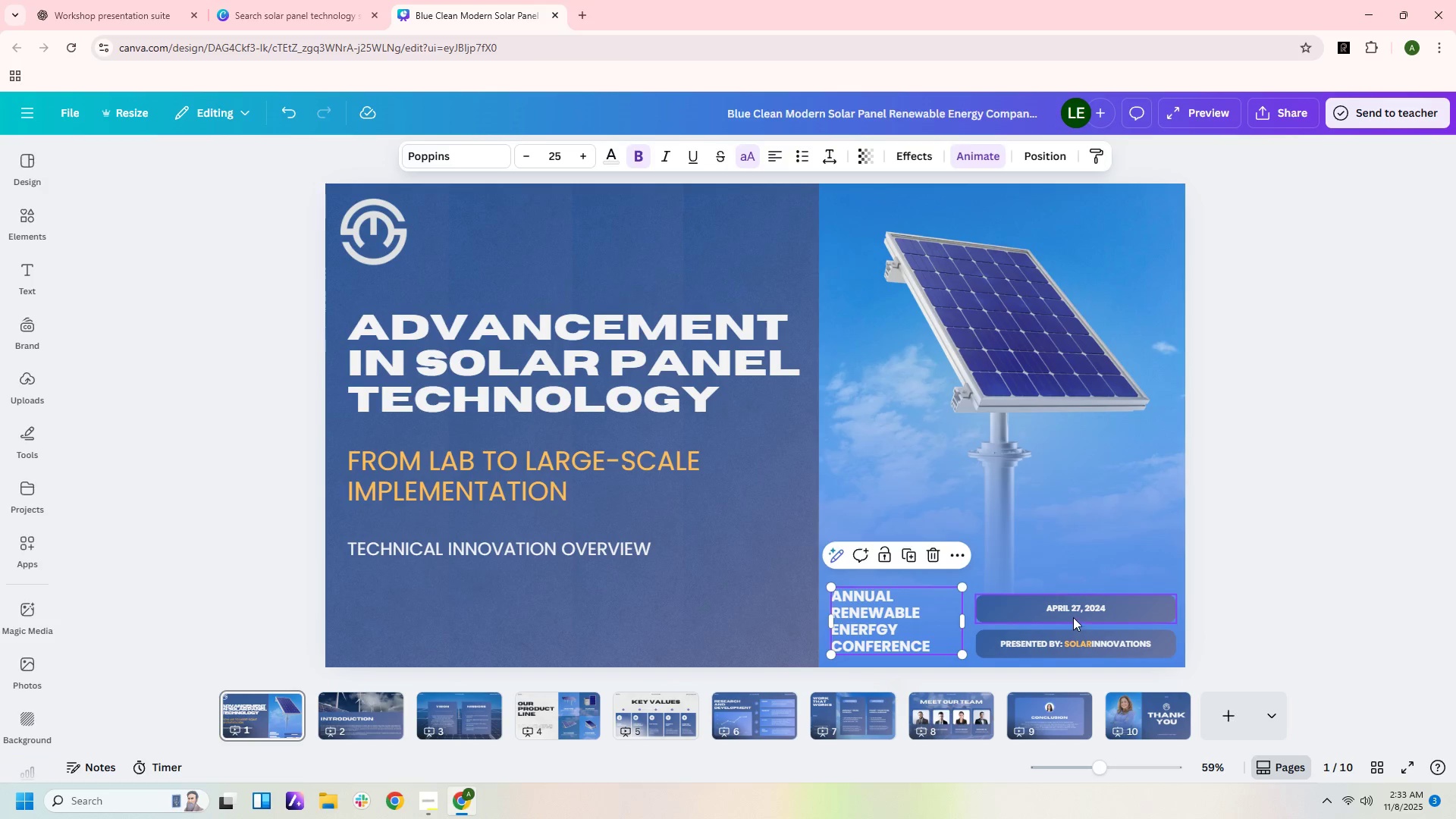 
left_click([1073, 617])
 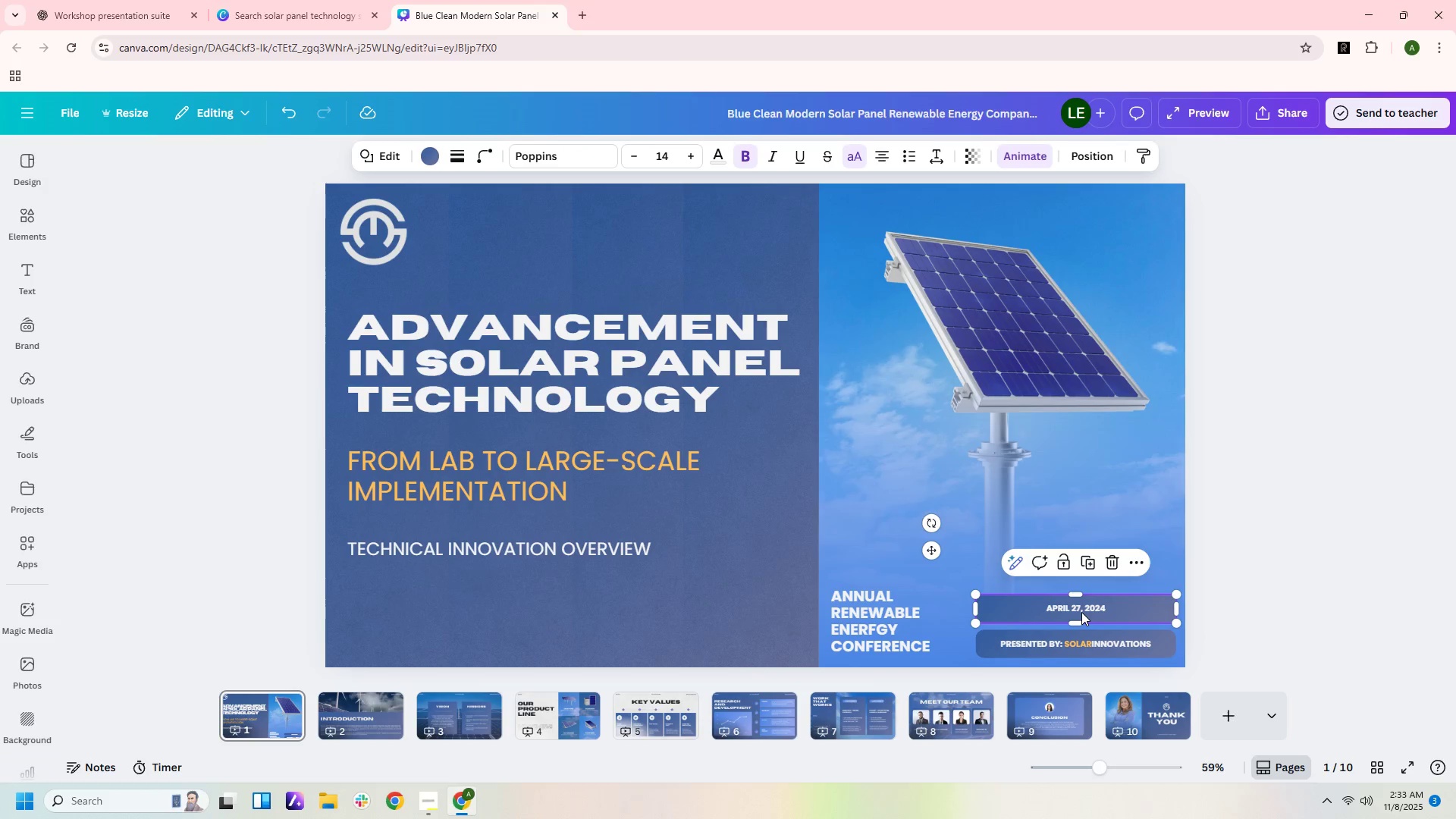 
double_click([1081, 612])
 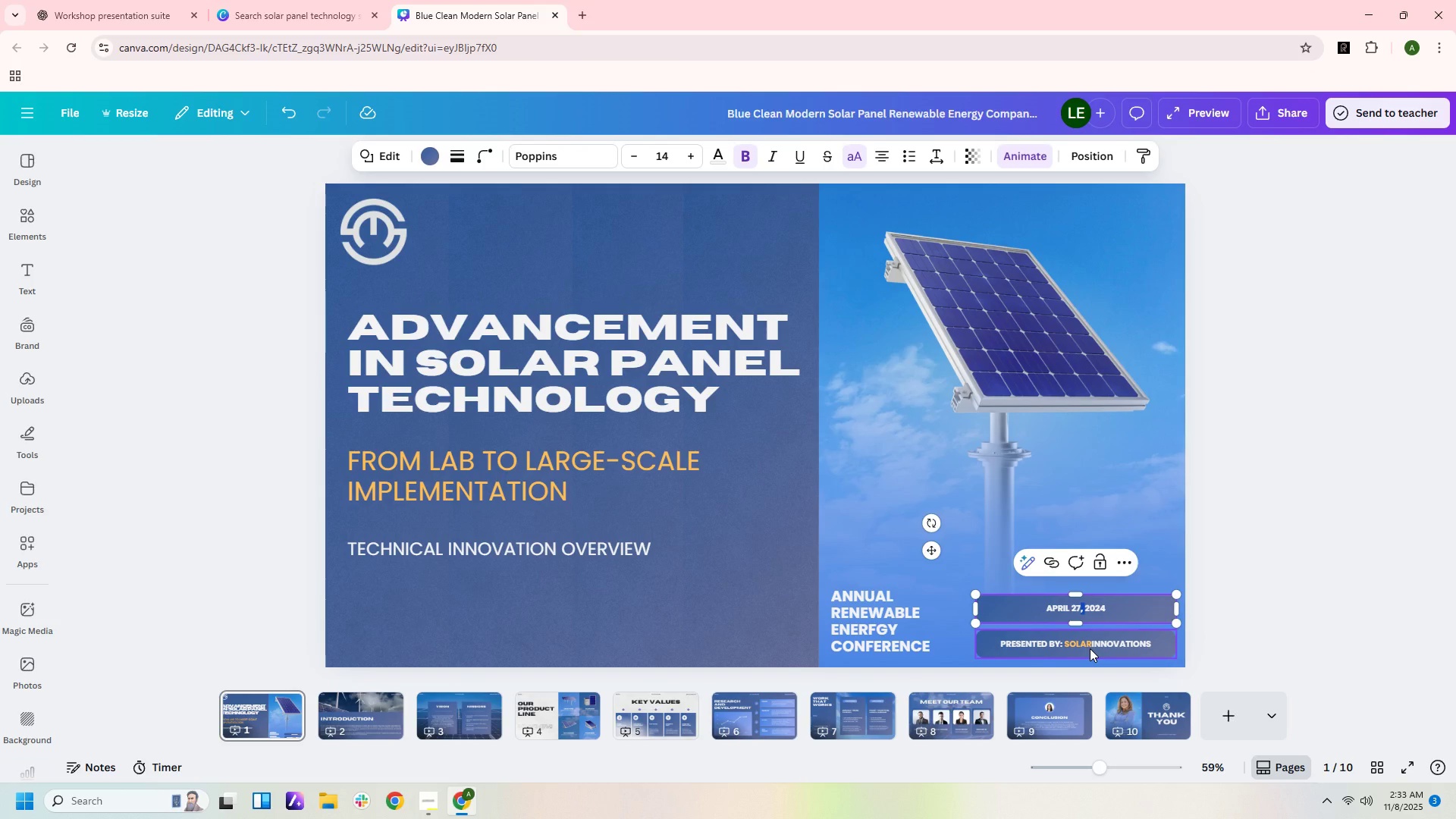 
double_click([1090, 648])
 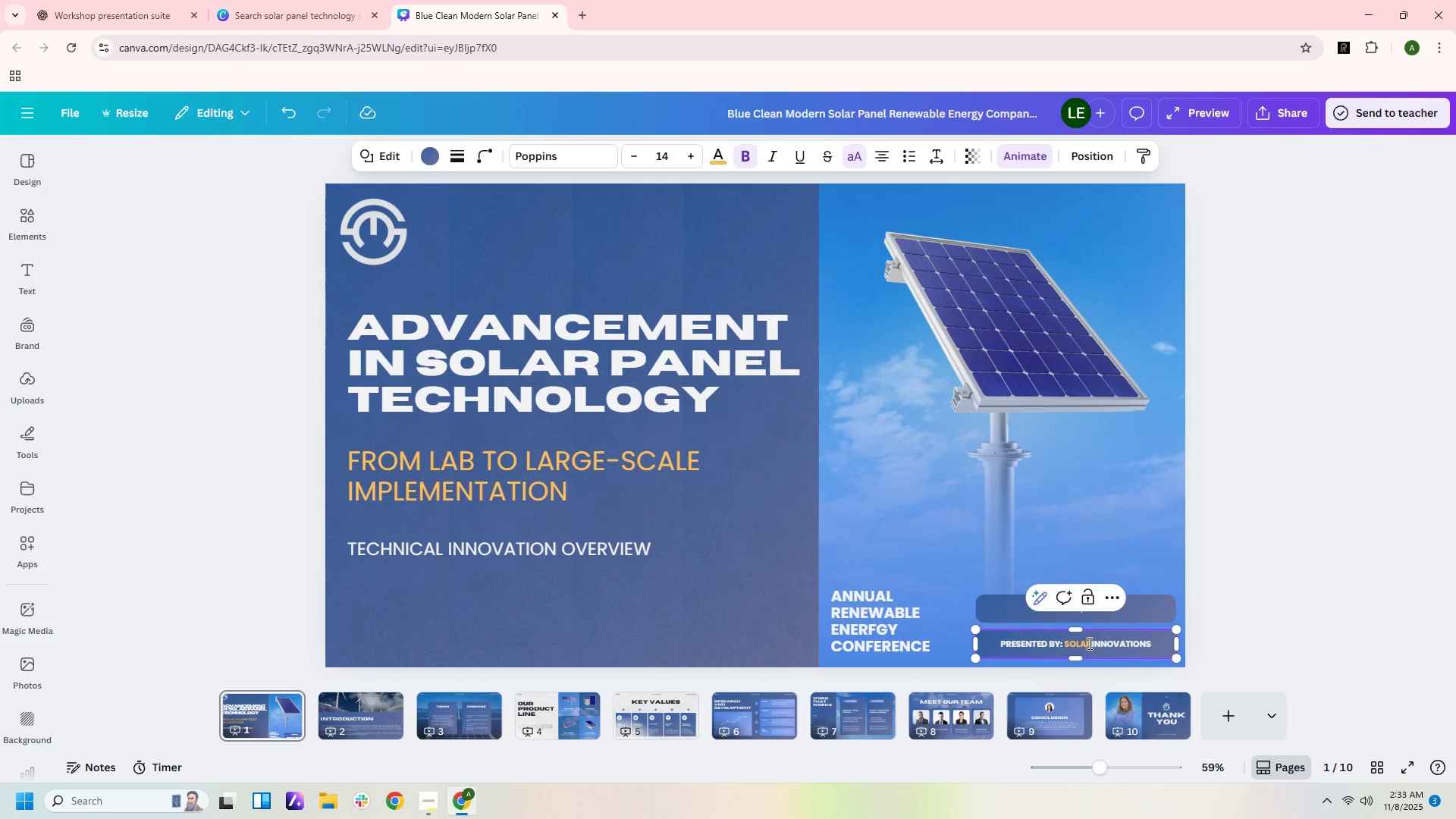 
triple_click([1088, 643])
 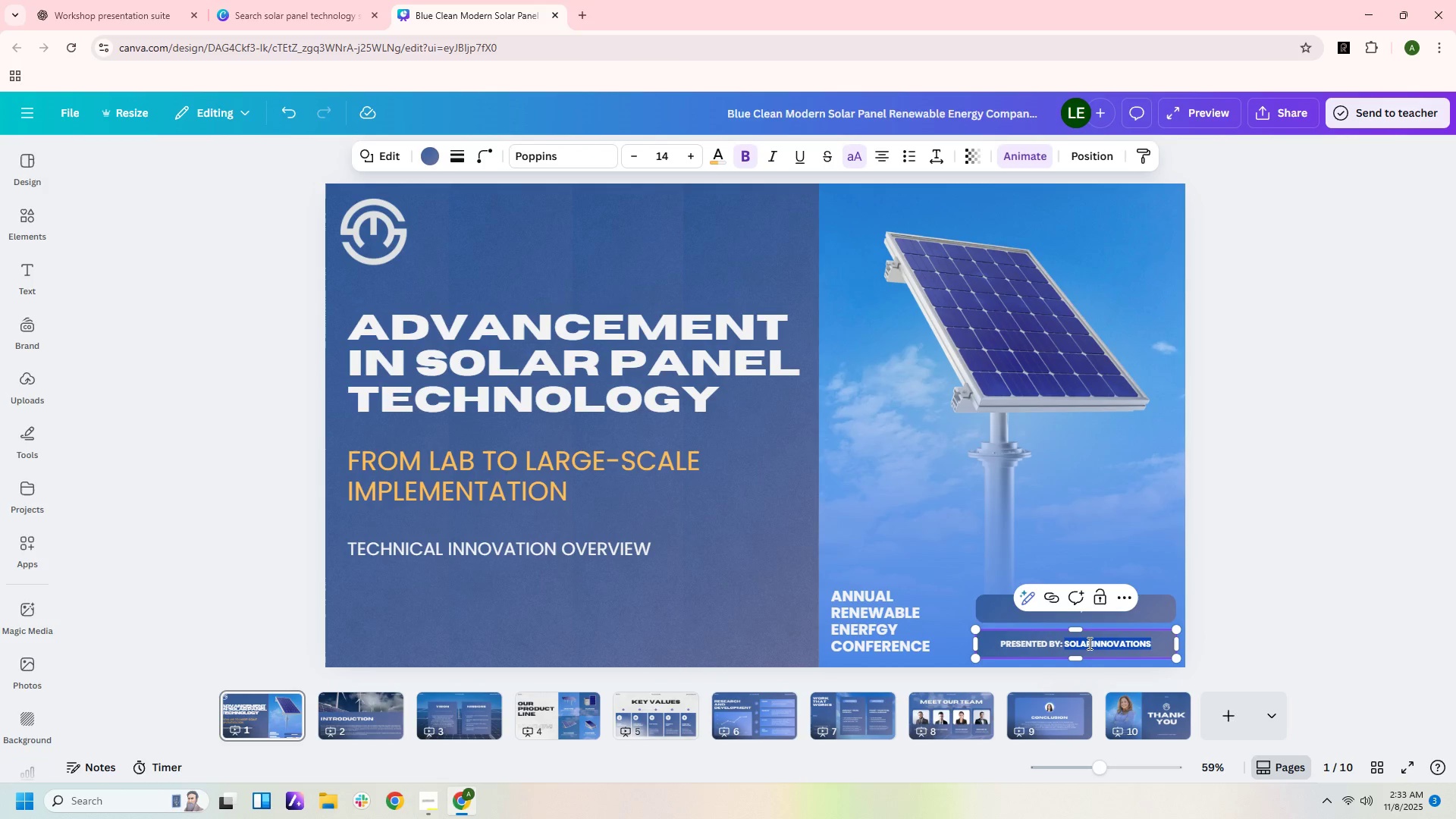 
triple_click([1088, 643])
 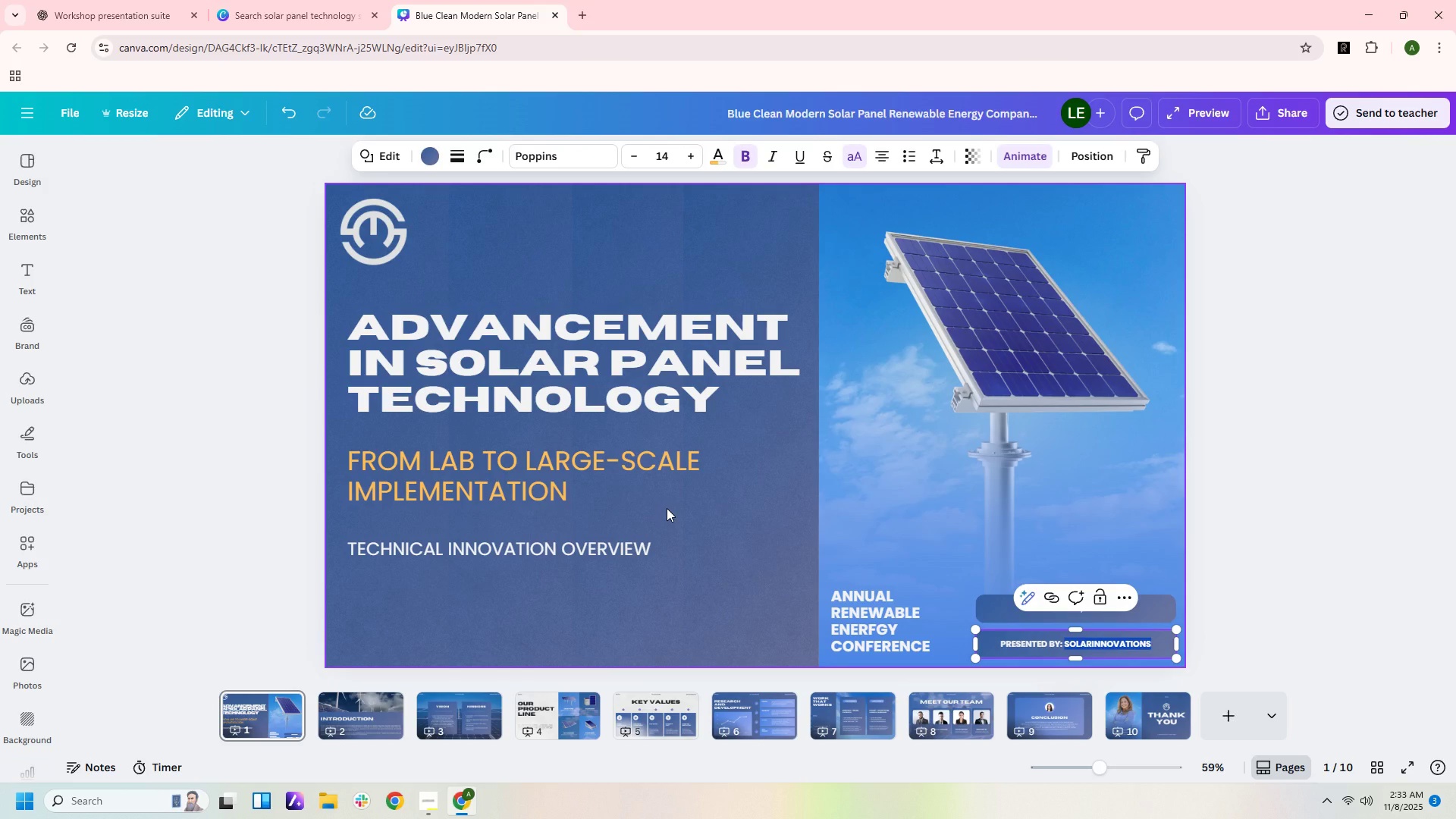 
left_click([667, 508])
 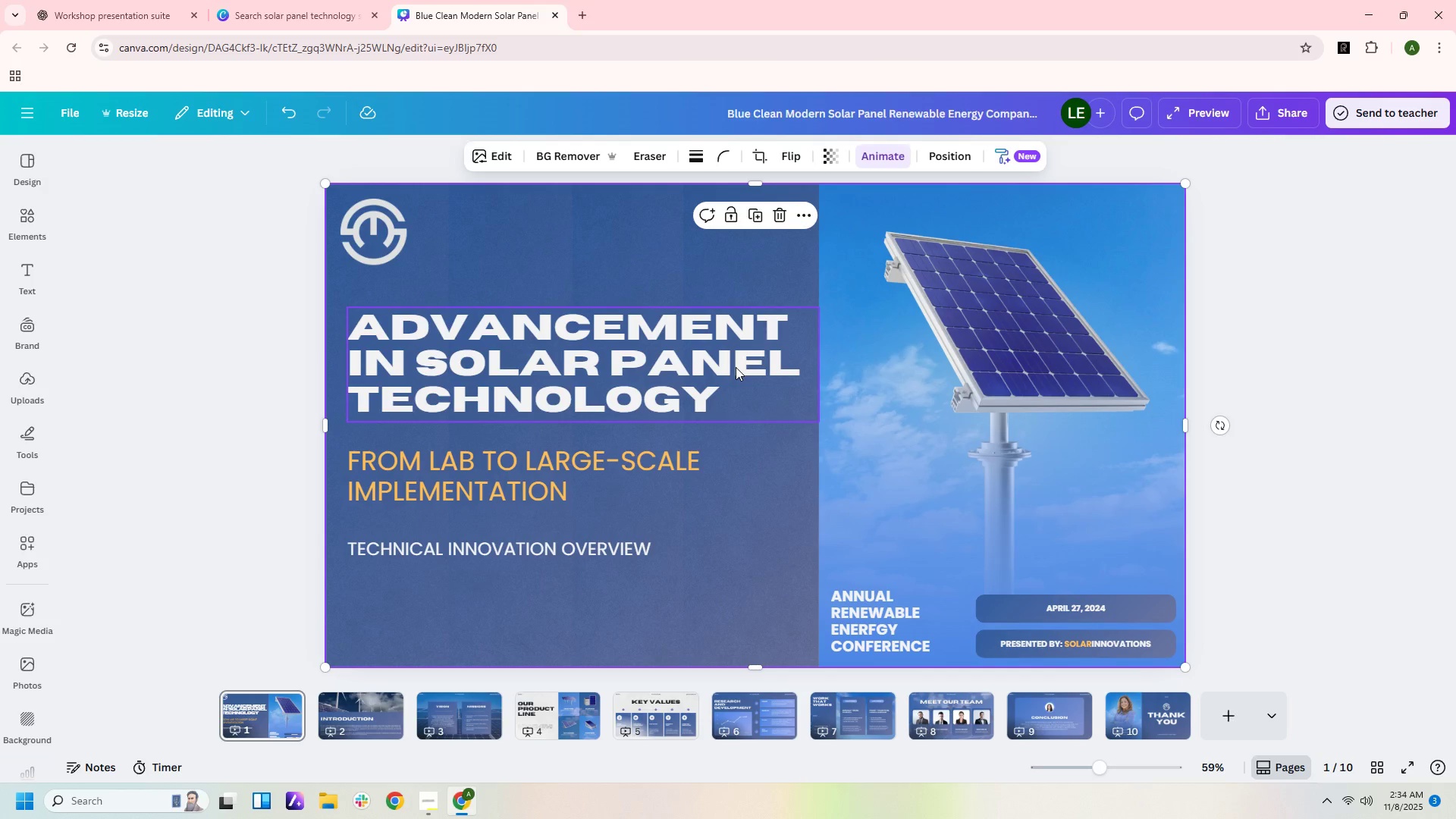 
left_click([734, 368])
 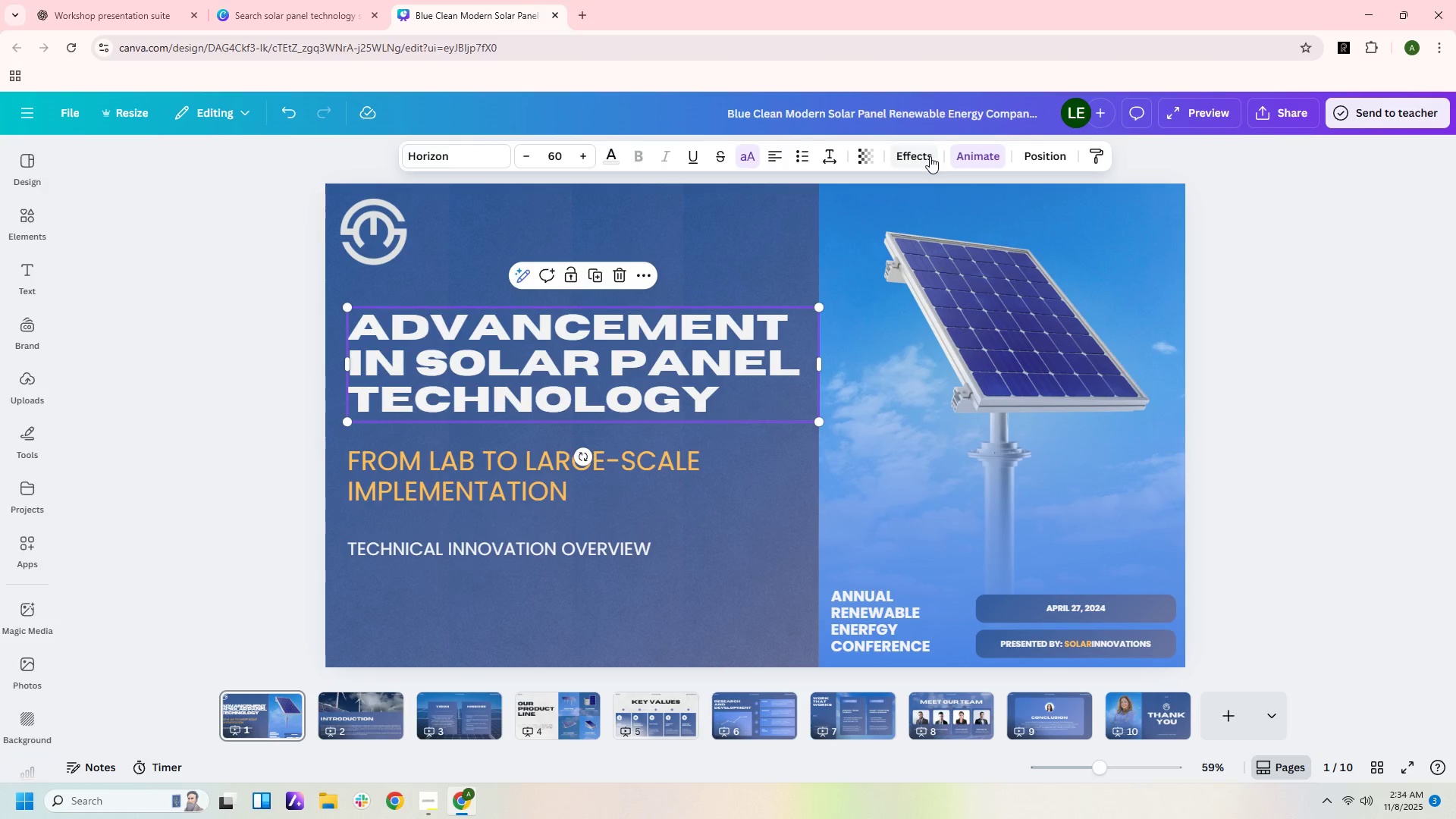 
left_click([930, 156])
 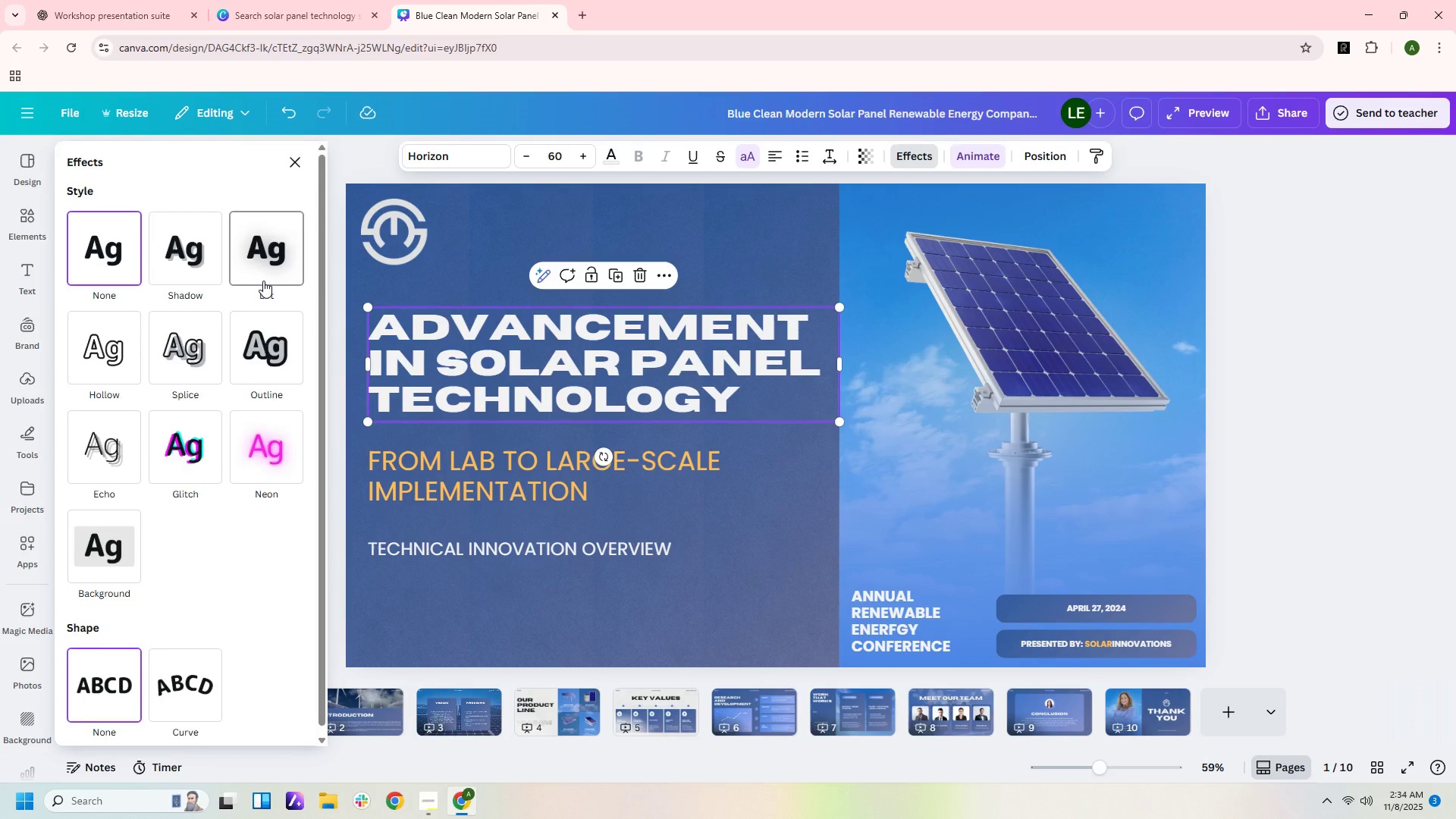 
left_click([263, 281])
 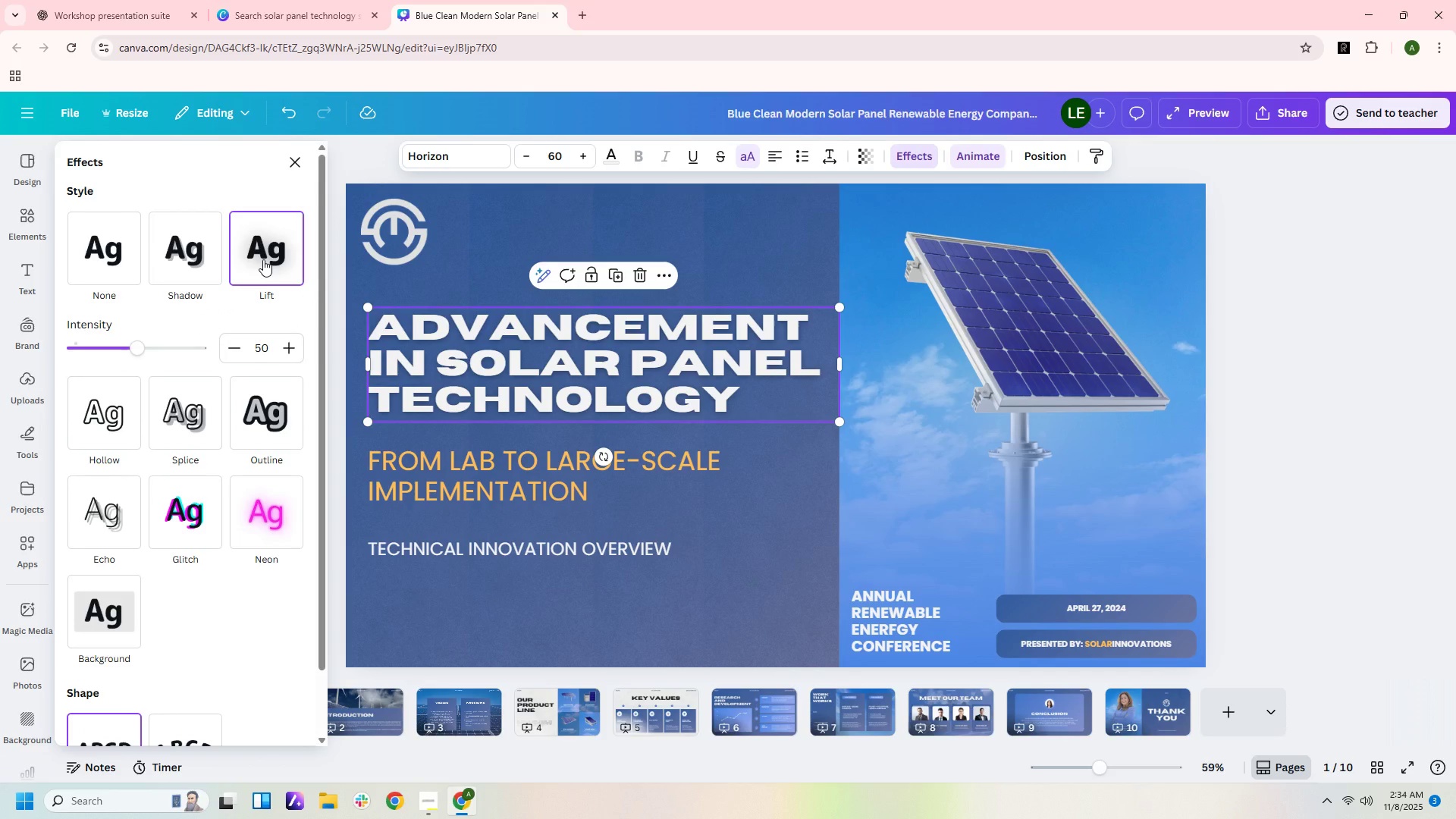 
left_click([263, 259])
 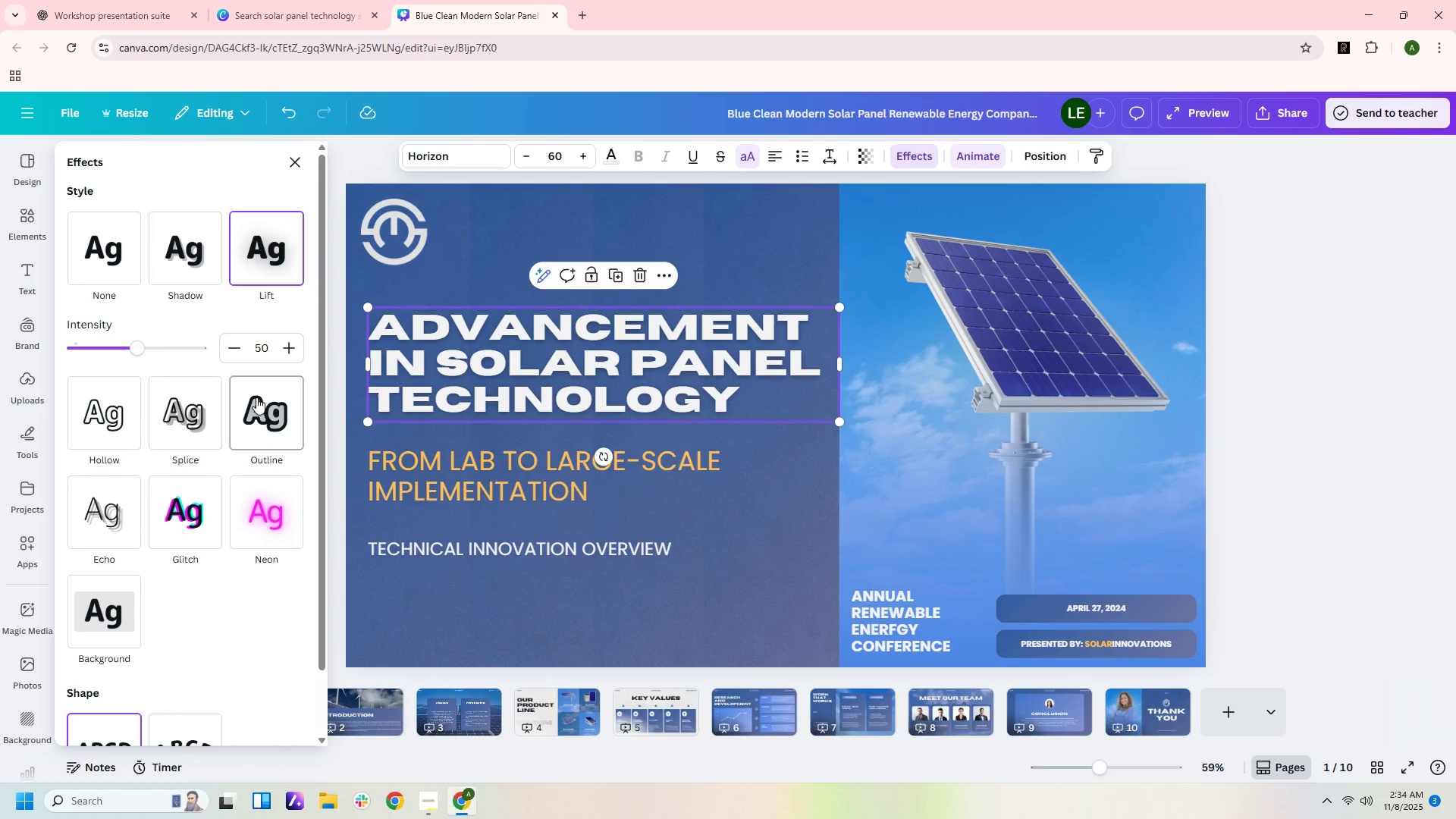 
left_click([257, 398])
 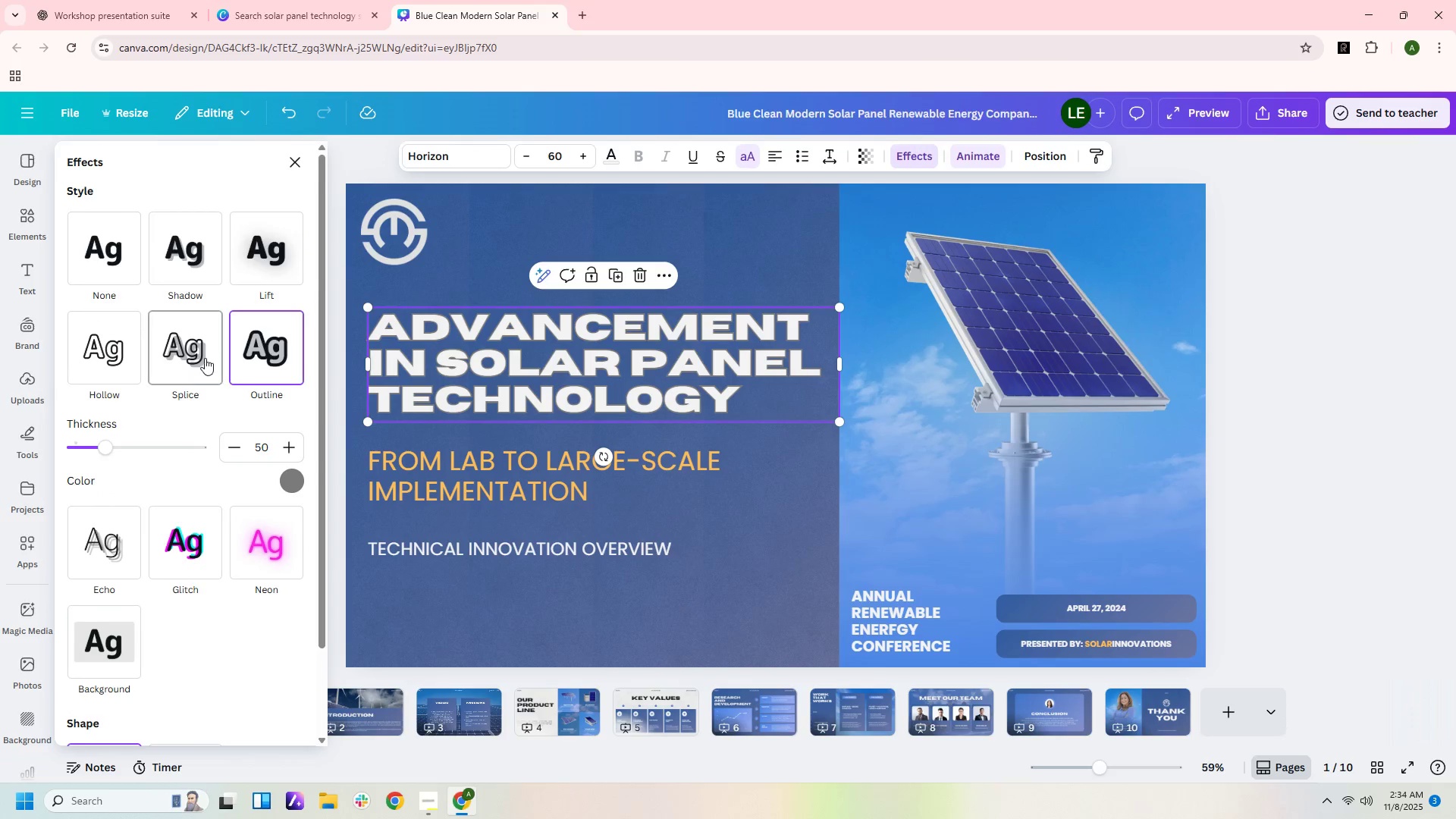 
left_click([205, 355])
 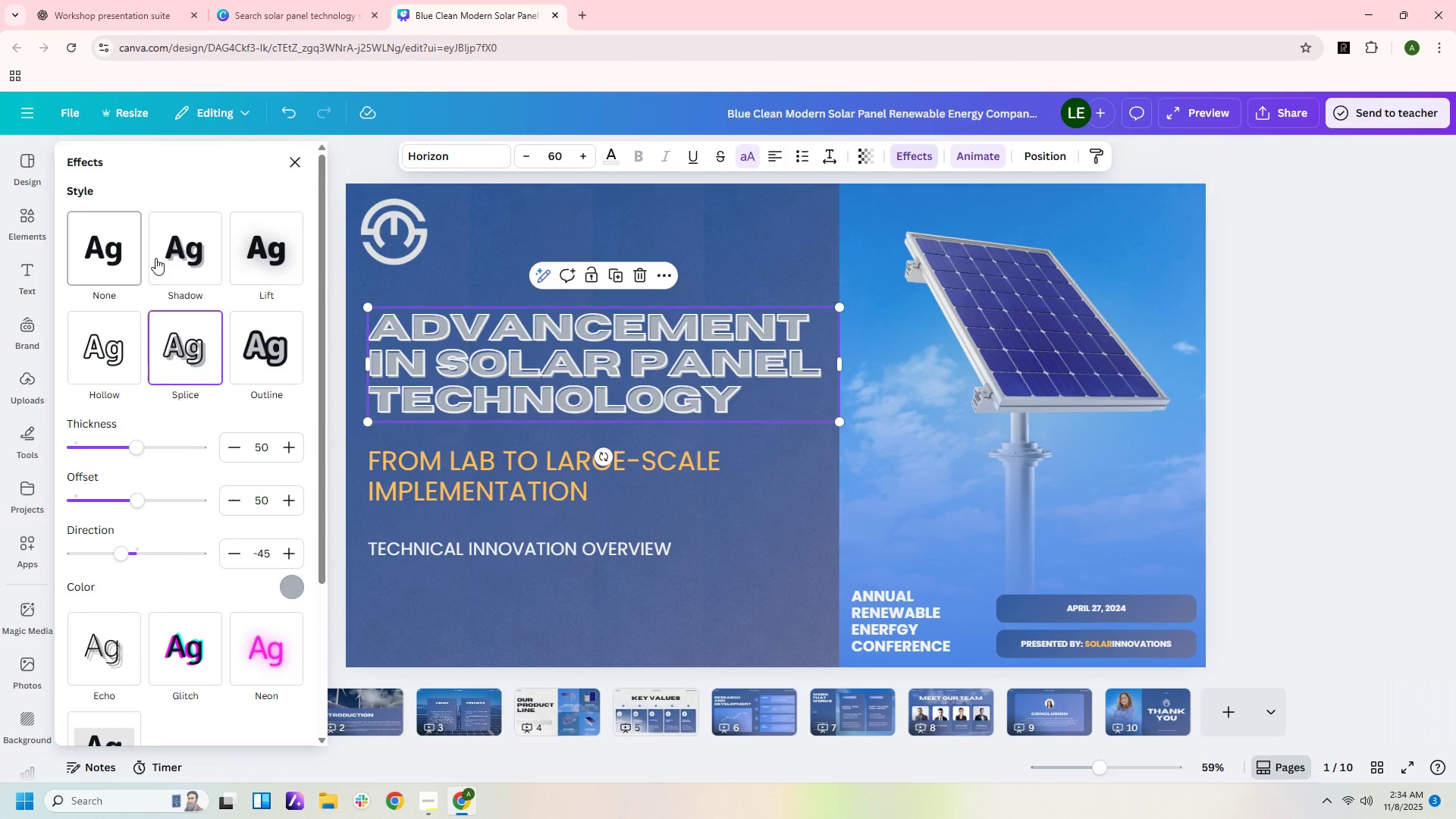 
left_click([160, 256])
 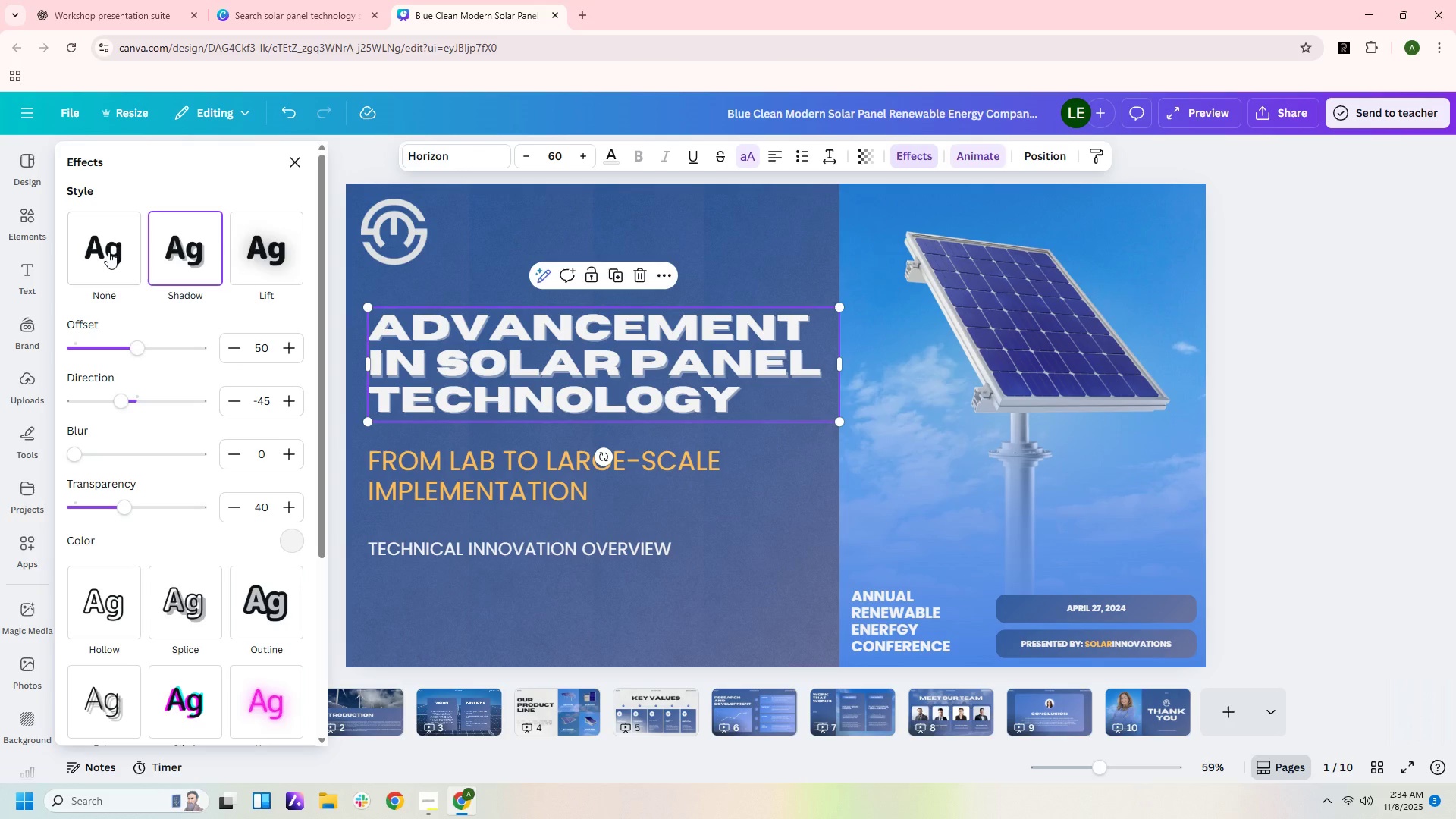 
left_click([105, 253])
 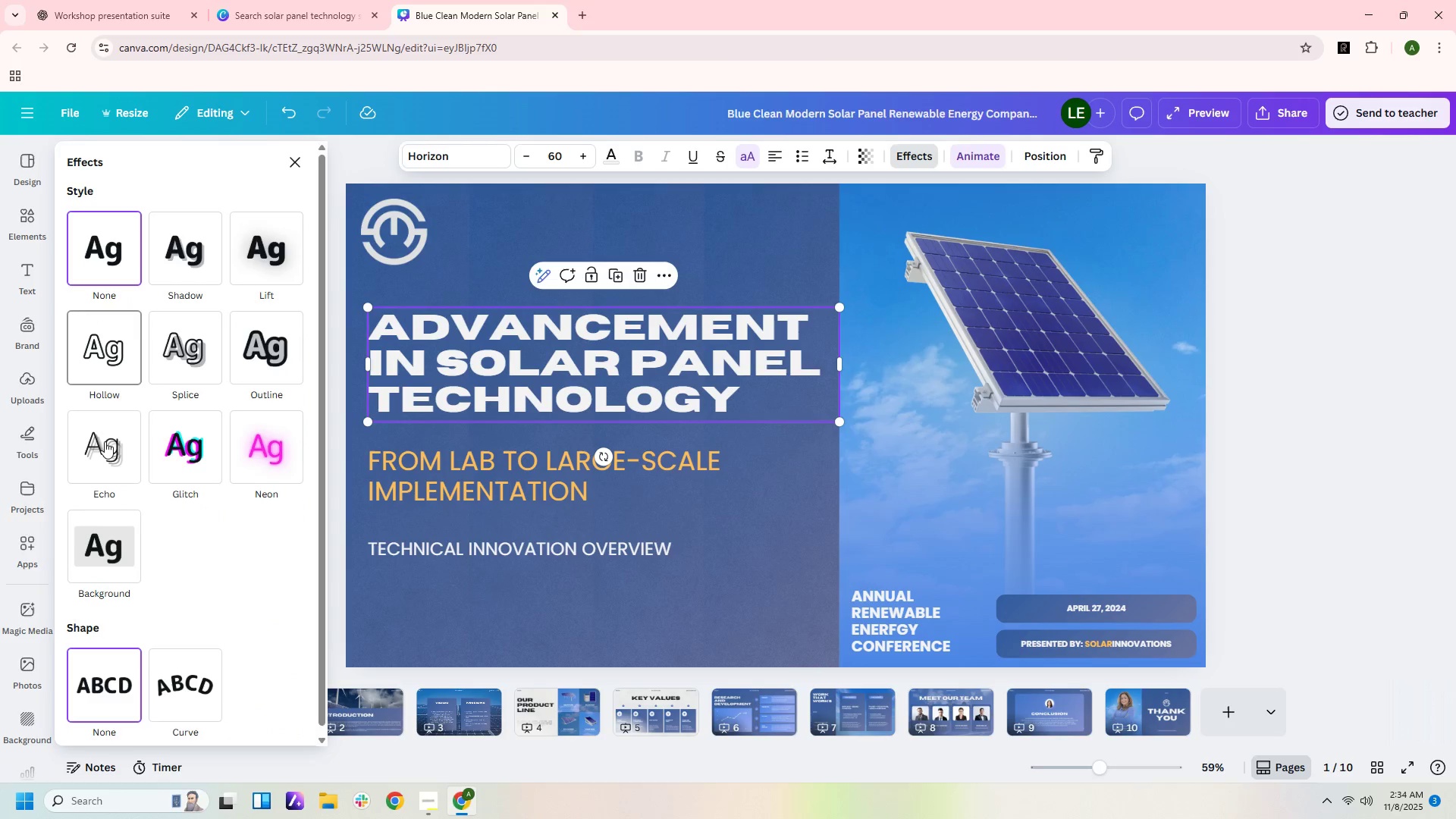 
left_click([94, 474])
 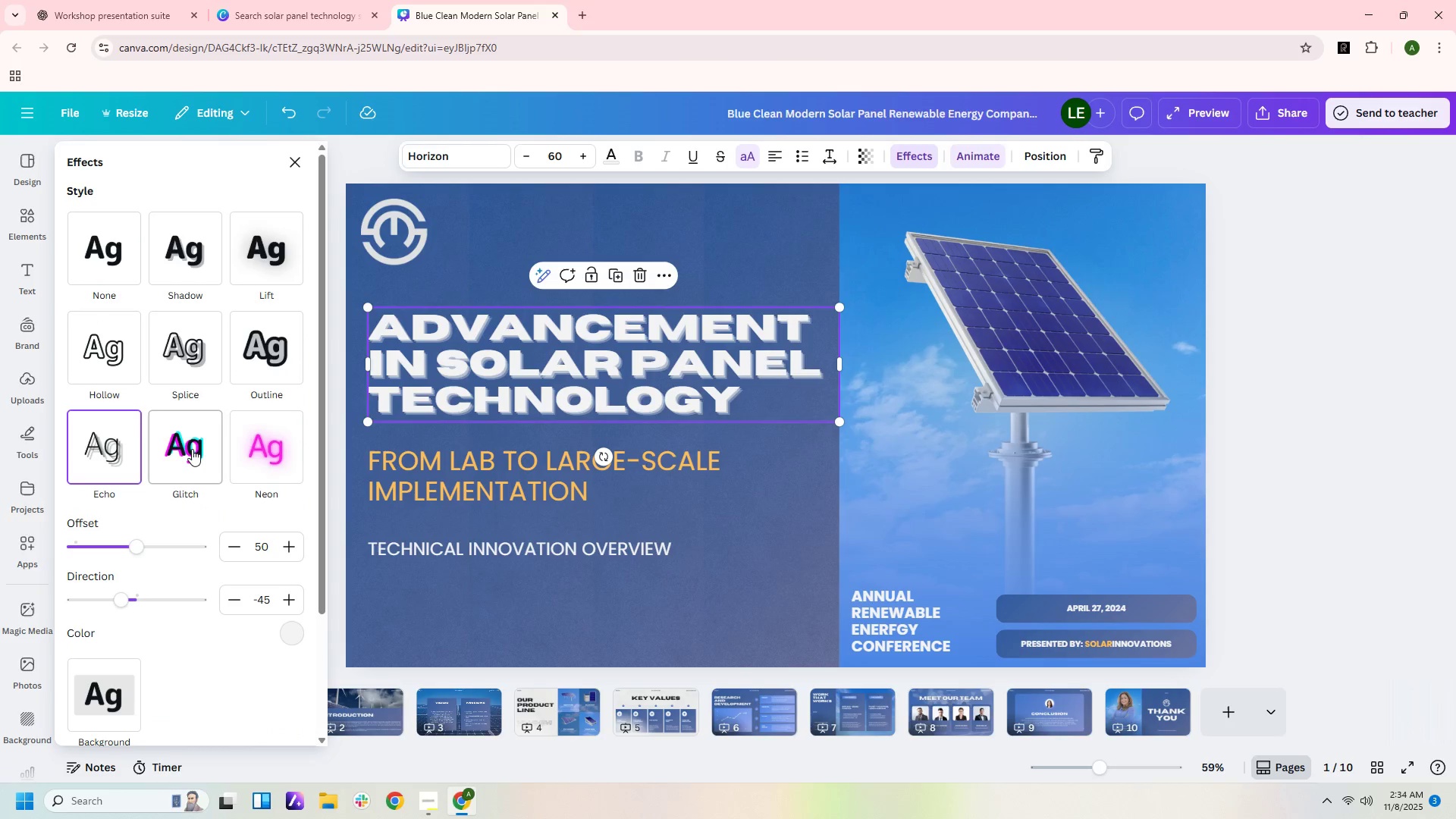 
left_click([193, 447])
 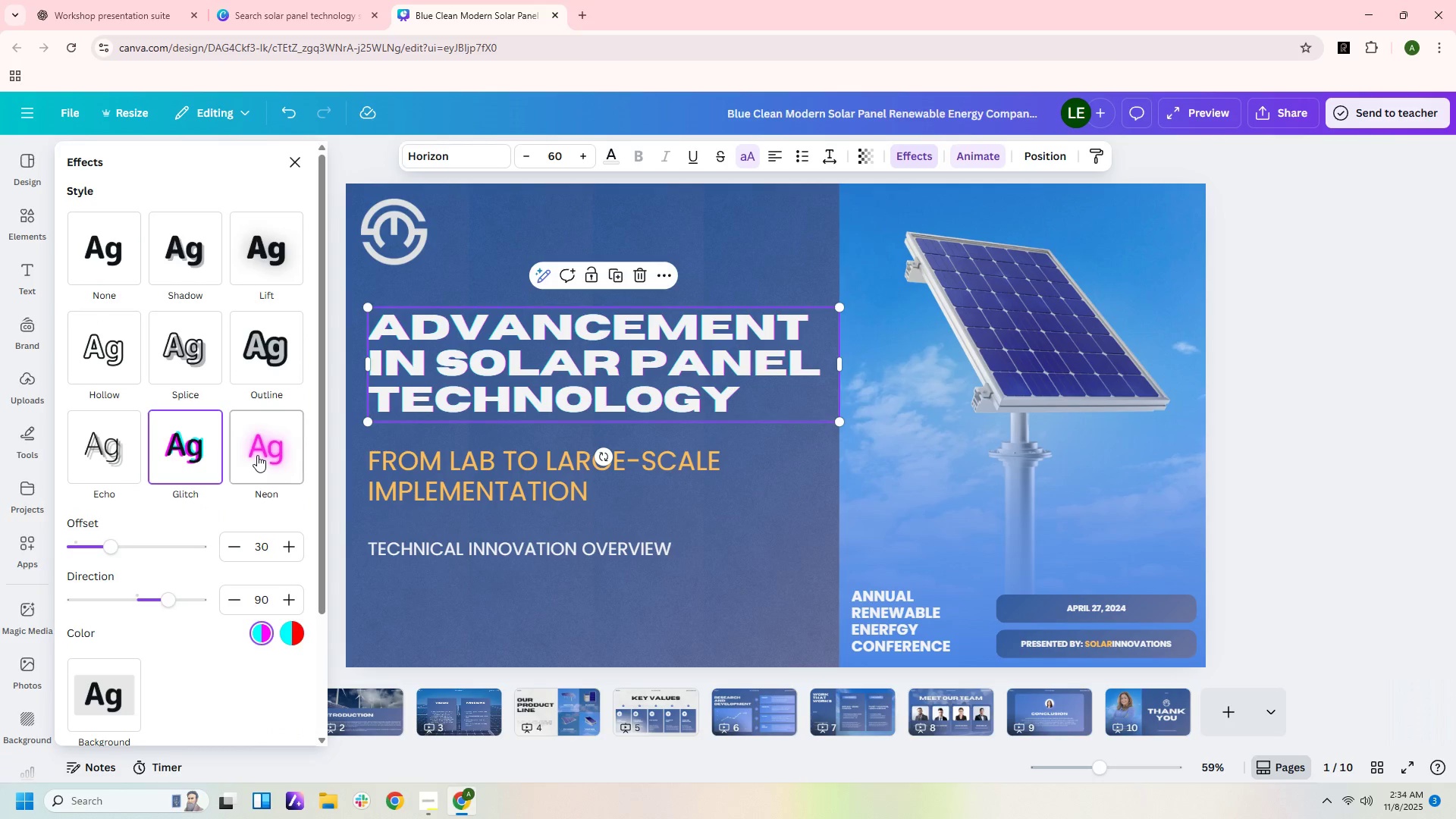 
left_click([257, 455])
 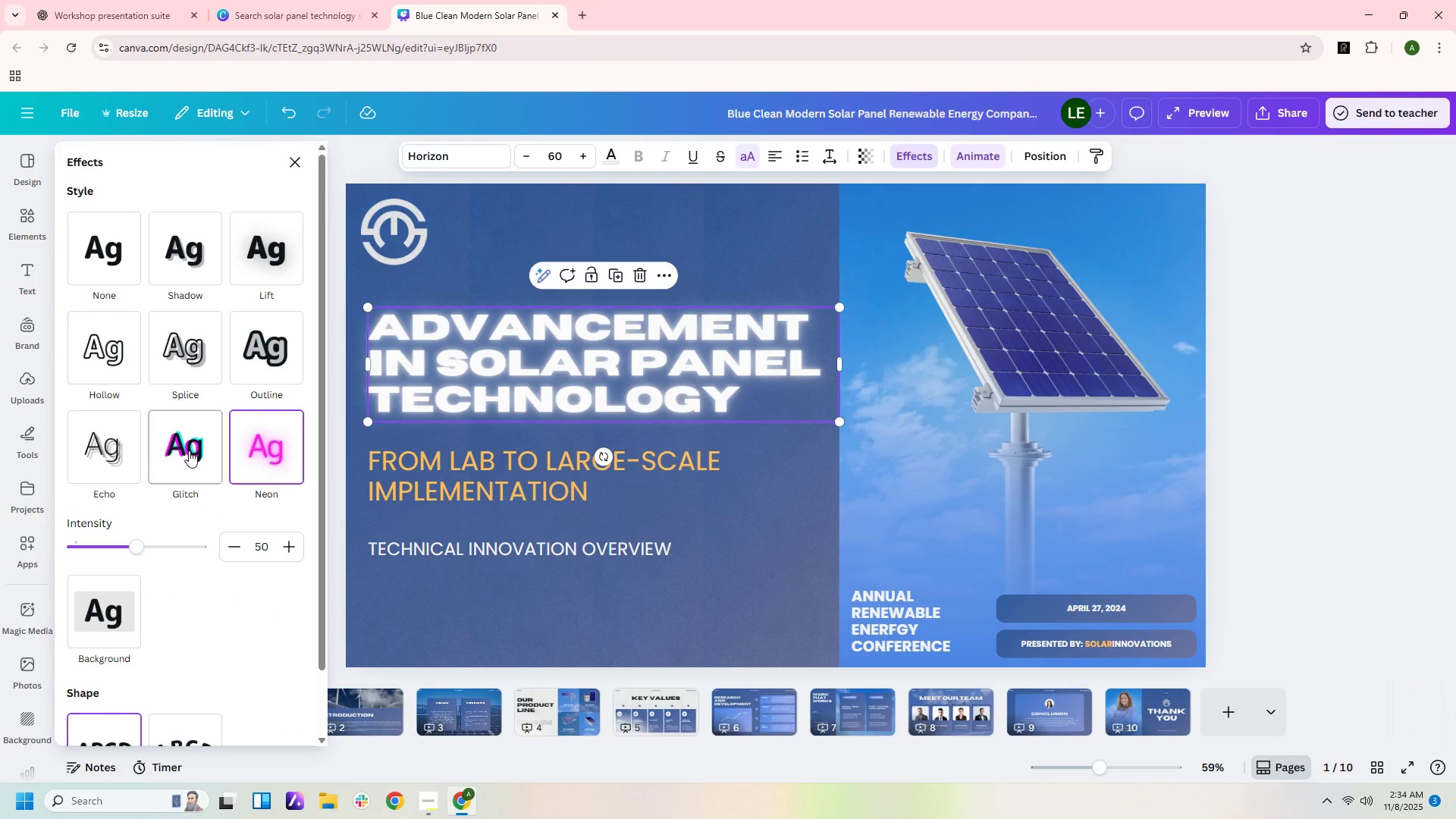 
left_click([189, 450])
 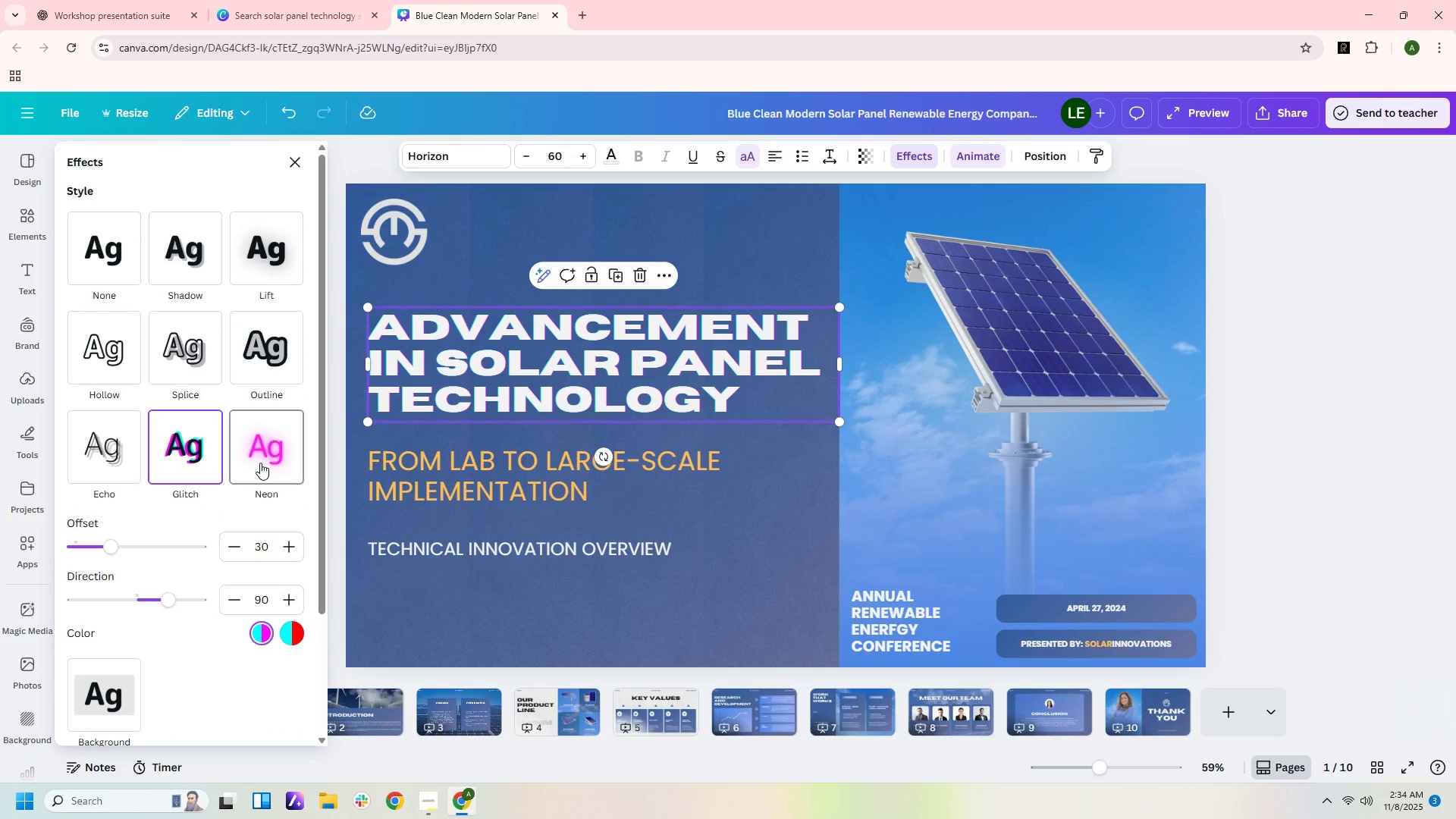 
left_click([187, 340])
 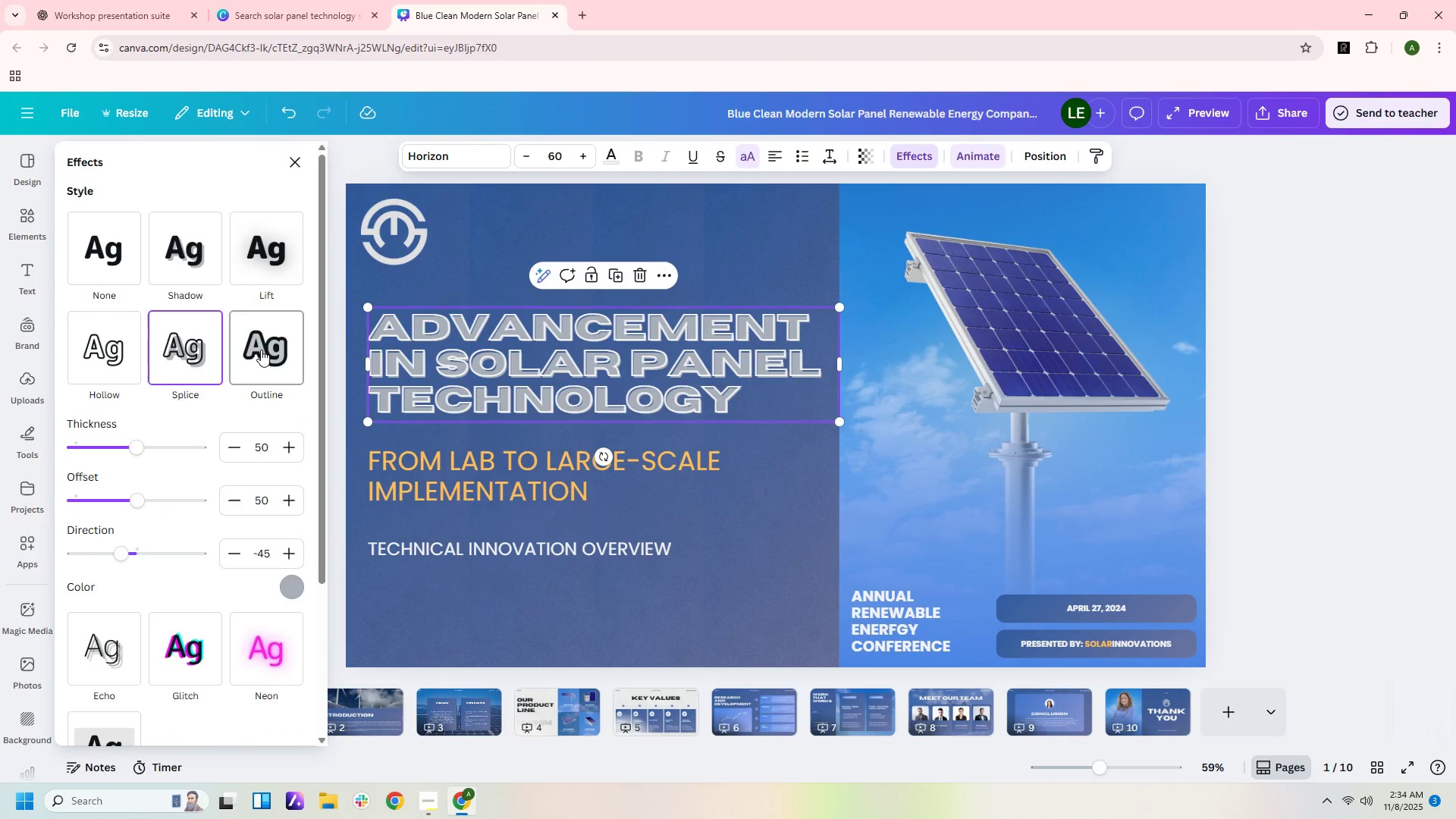 
left_click([261, 350])
 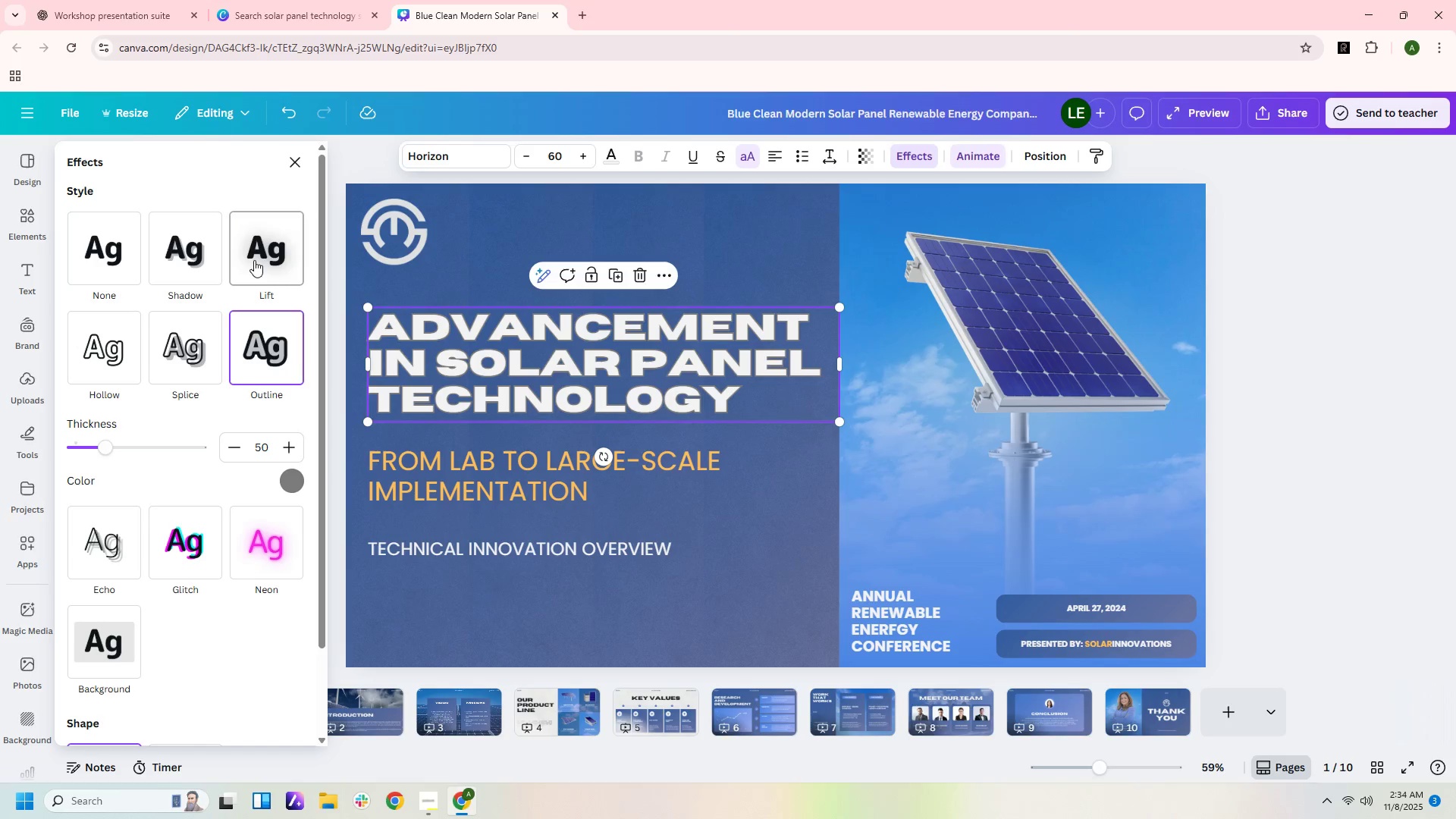 
left_click([254, 260])
 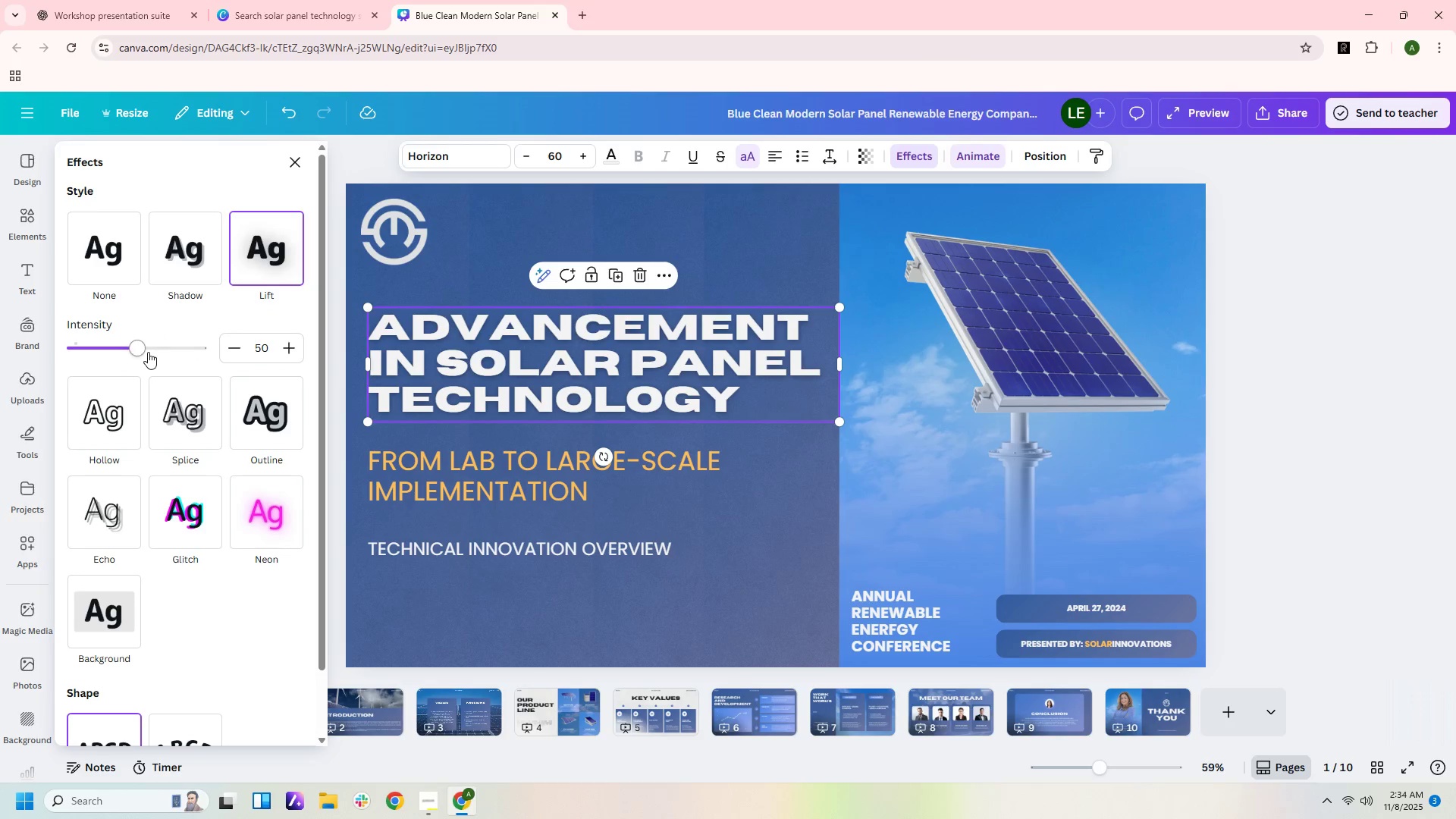 
left_click_drag(start_coordinate=[140, 346], to_coordinate=[271, 345])
 